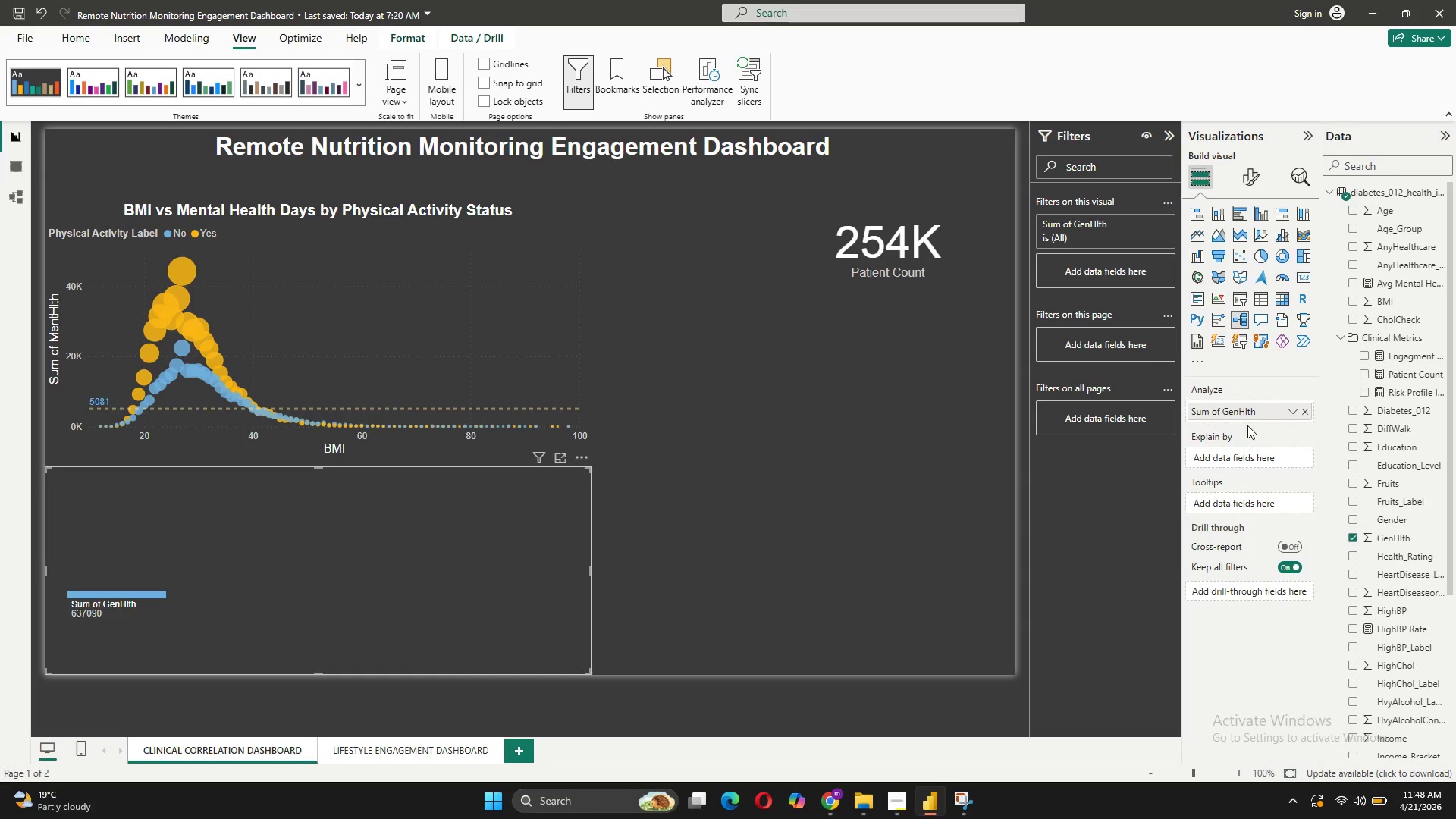 
left_click([1250, 412])
 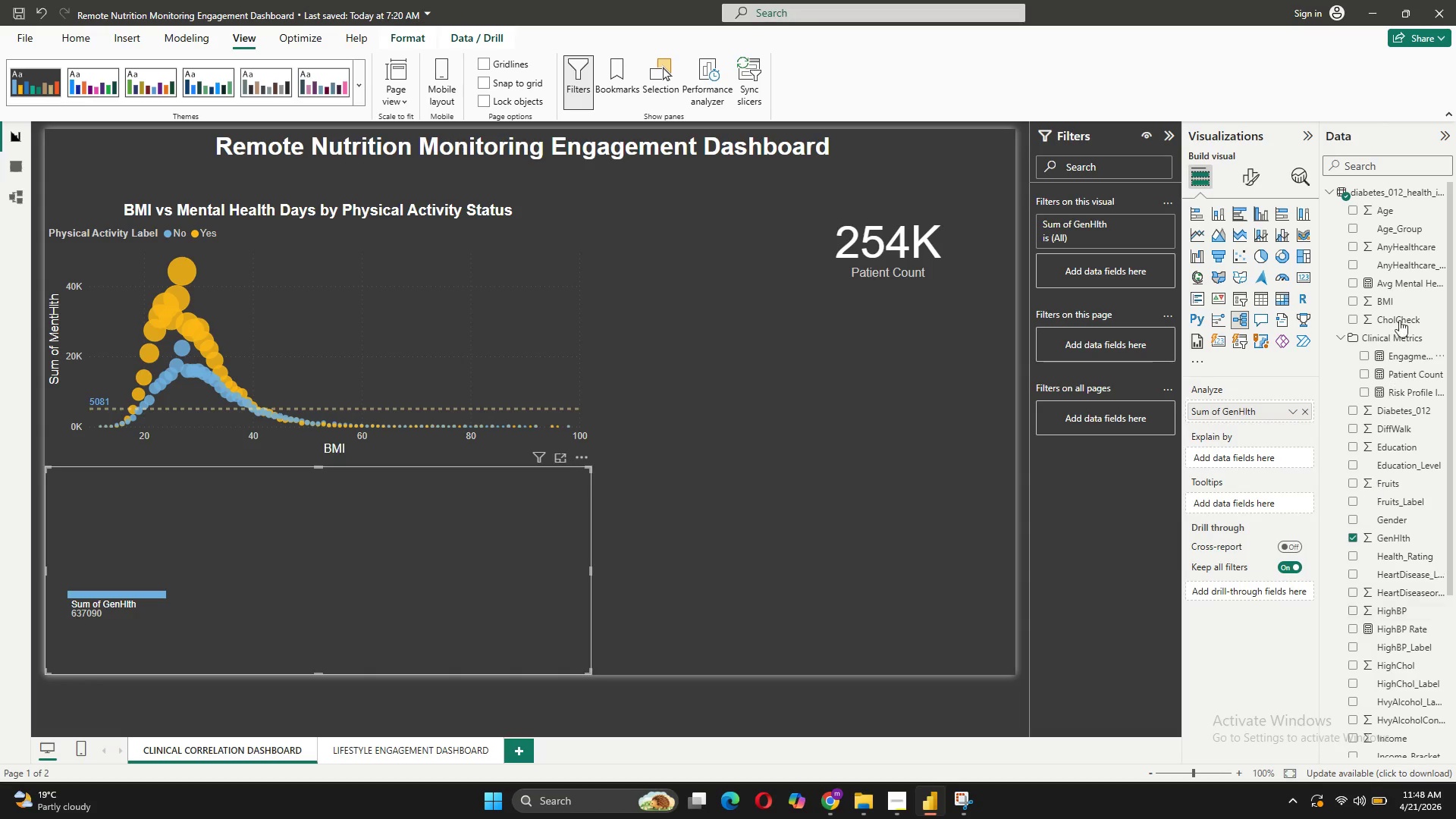 
wait(7.95)
 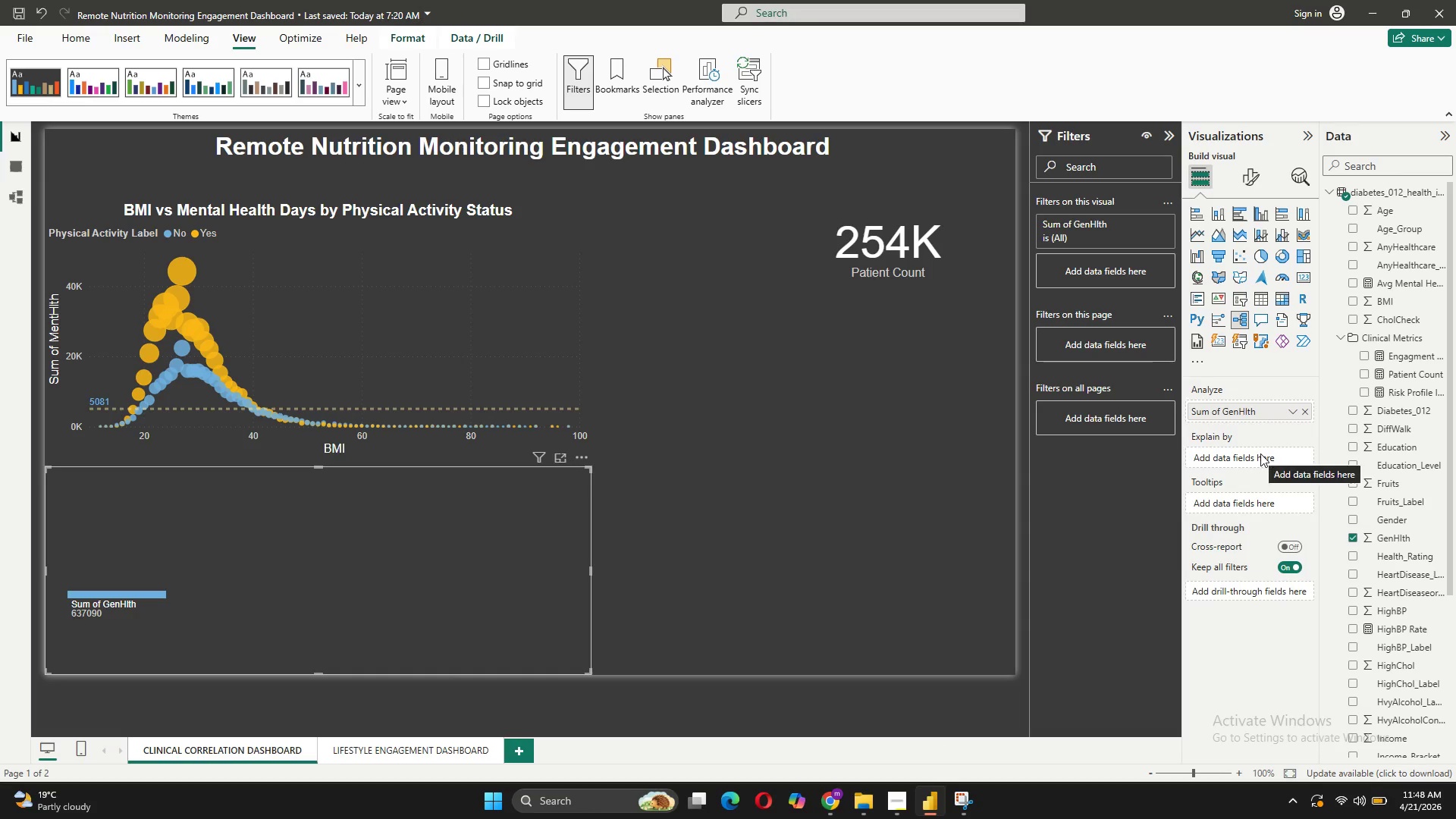 
left_click_drag(start_coordinate=[1398, 228], to_coordinate=[1257, 462])
 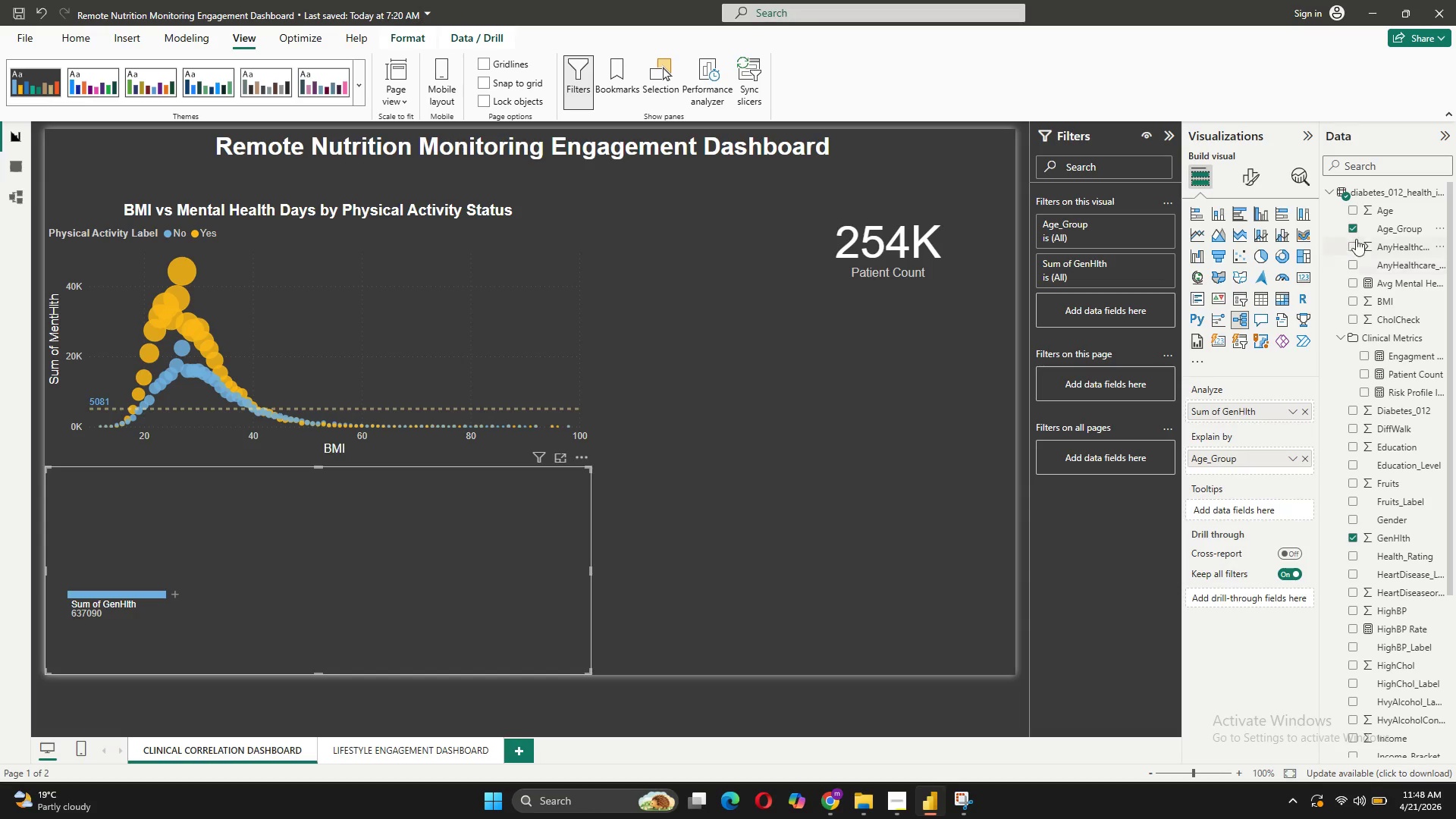 
wait(10.02)
 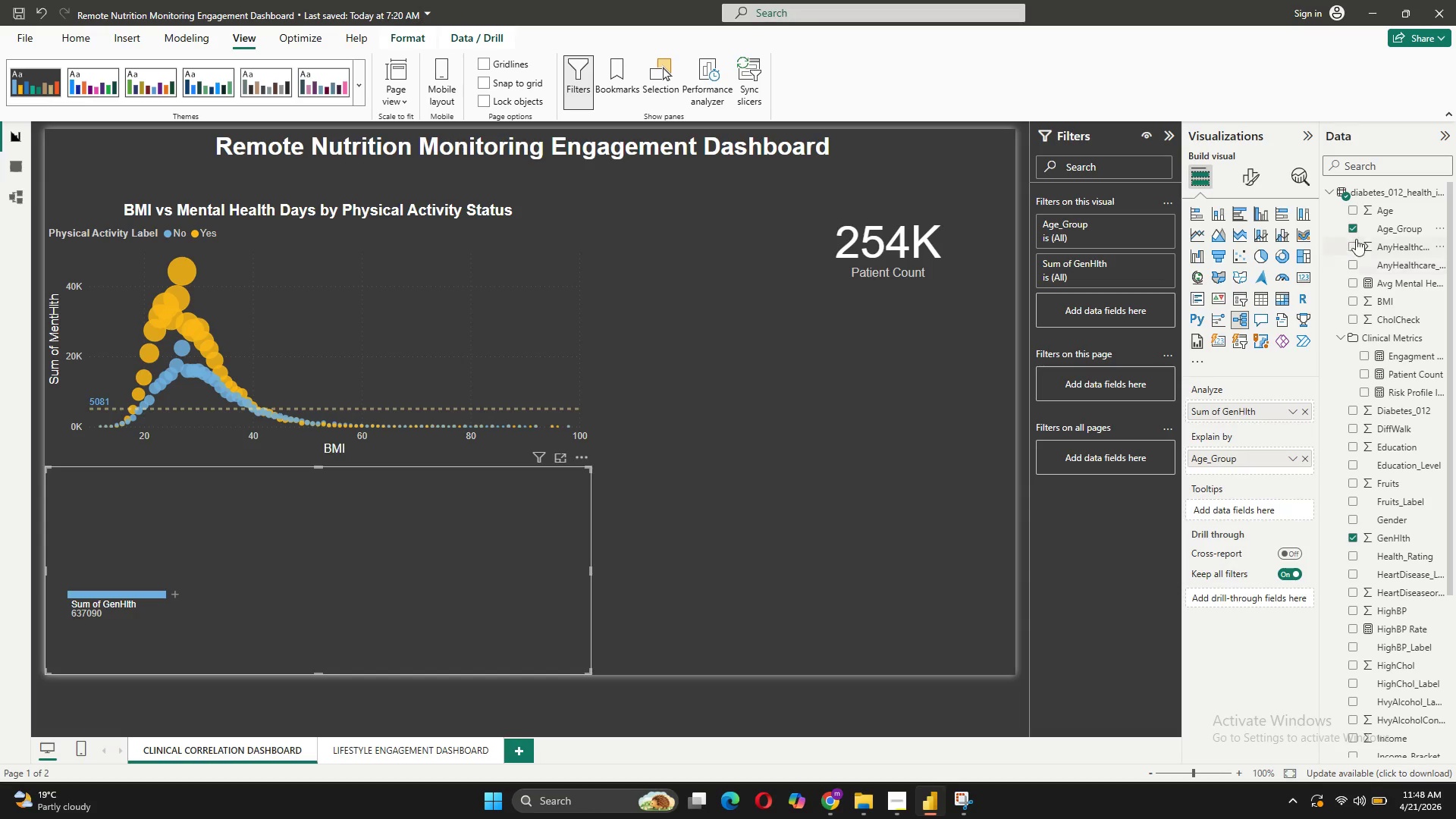 
scroll: coordinate [1415, 570], scroll_direction: down, amount: 2.0
 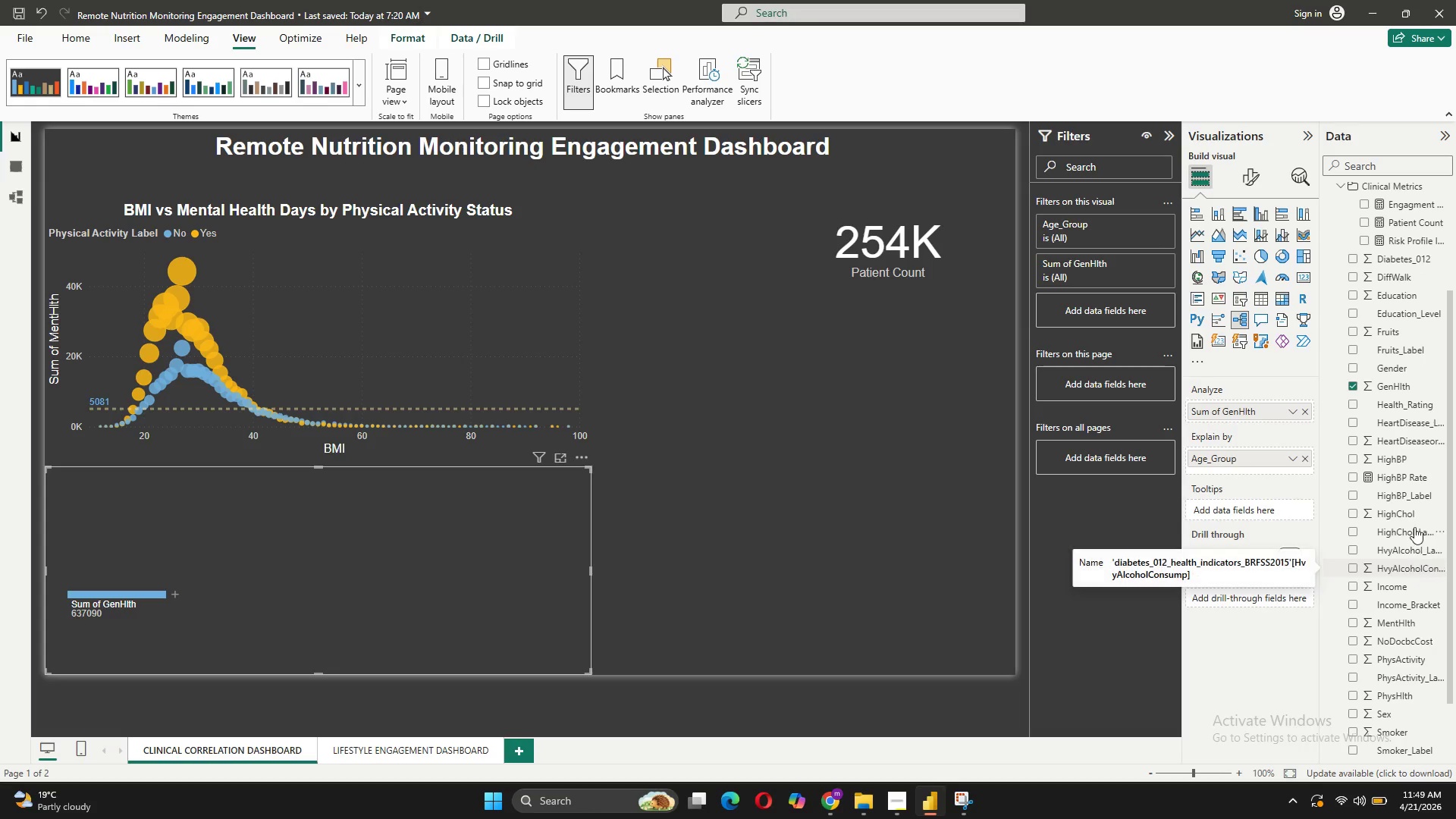 
scroll: coordinate [1414, 527], scroll_direction: up, amount: 7.0
 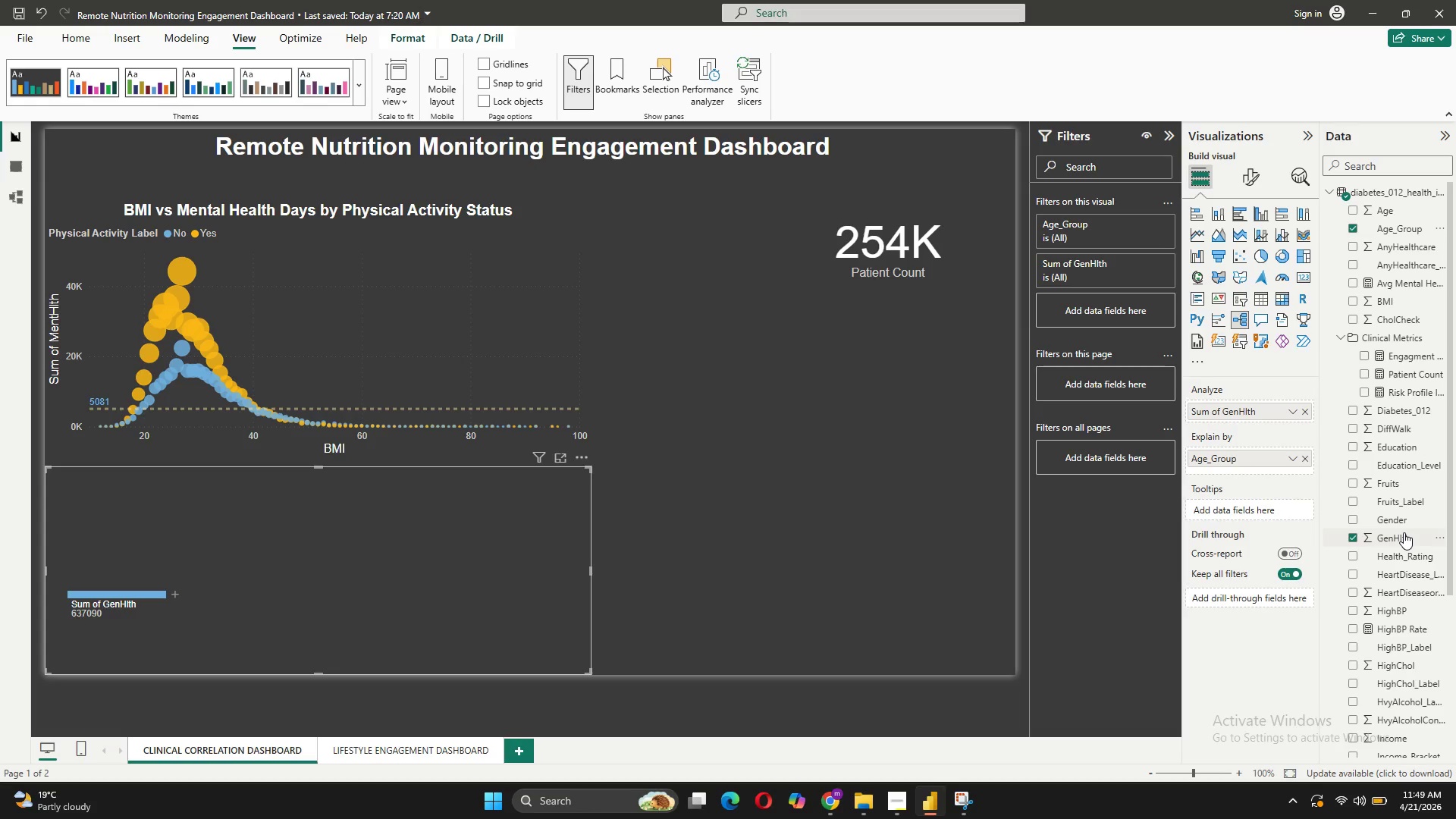 
scroll: coordinate [1404, 532], scroll_direction: down, amount: 1.0
 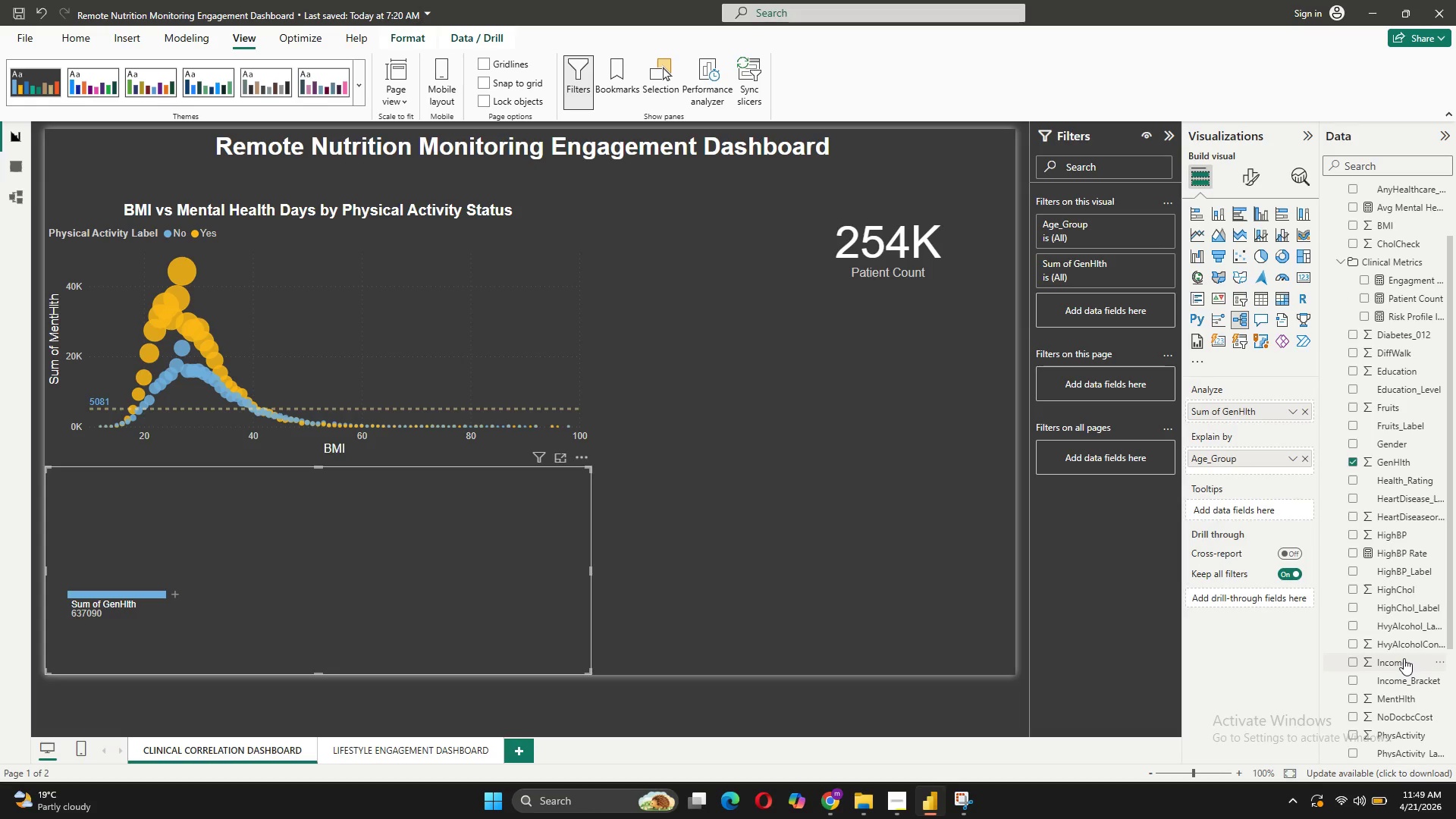 
left_click_drag(start_coordinate=[1404, 658], to_coordinate=[1382, 657])
 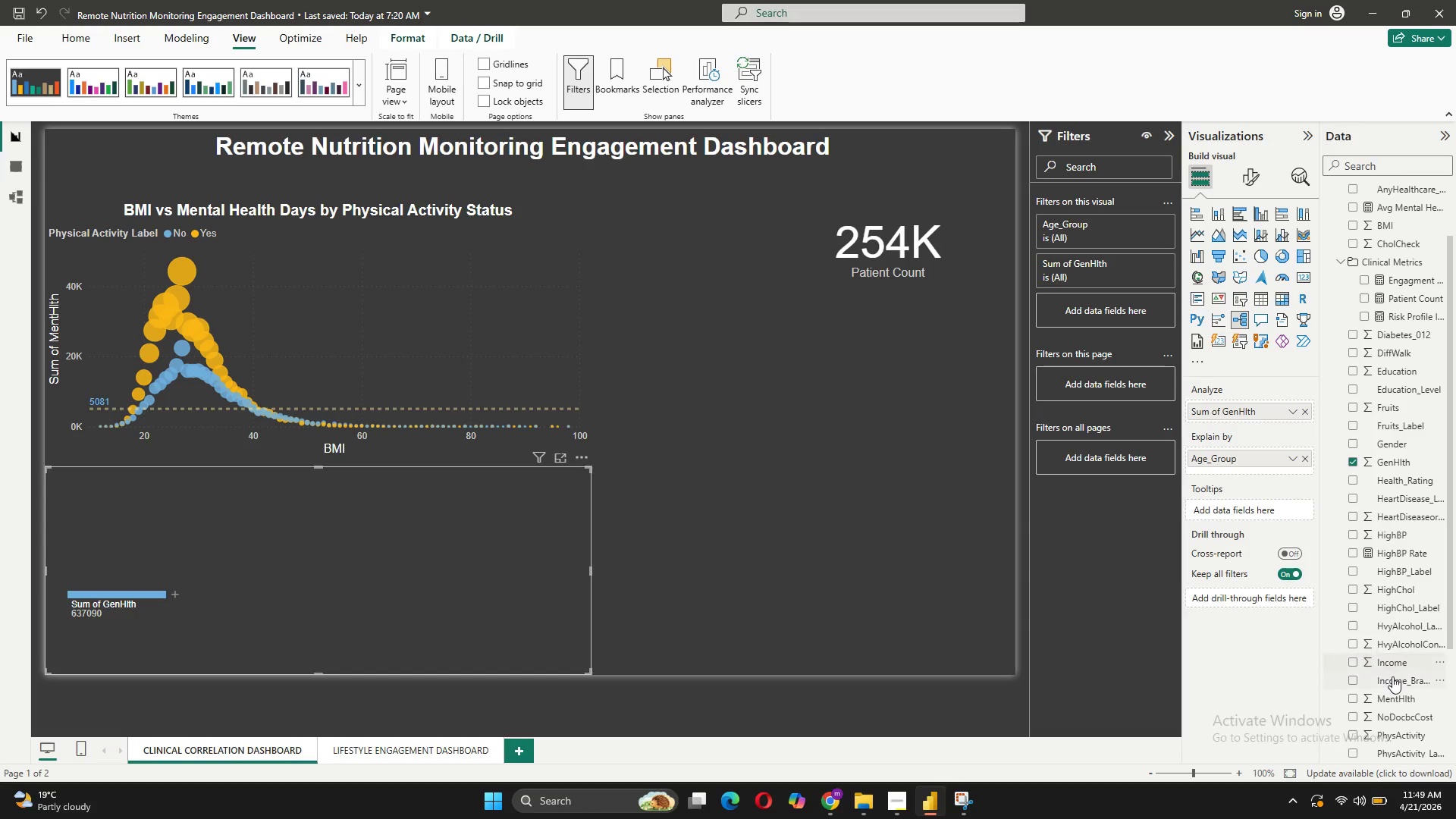 
left_click_drag(start_coordinate=[1392, 676], to_coordinate=[1240, 467])
 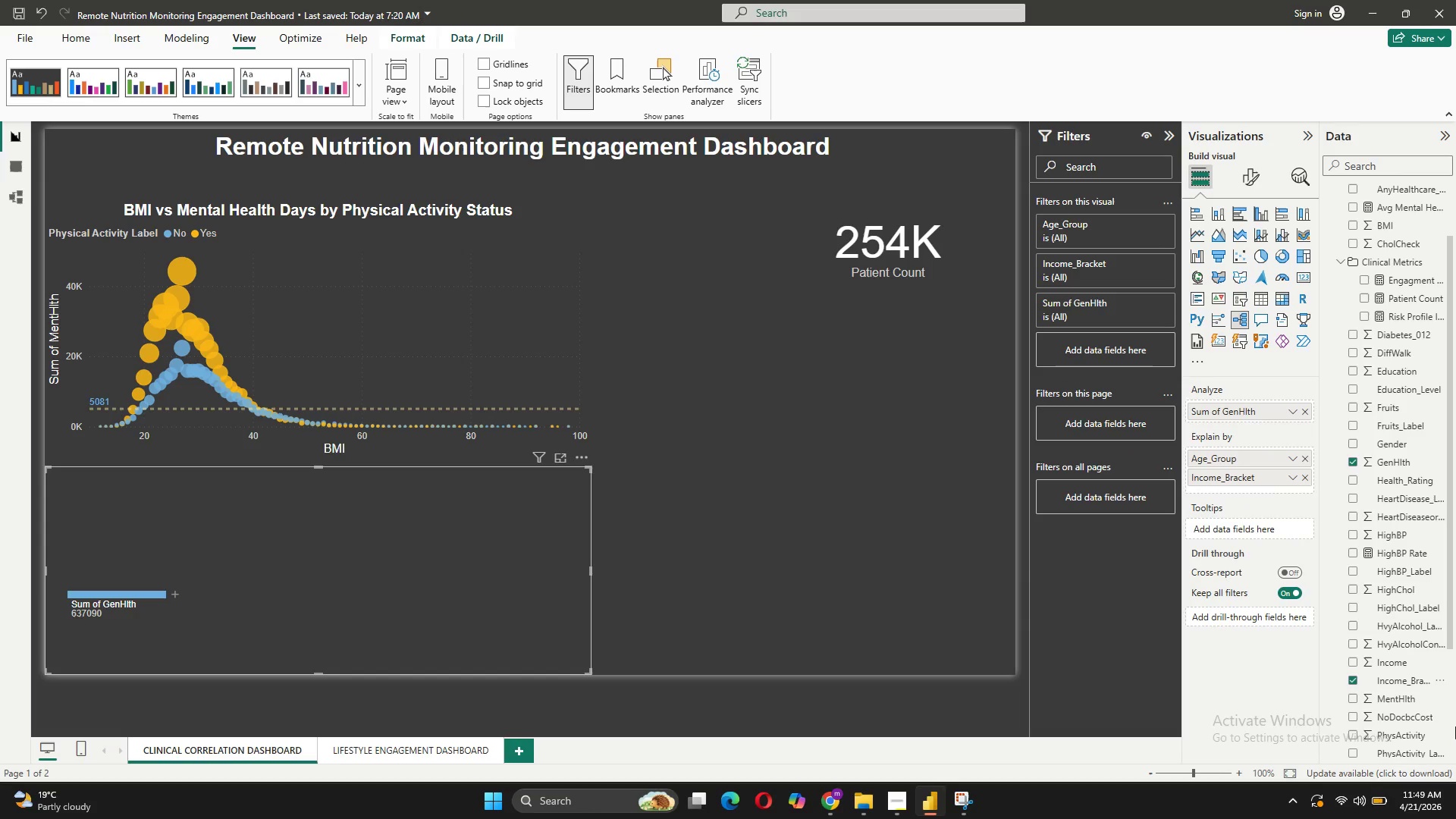 
wait(8.33)
 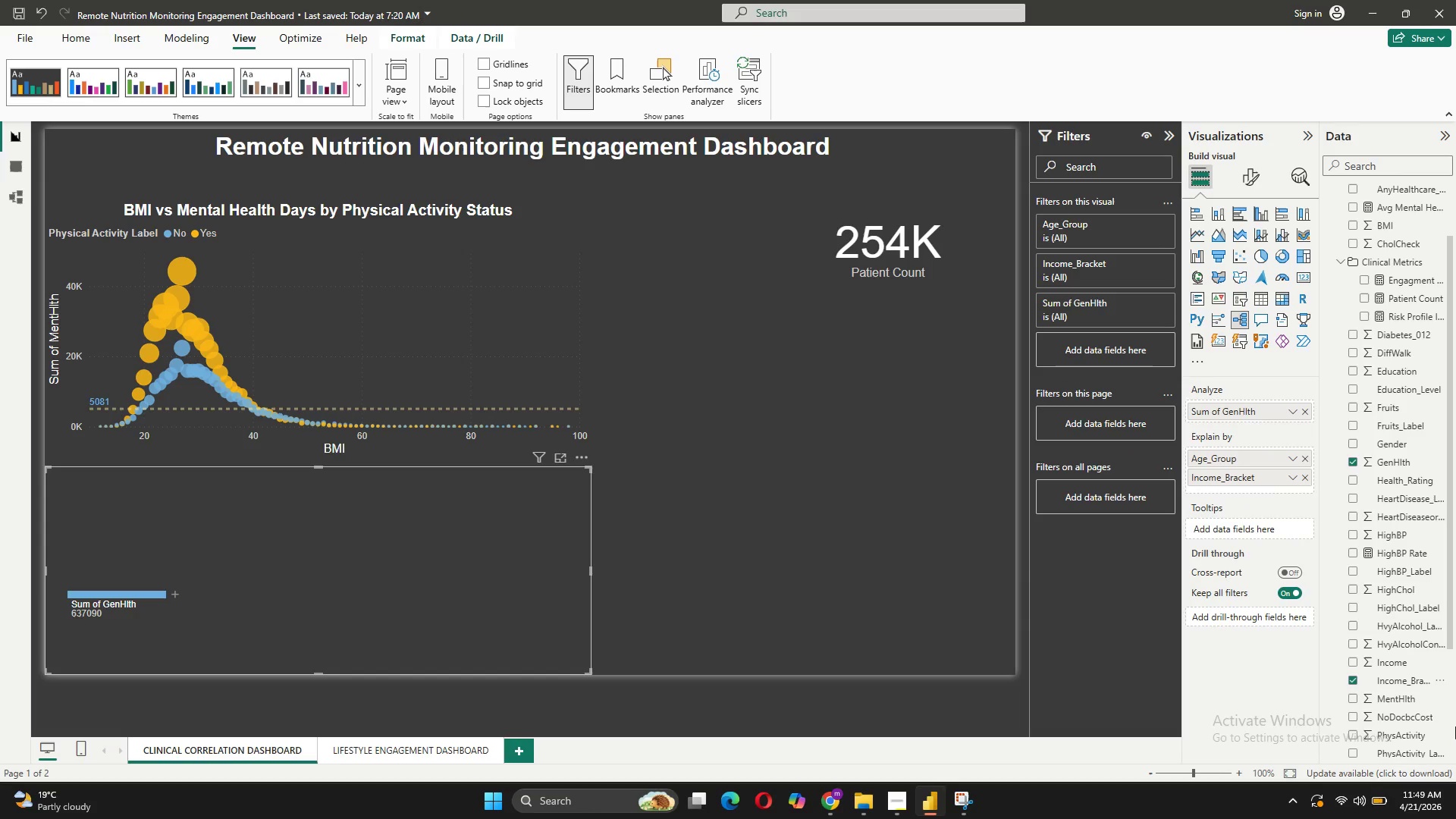 
scroll: coordinate [1398, 626], scroll_direction: down, amount: 3.0
 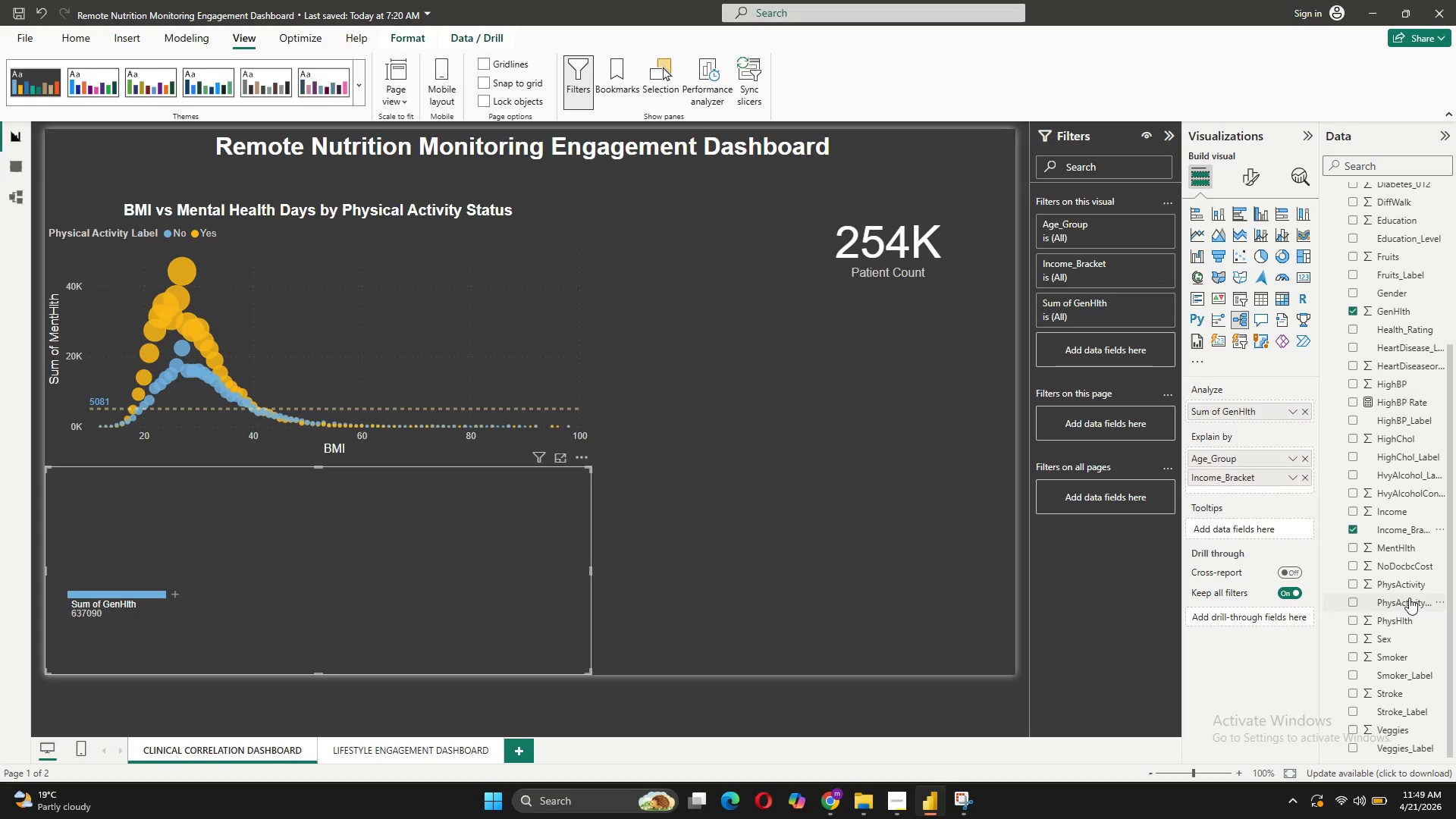 
left_click_drag(start_coordinate=[1409, 598], to_coordinate=[1274, 482])
 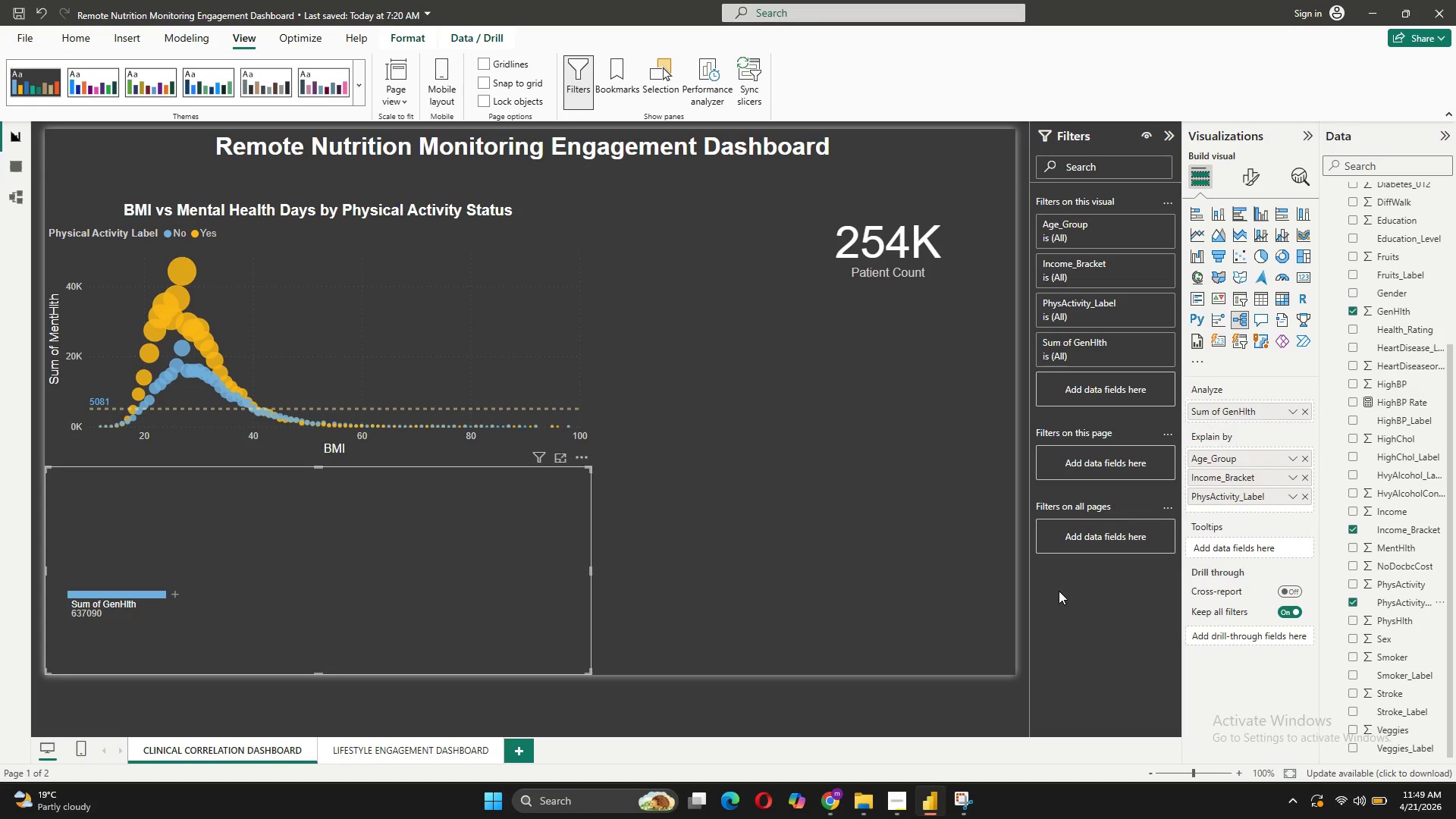 
left_click([228, 553])
 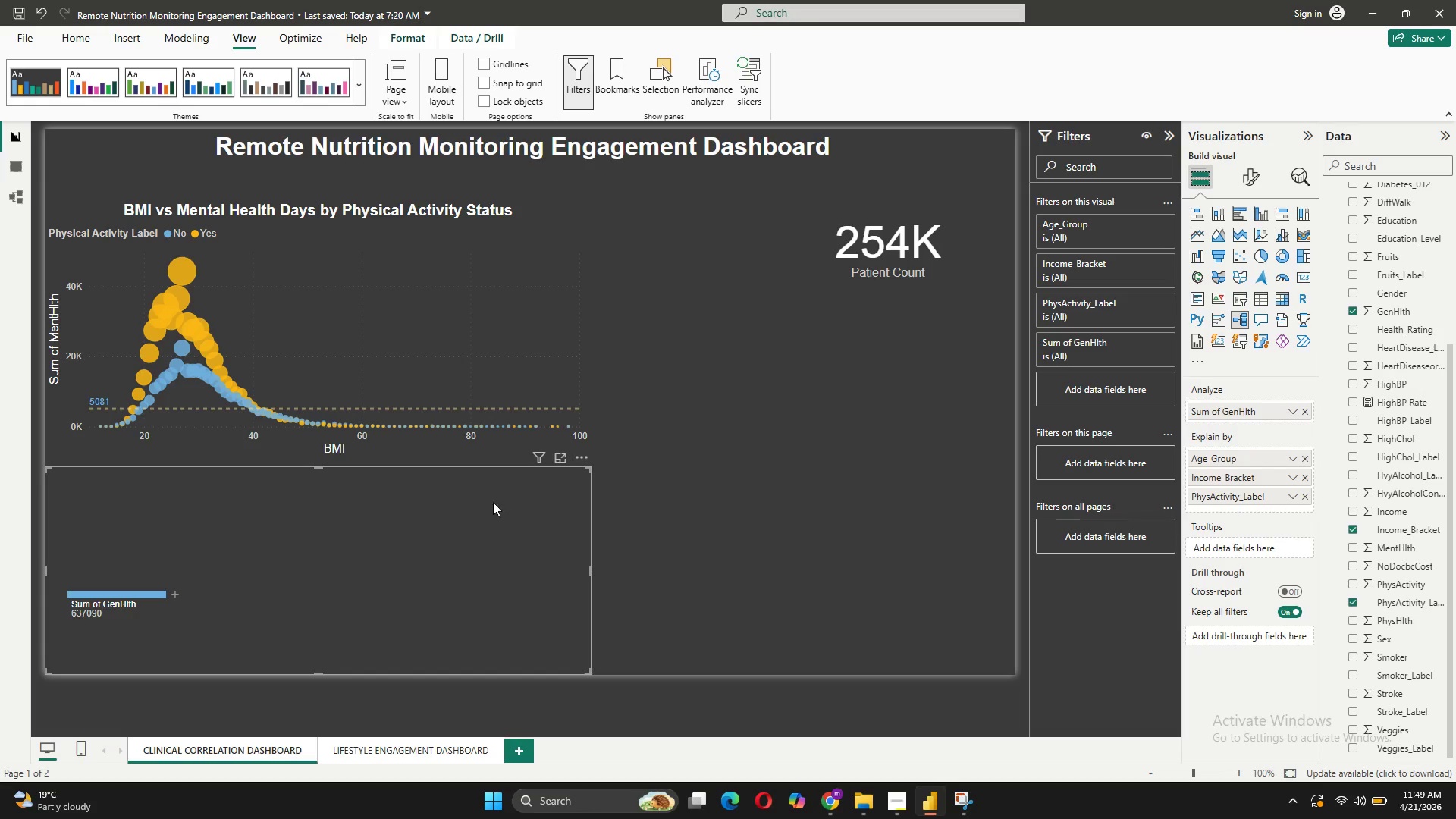 
left_click_drag(start_coordinate=[475, 511], to_coordinate=[562, 458])
 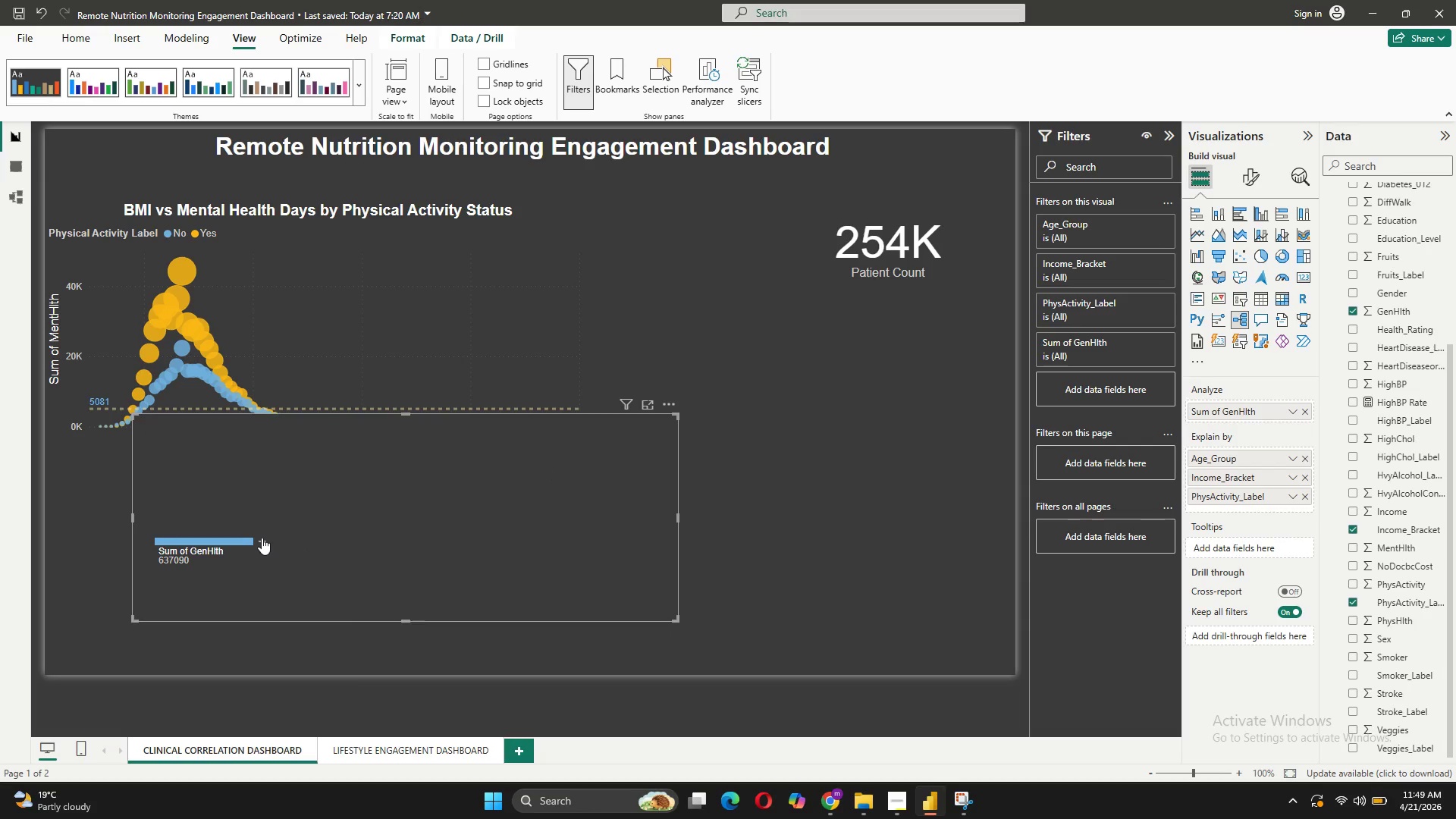 
left_click([262, 538])
 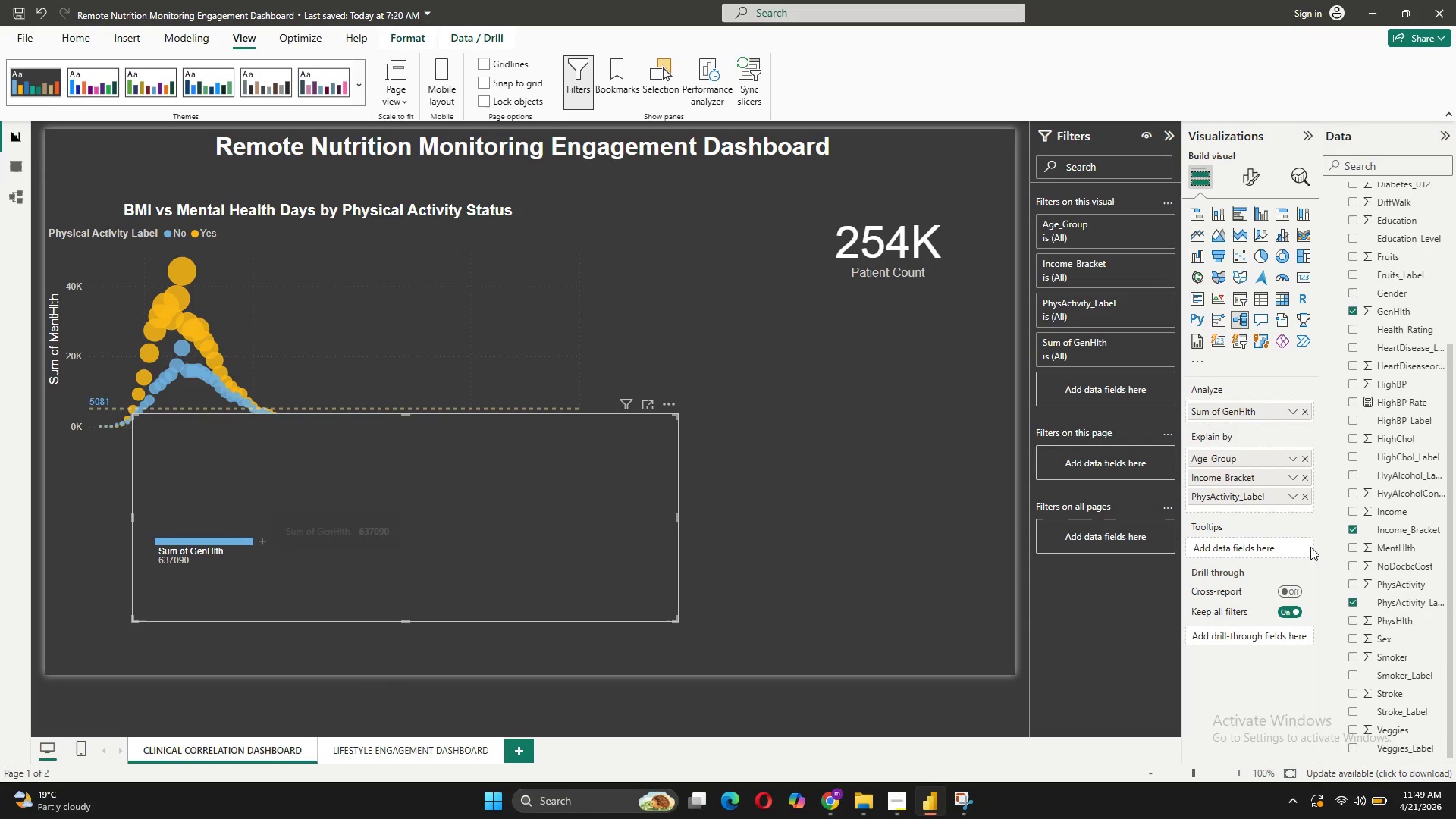 
left_click([1282, 405])
 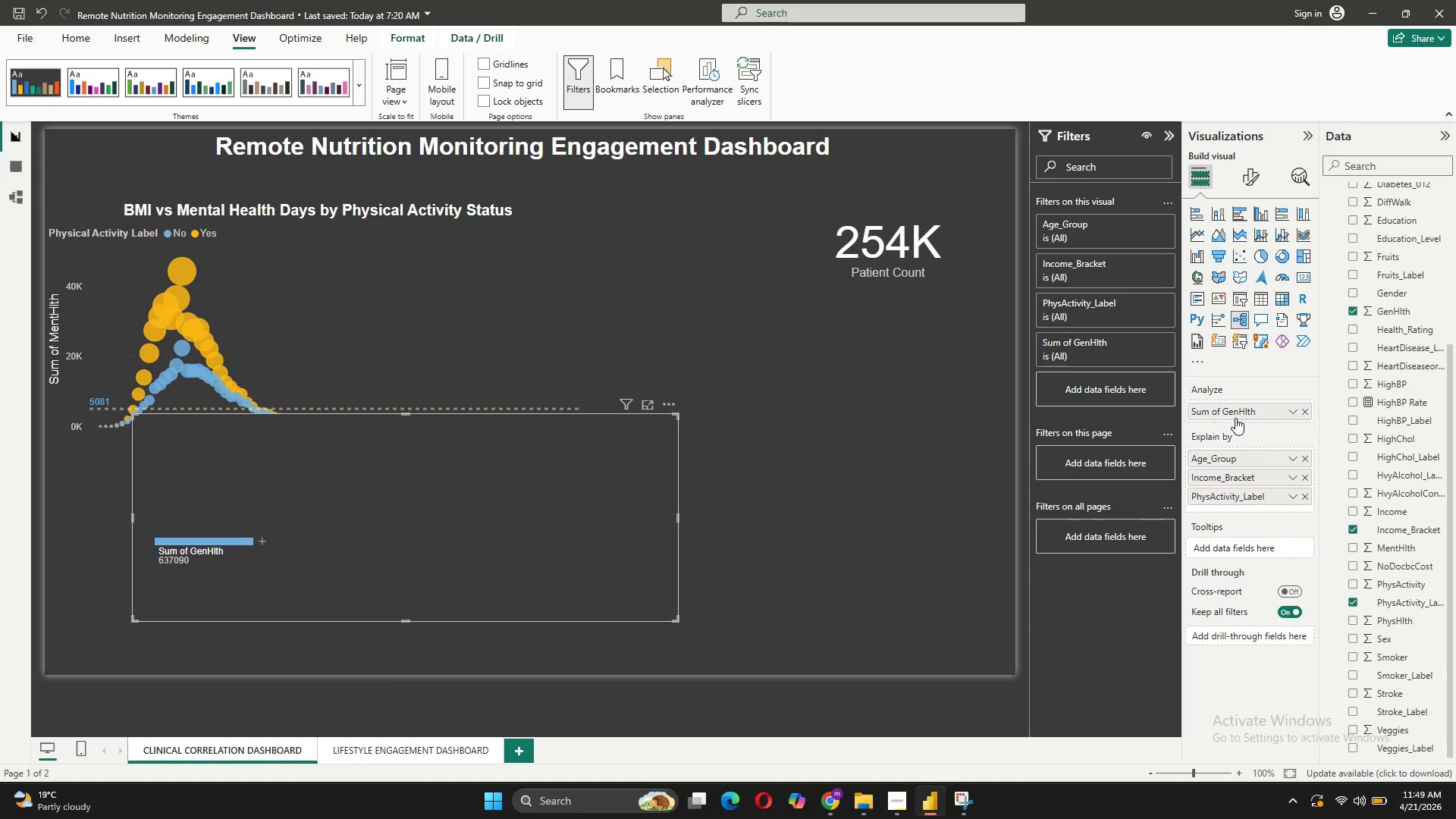 
left_click([1276, 415])
 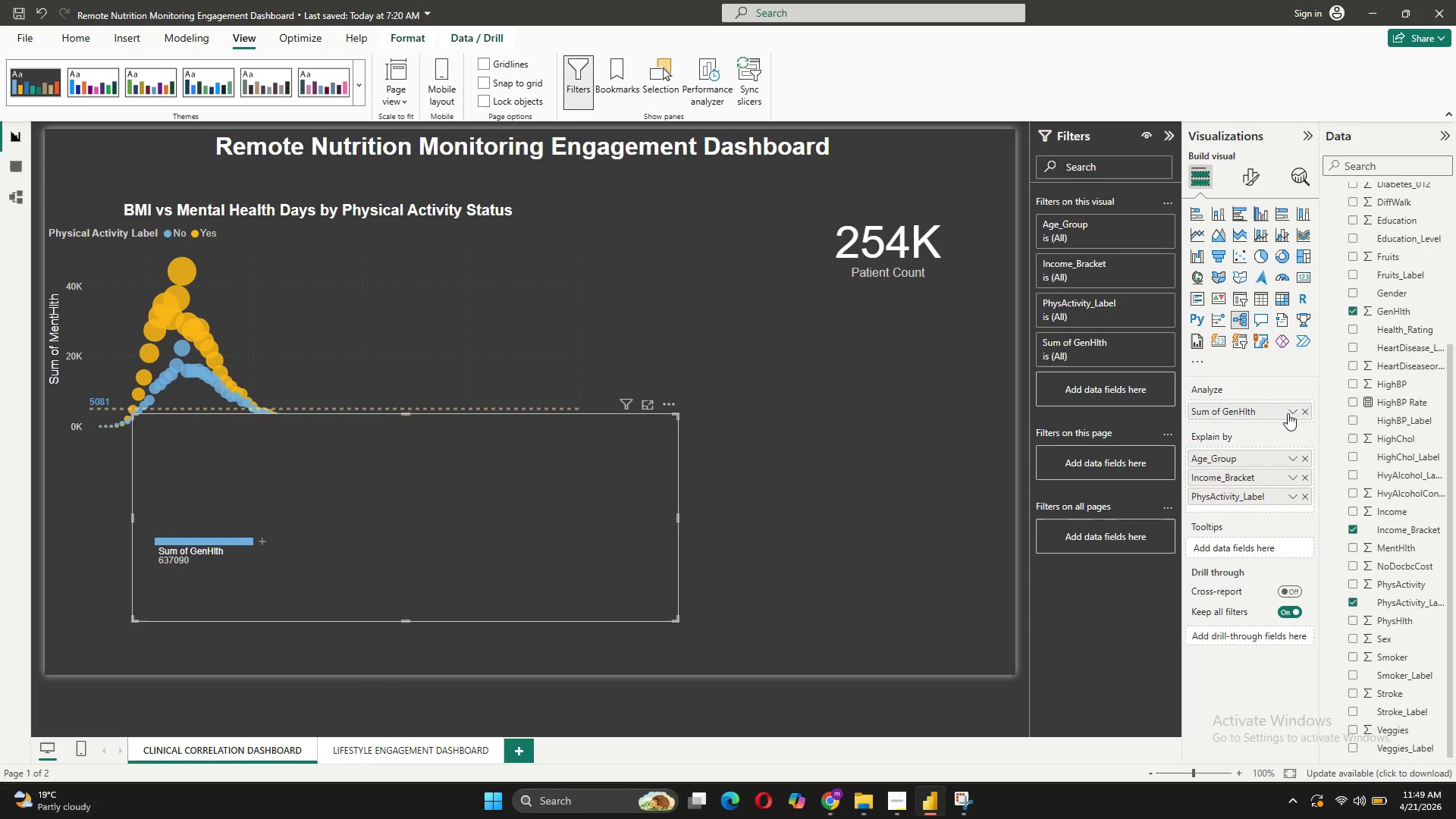 
left_click([1288, 413])
 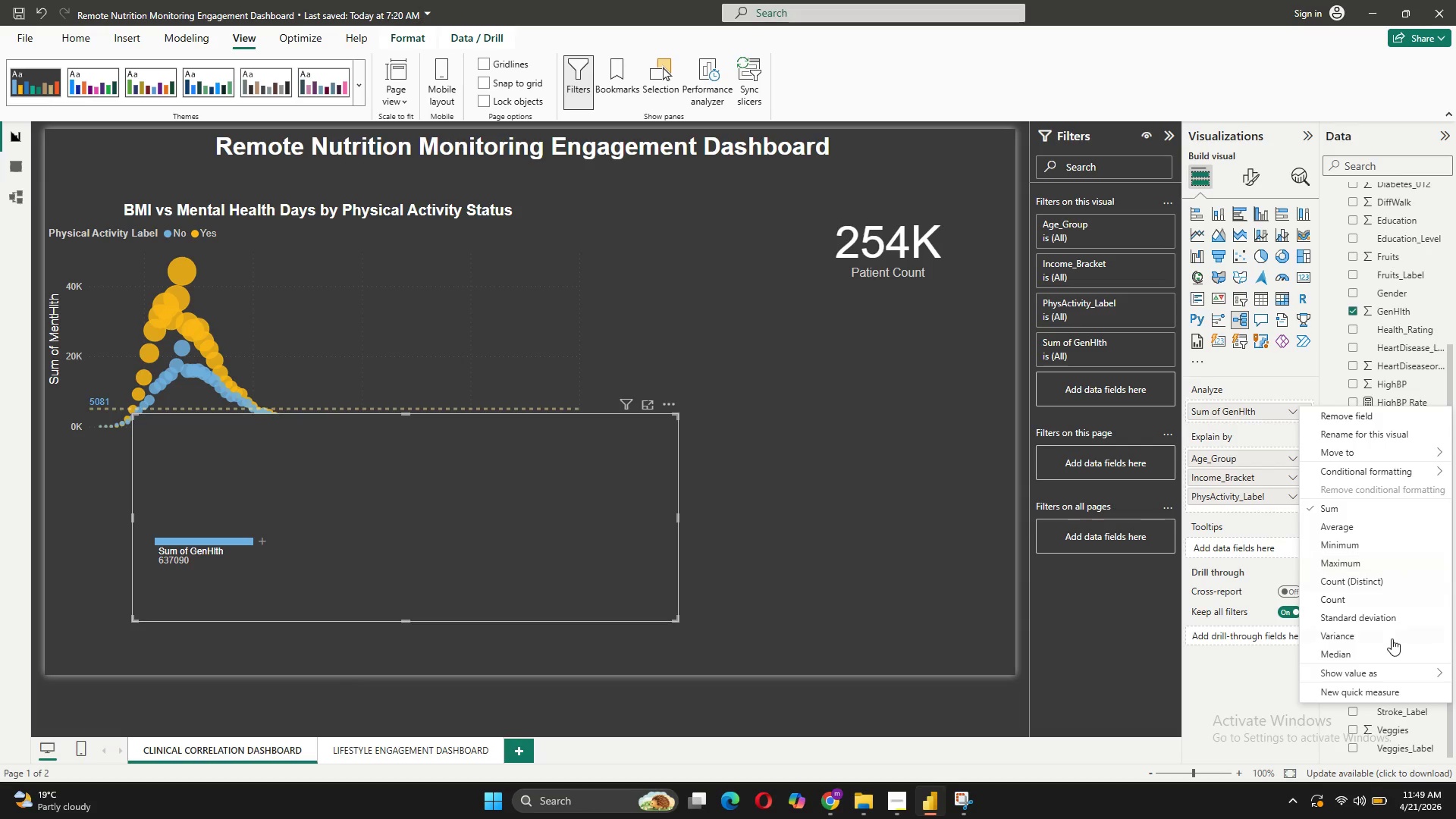 
left_click([1334, 592])
 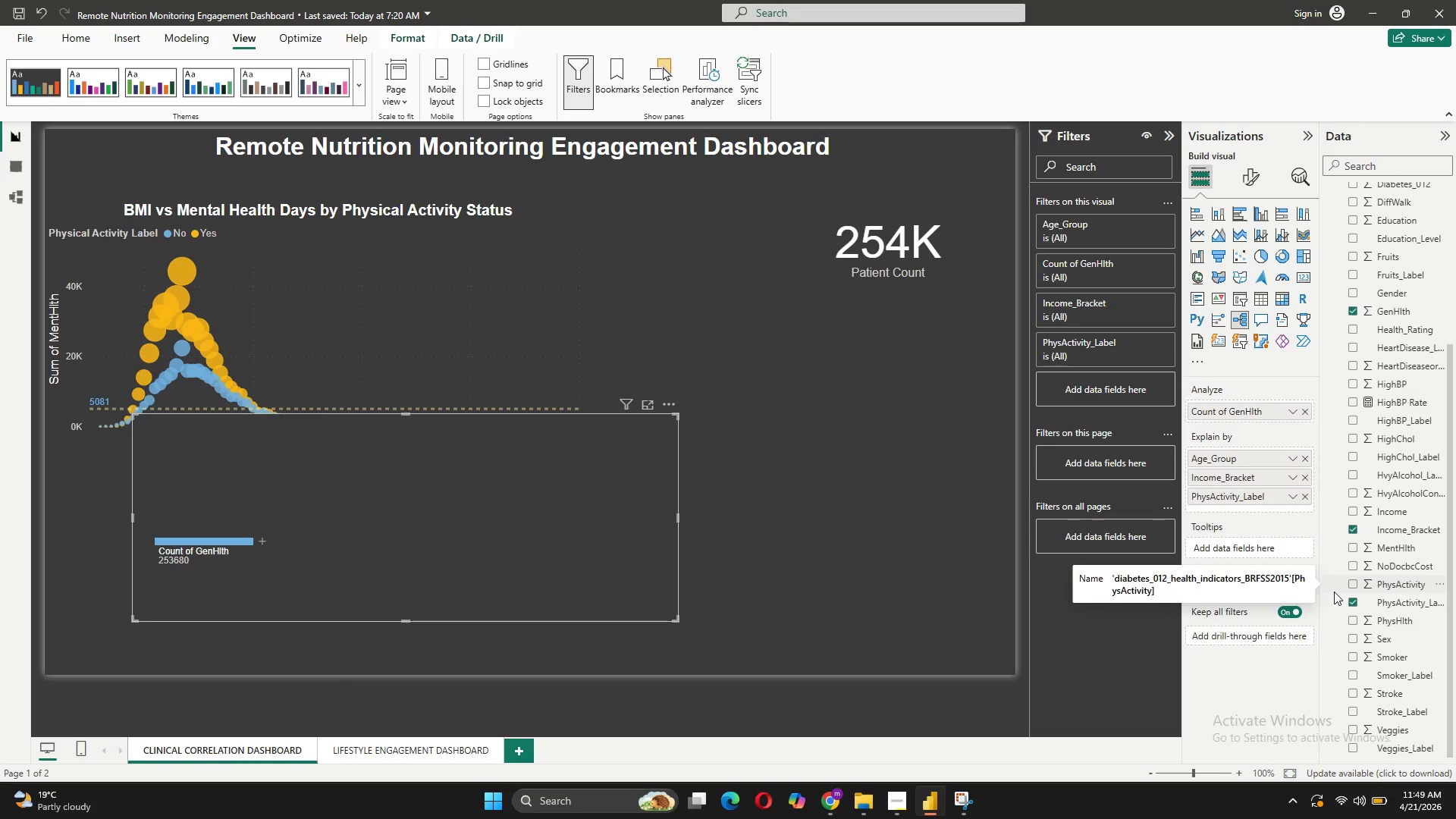 
wait(5.72)
 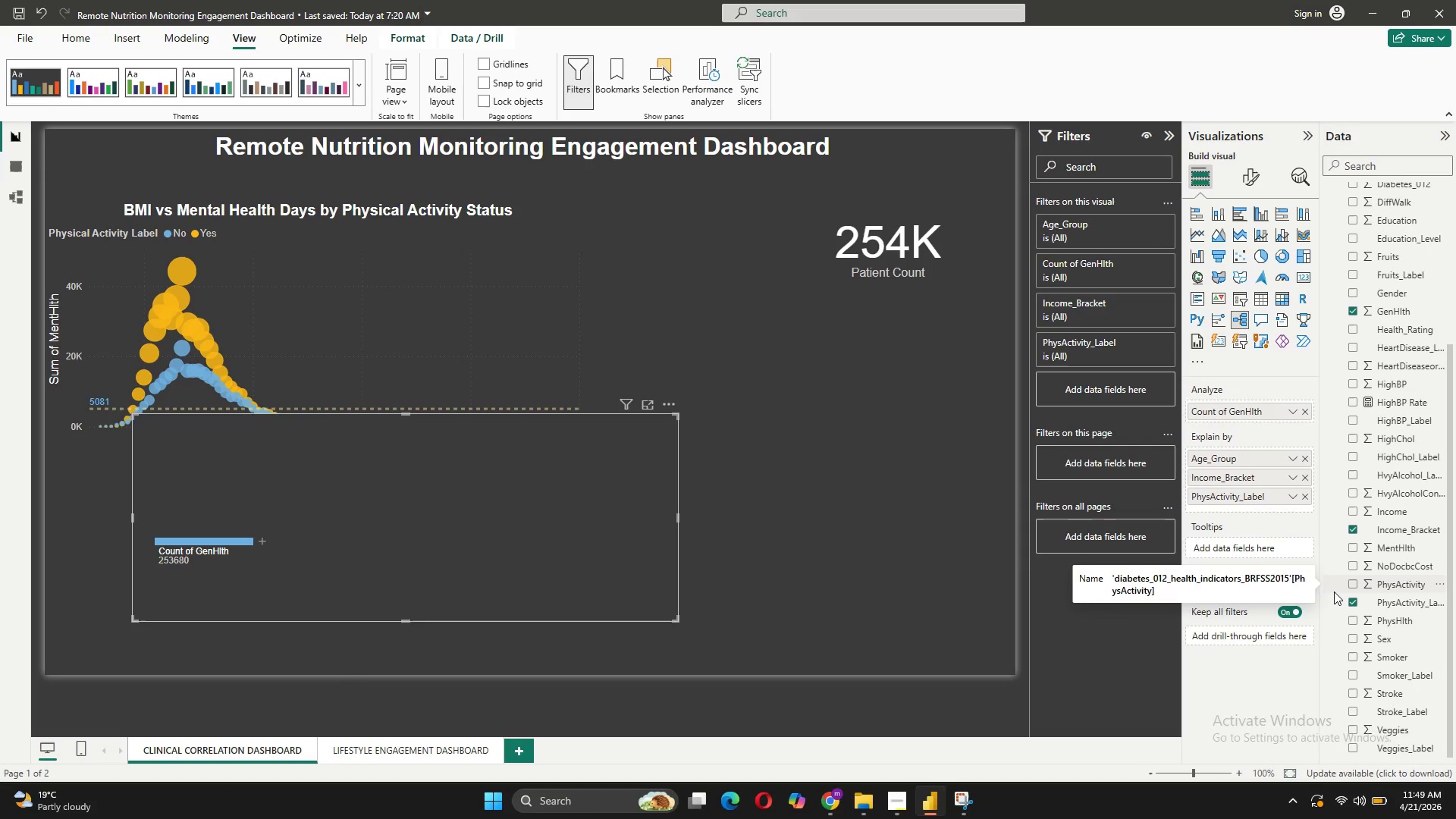 
mouse_move([1271, 472])
 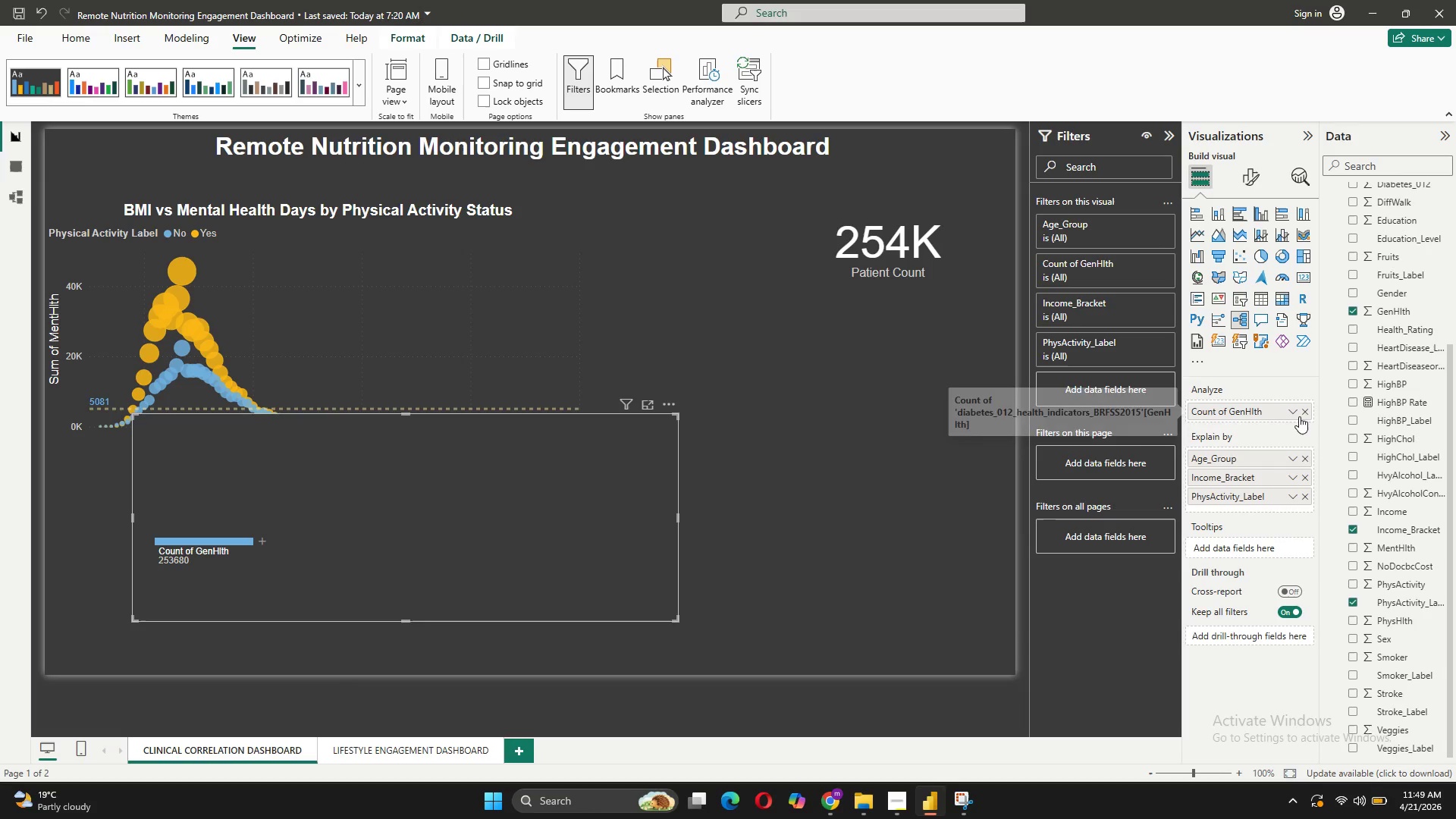 
left_click([1294, 413])
 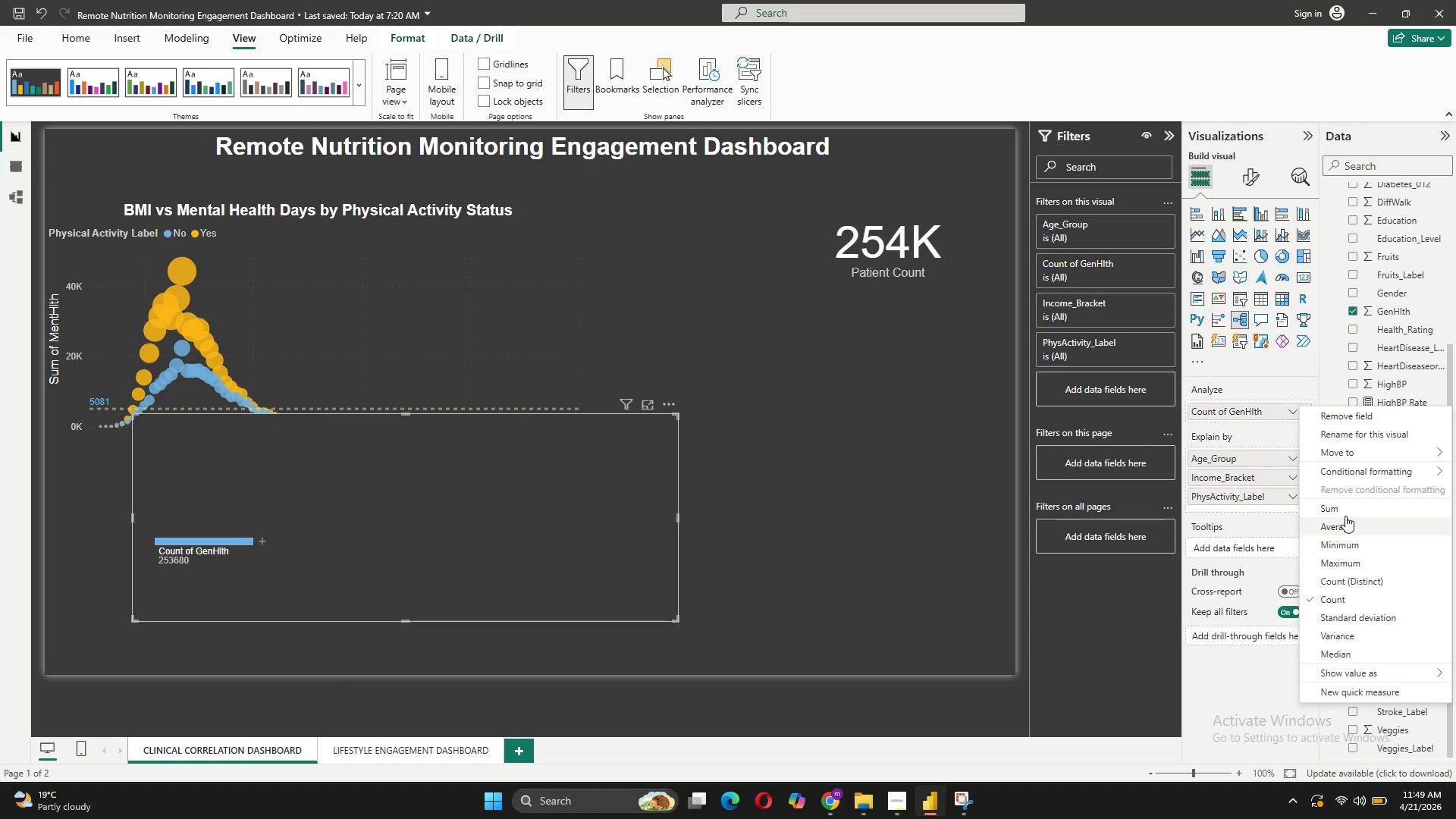 
left_click([1345, 510])
 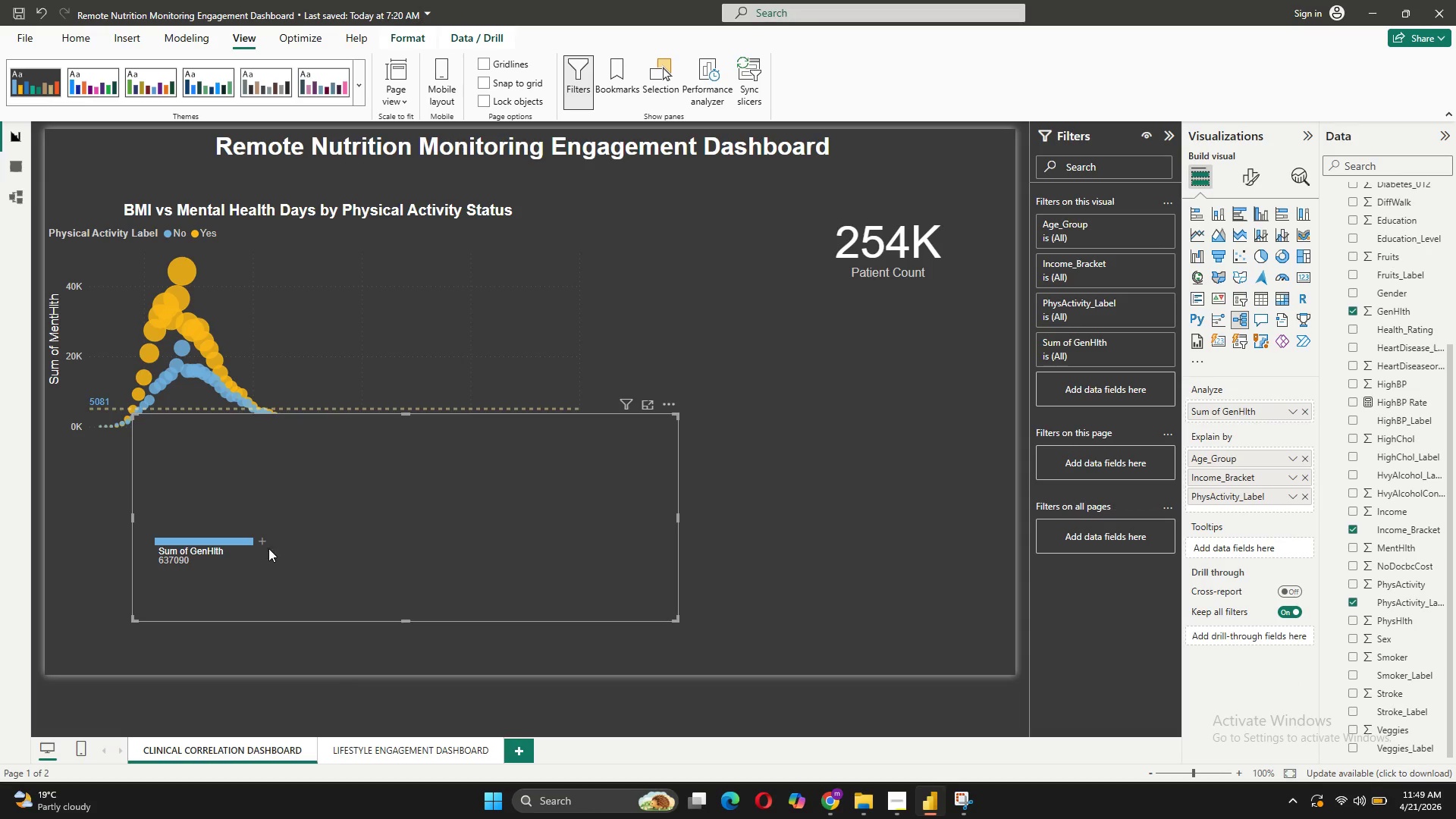 
left_click([266, 543])
 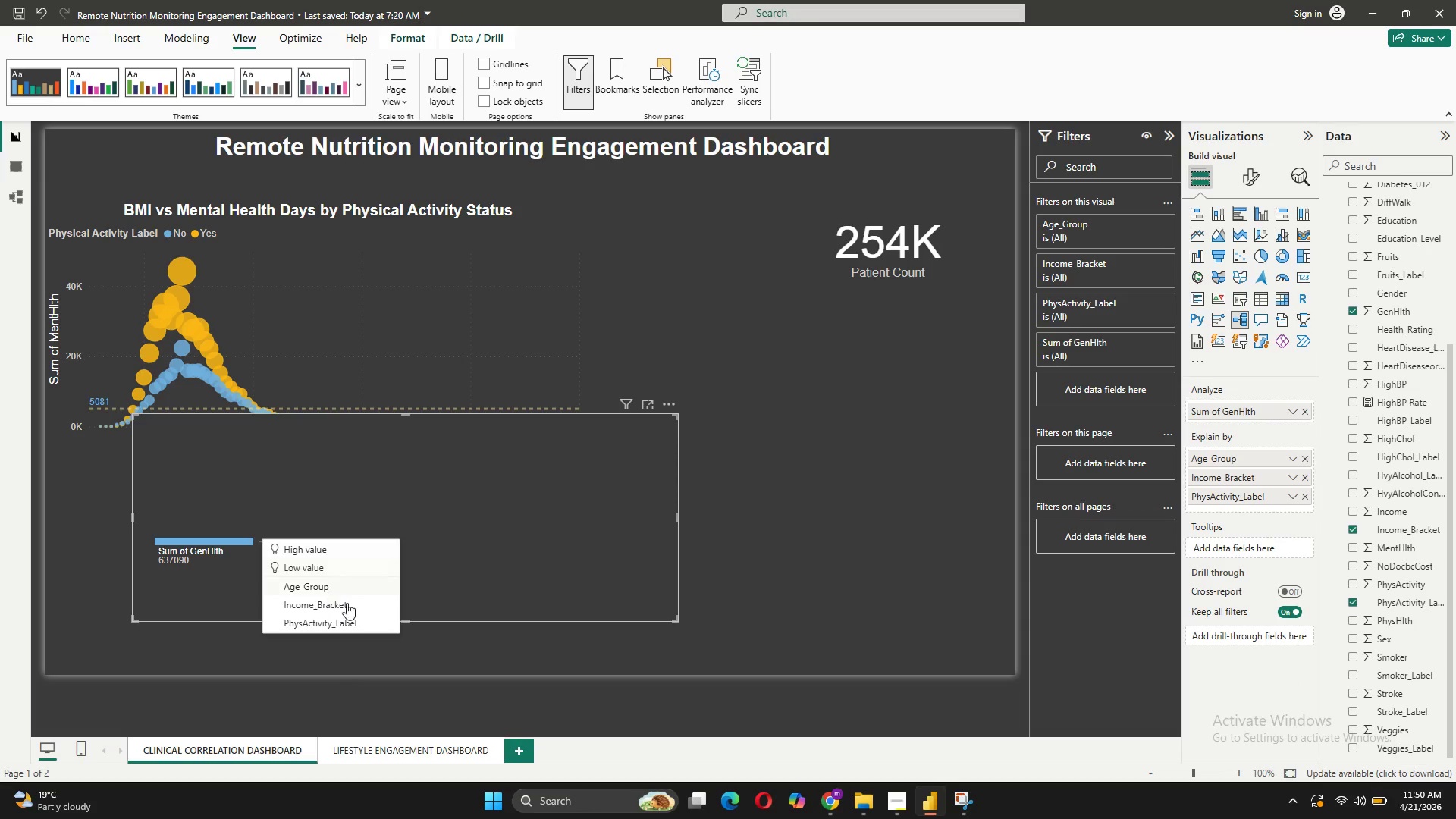 
left_click([337, 600])
 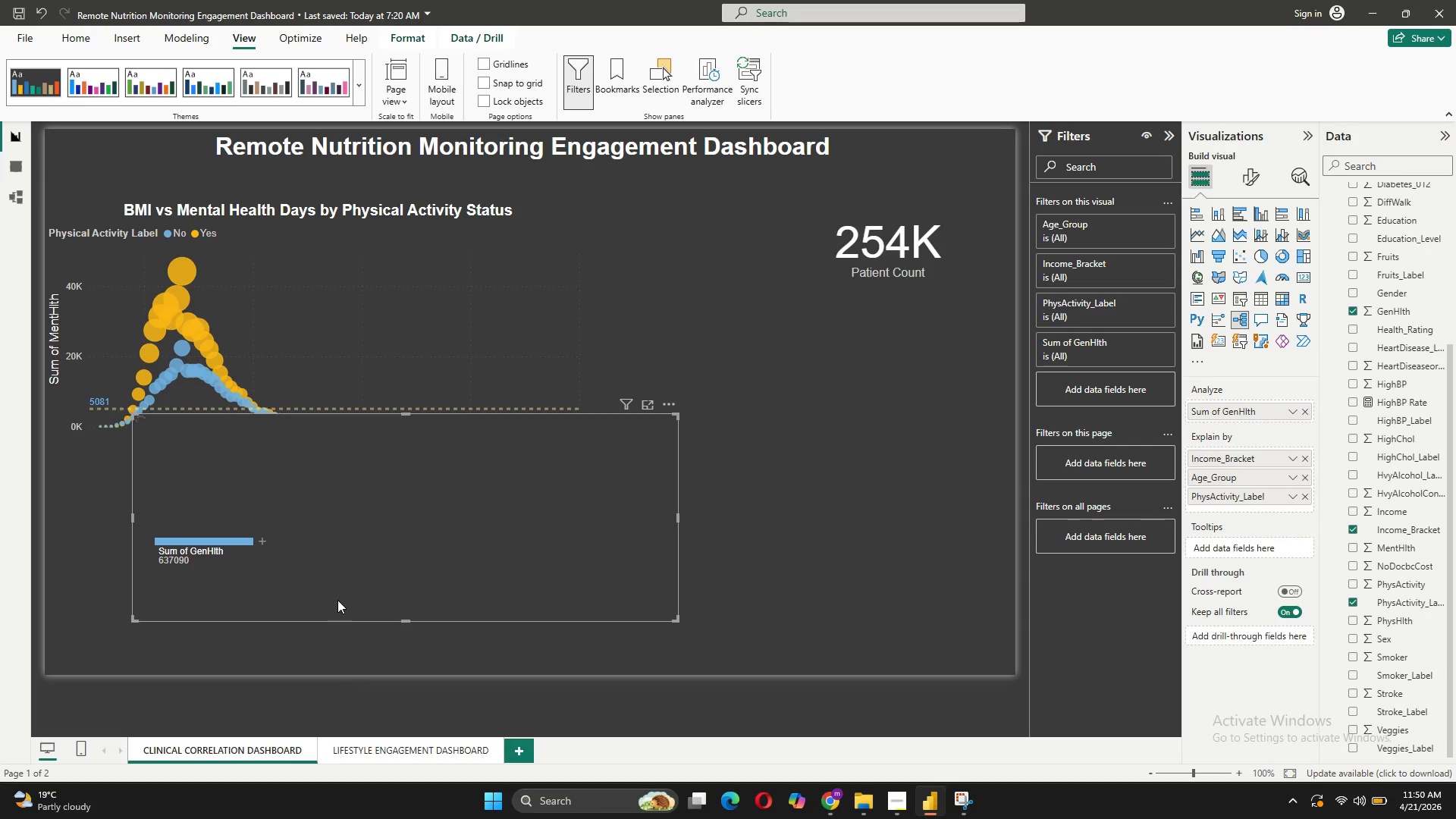 
mouse_move([354, 585])
 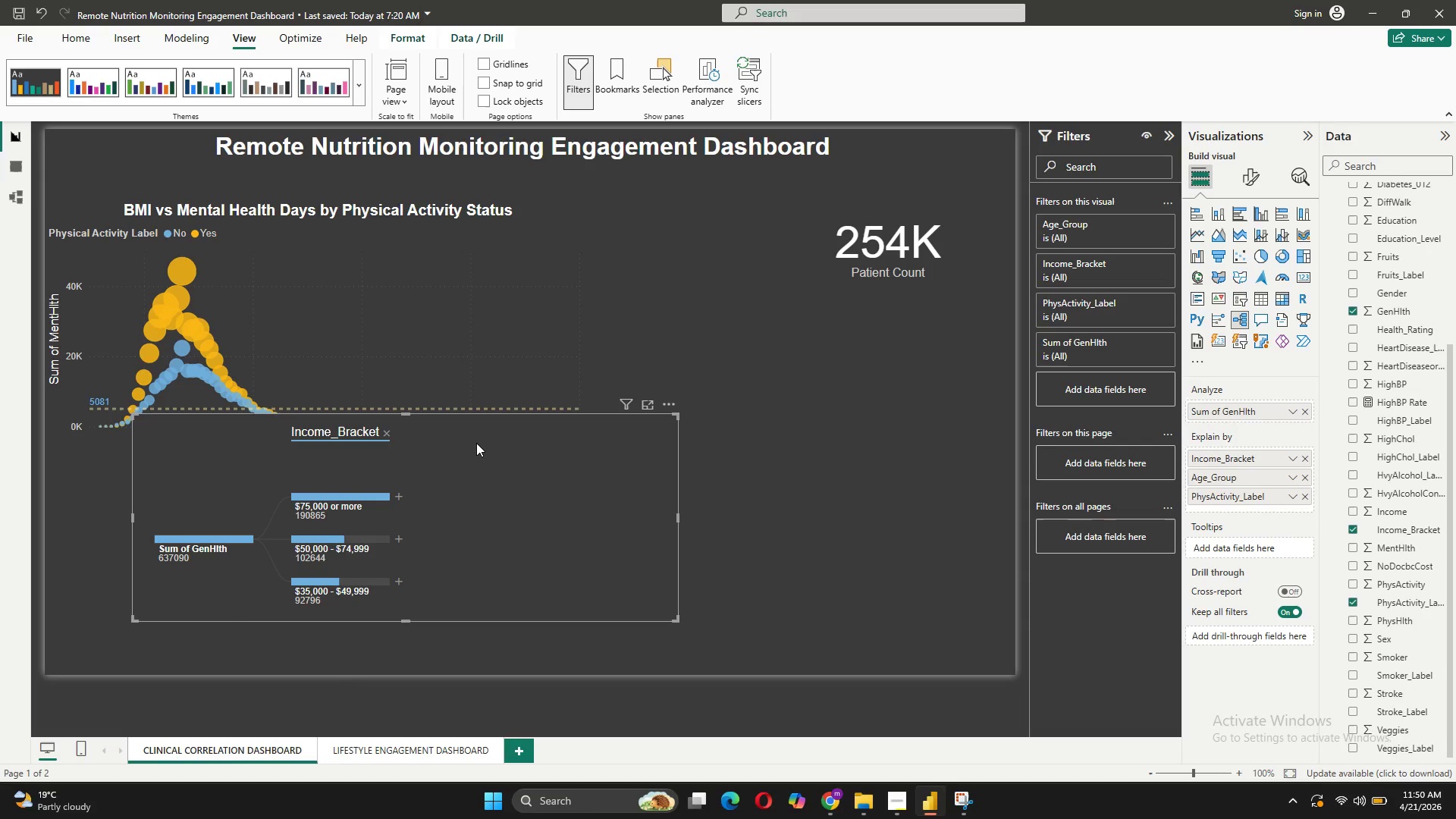 
wait(9.61)
 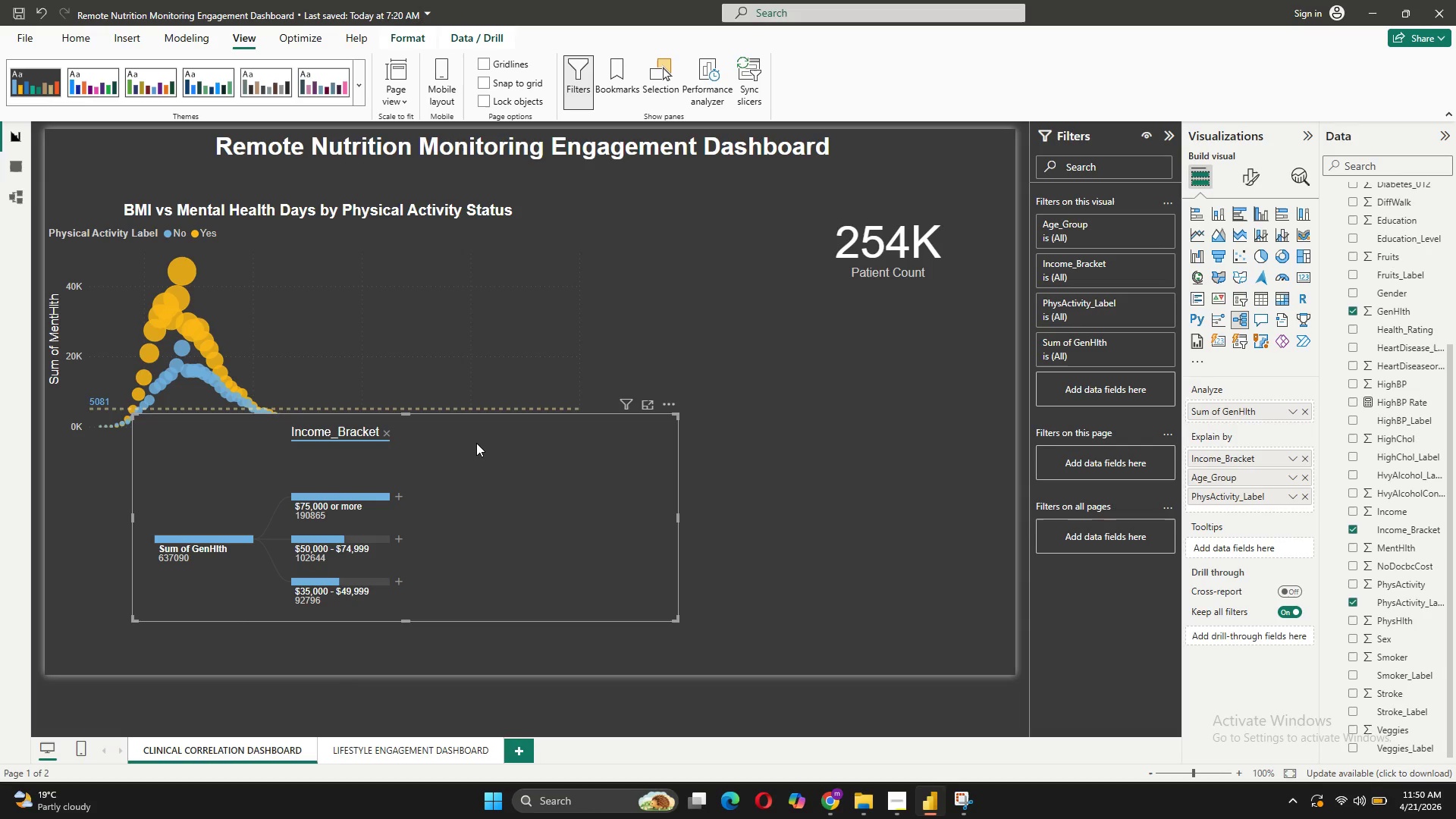 
left_click([397, 497])
 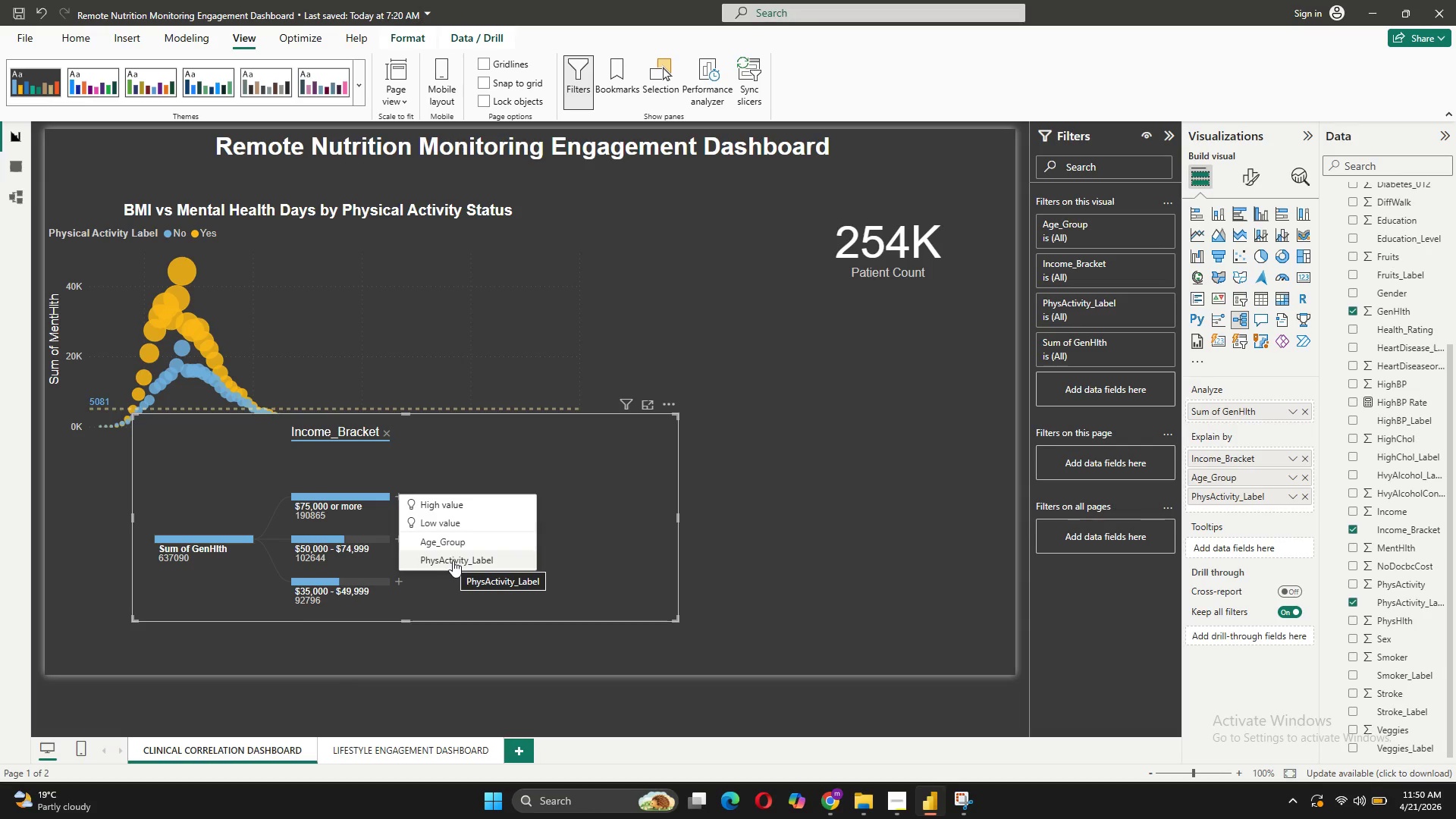 
left_click([453, 560])
 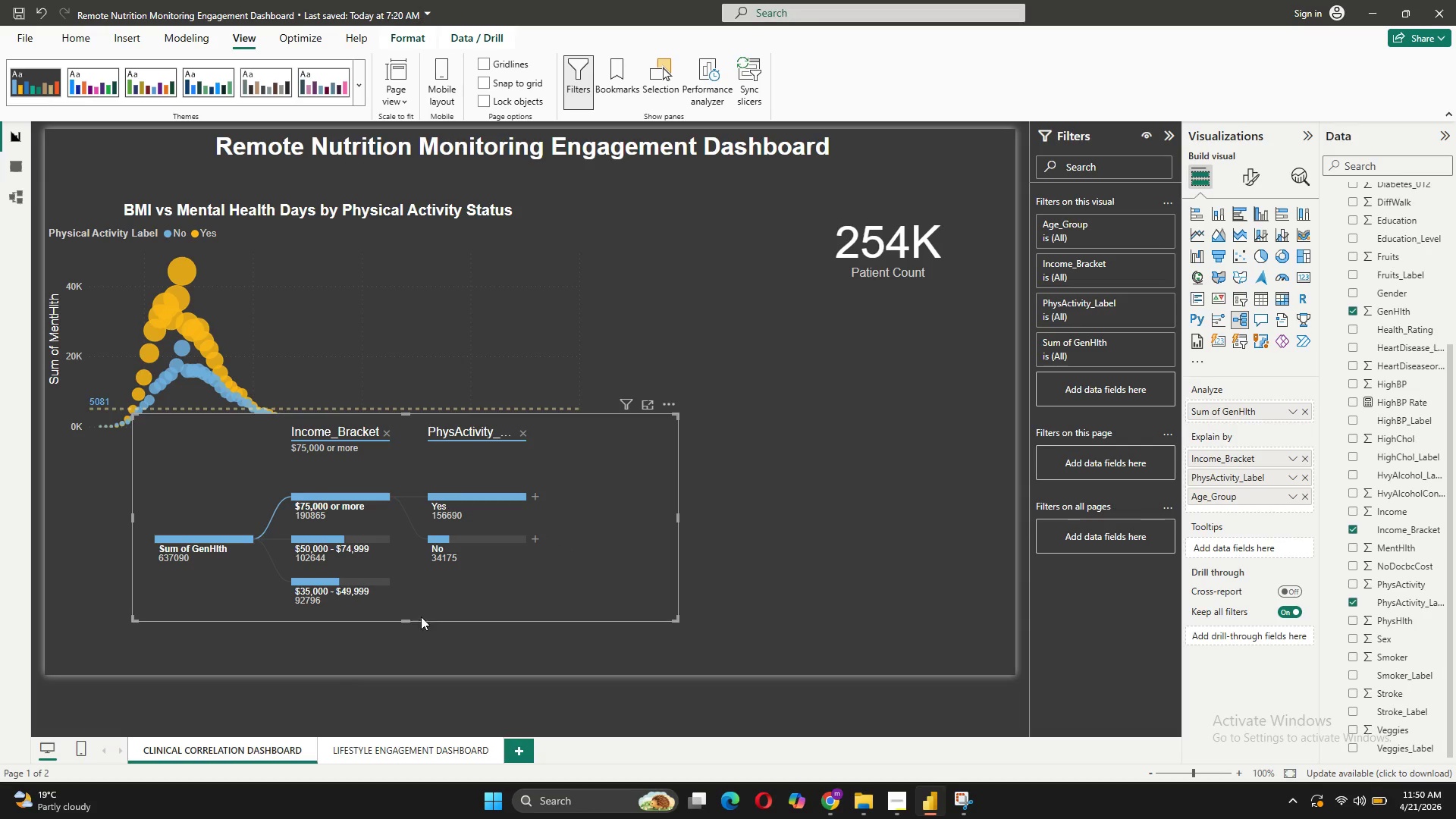 
wait(5.69)
 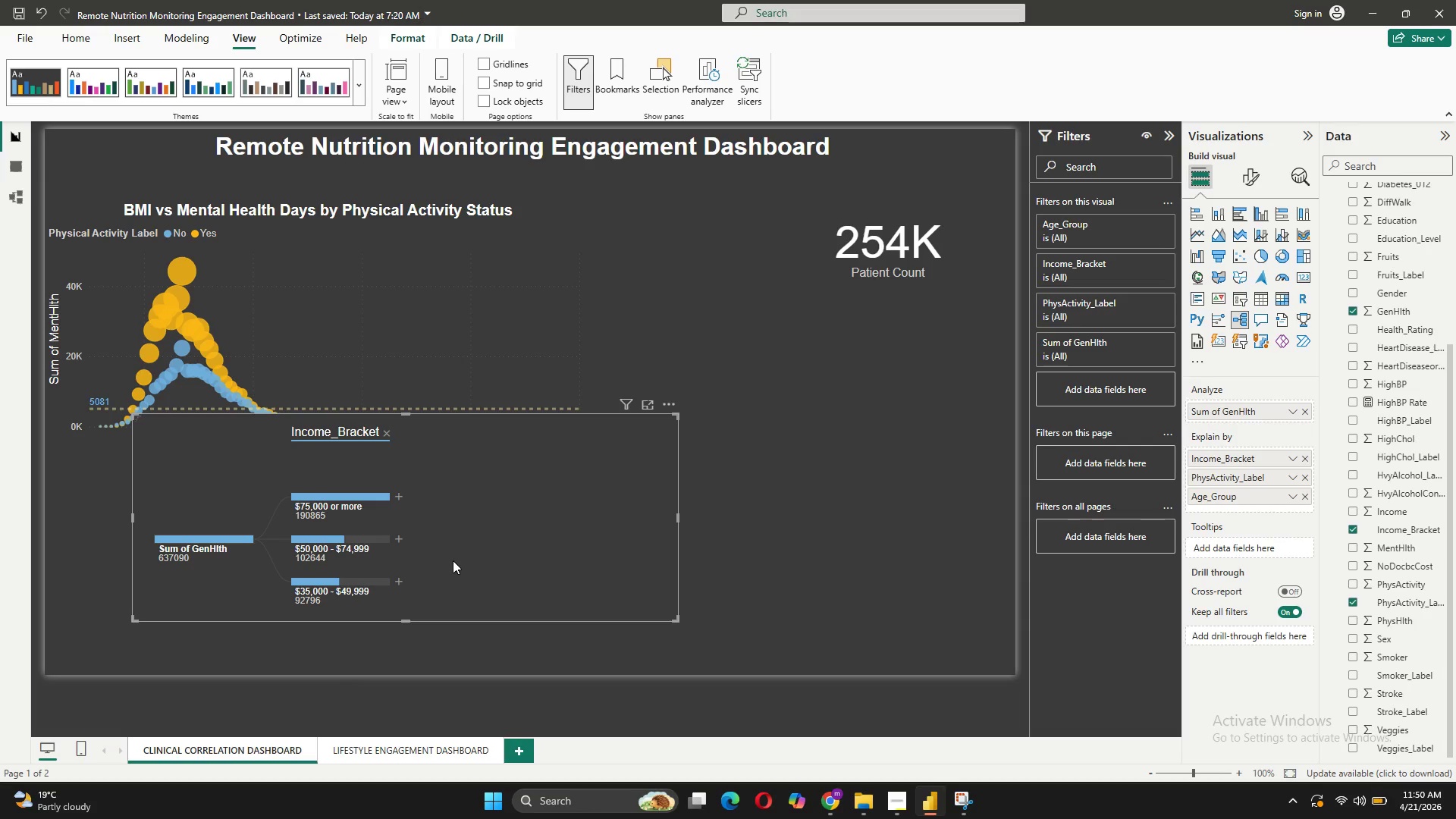 
left_click_drag(start_coordinate=[404, 416], to_coordinate=[420, 297])
 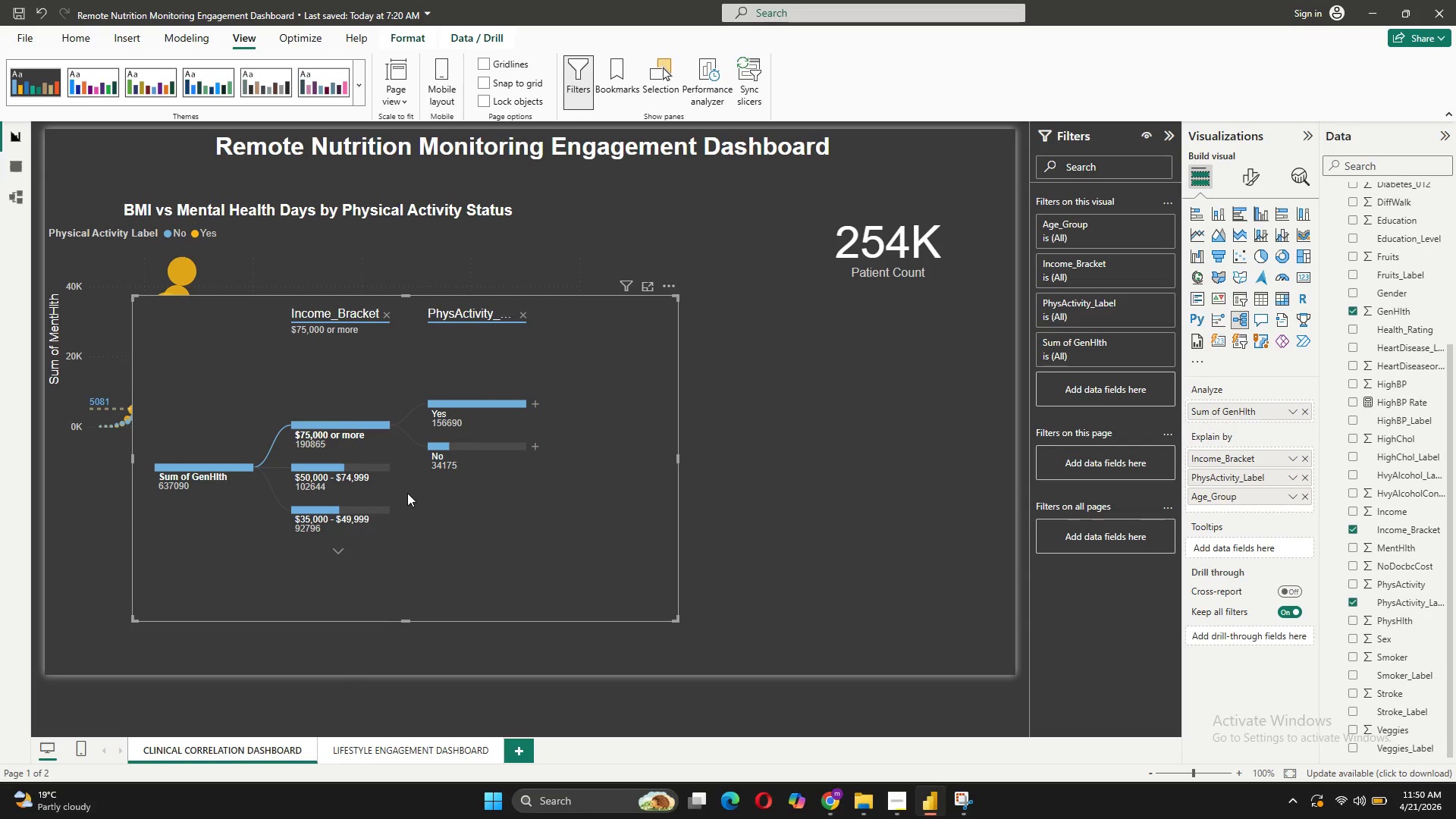 
wait(6.91)
 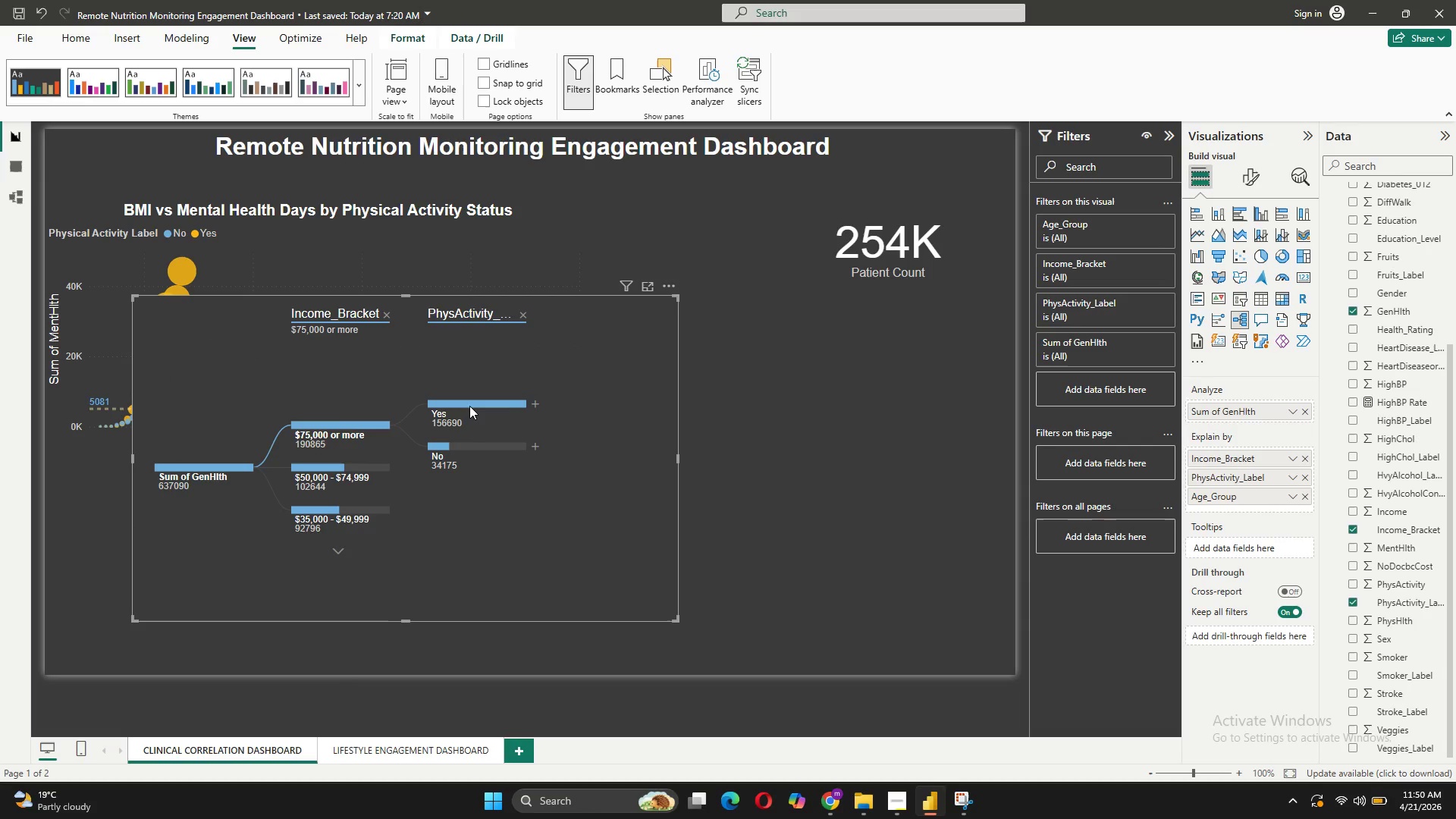 
left_click([463, 501])
 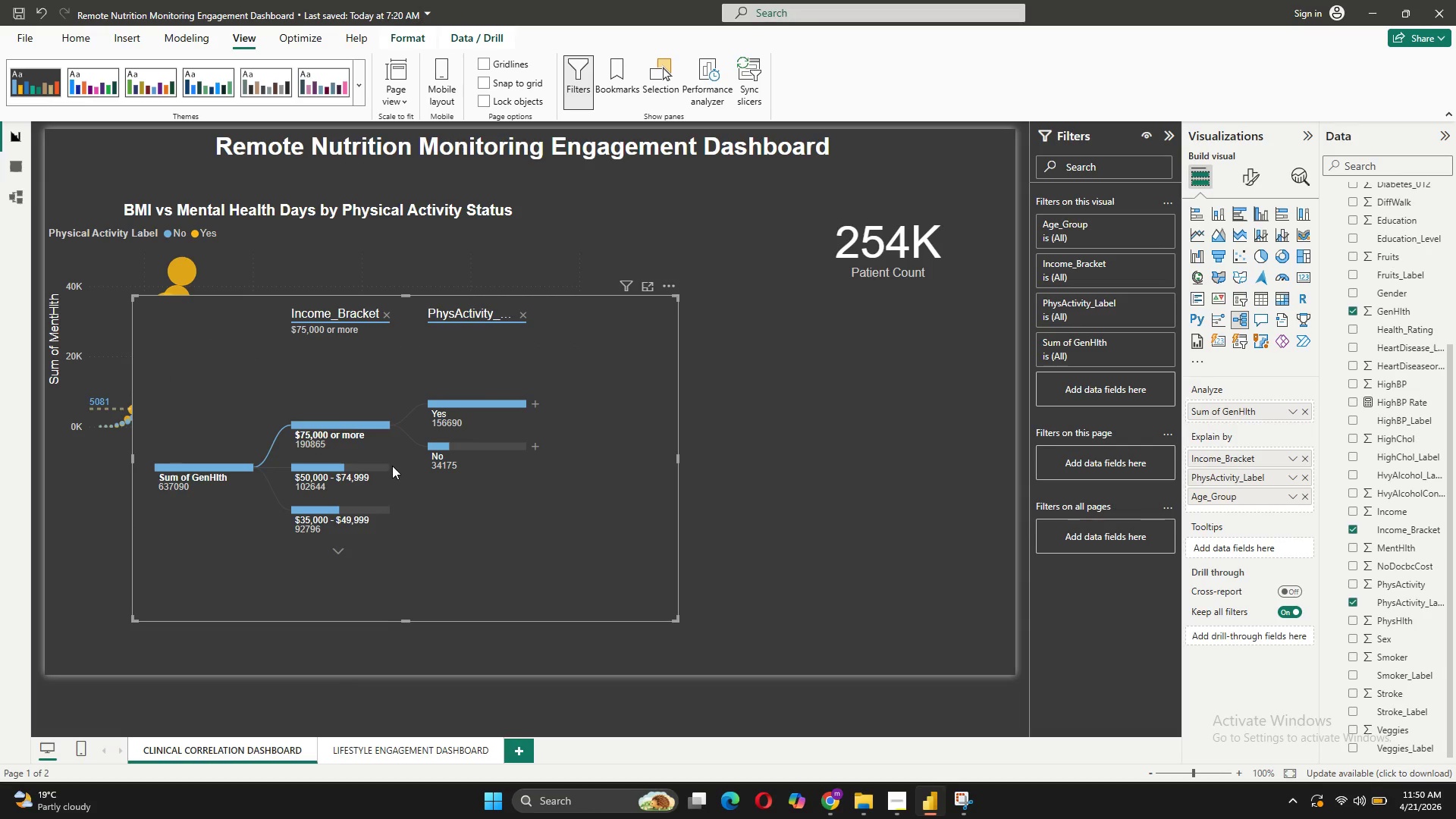 
left_click([392, 466])
 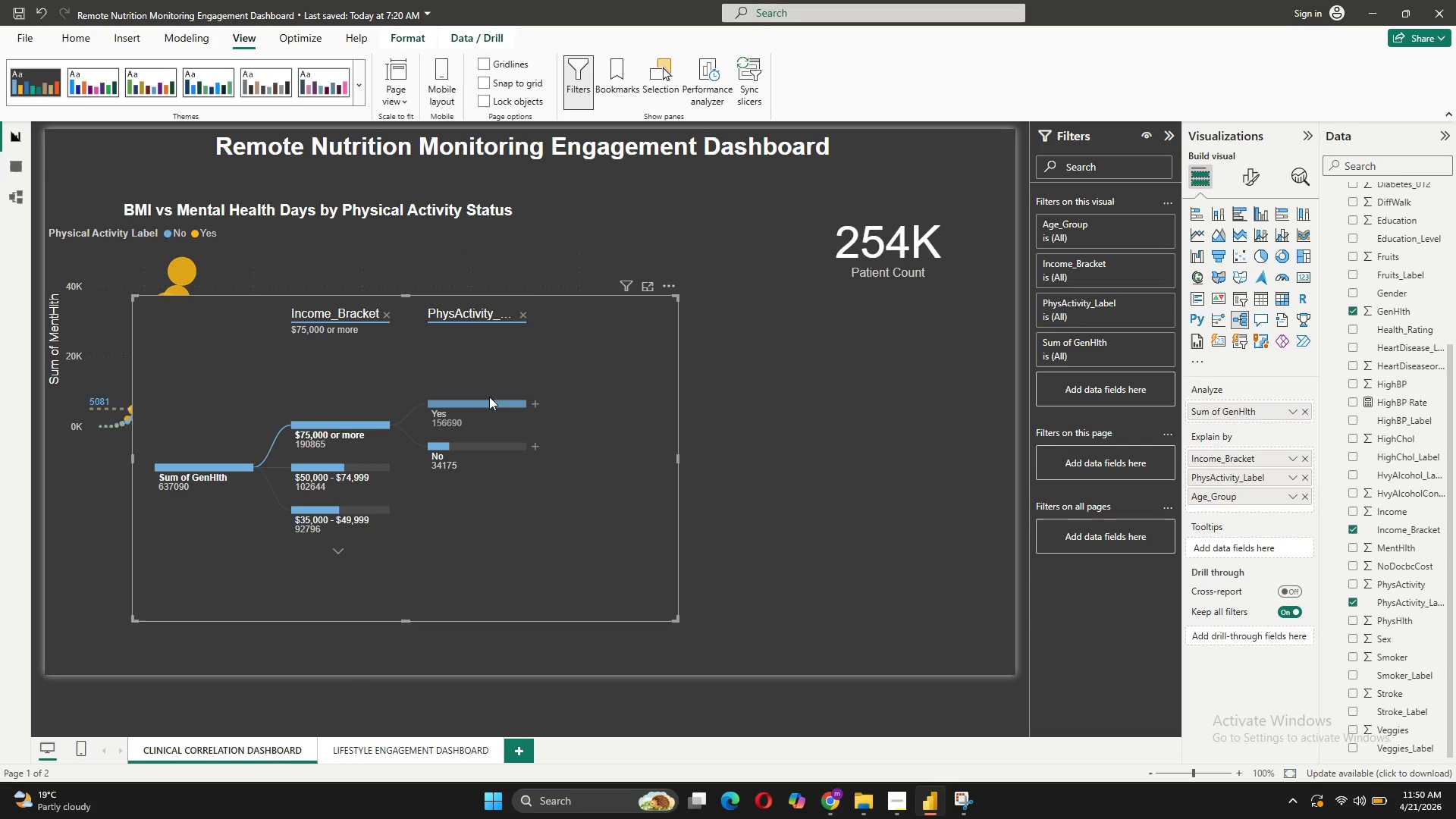 
left_click([521, 313])
 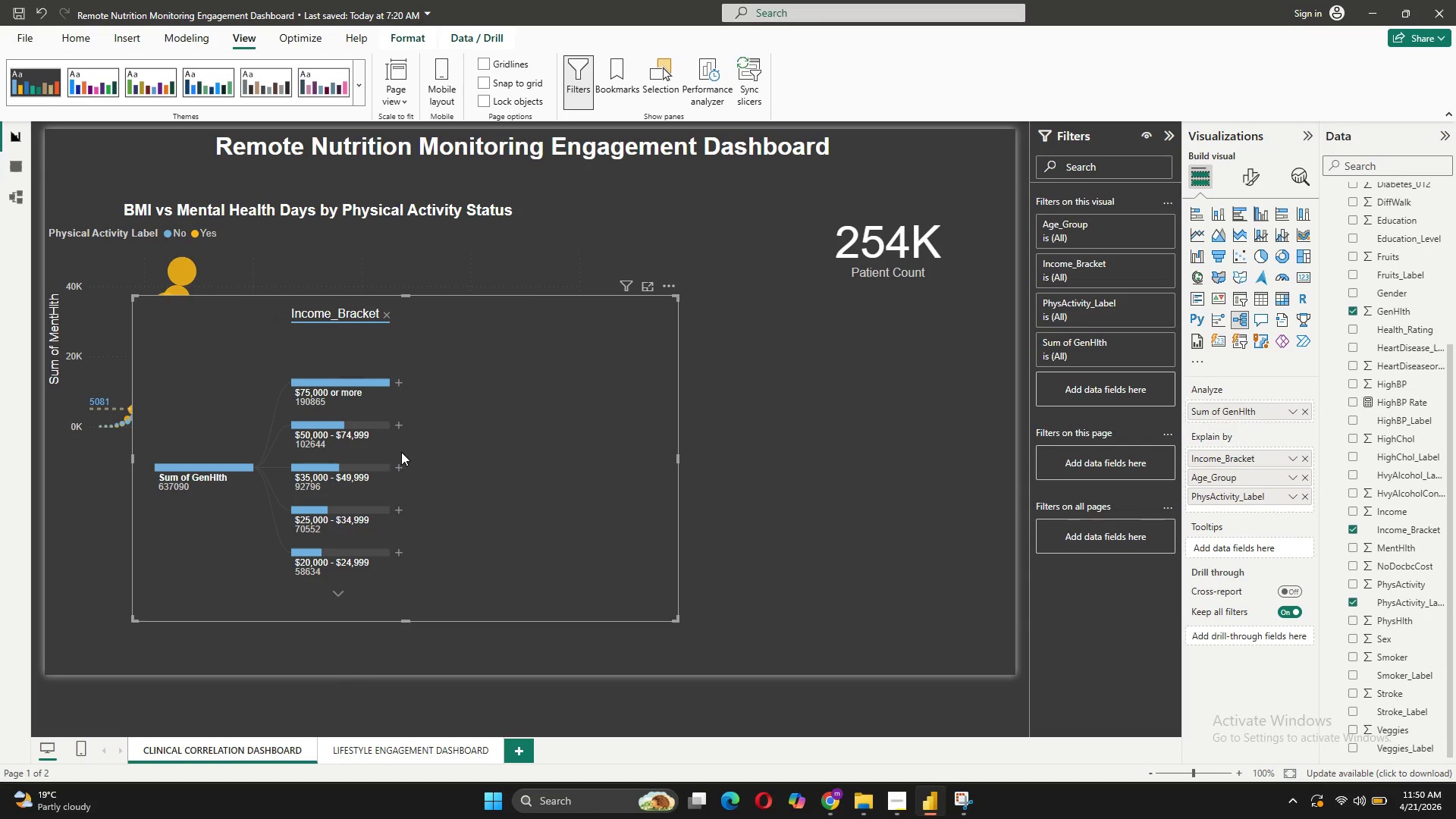 
left_click([401, 425])
 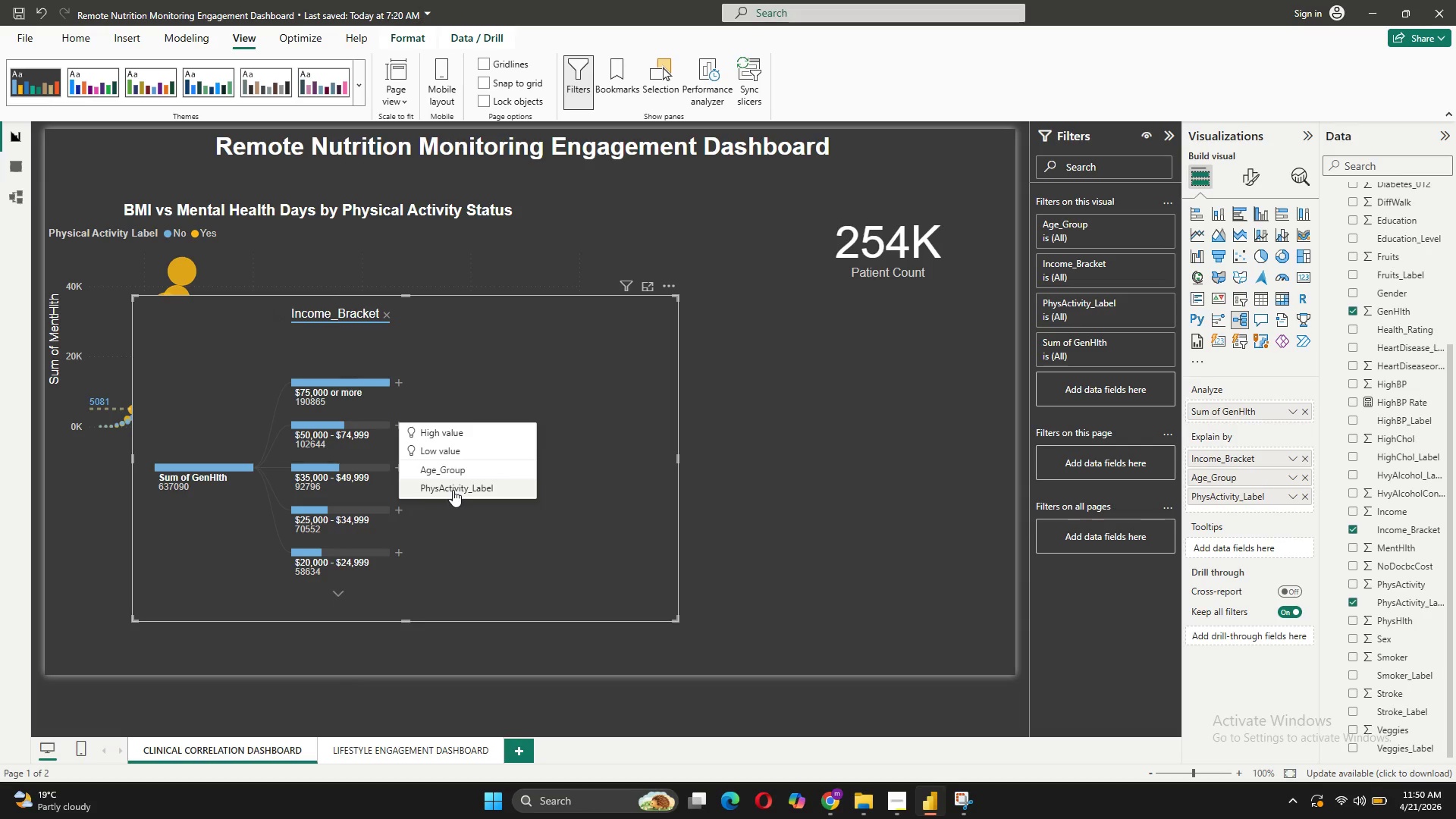 
left_click([453, 490])
 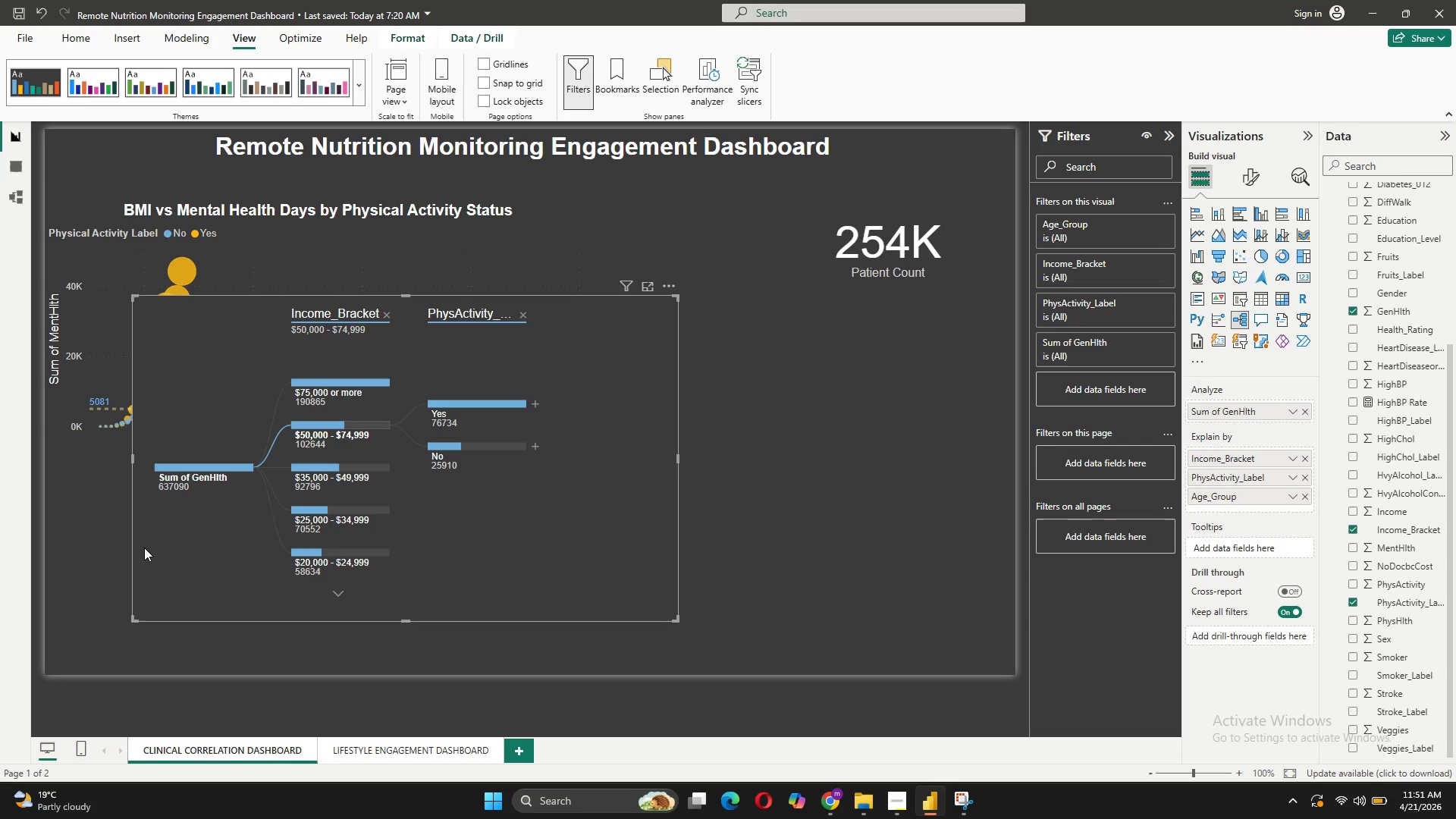 
wait(17.52)
 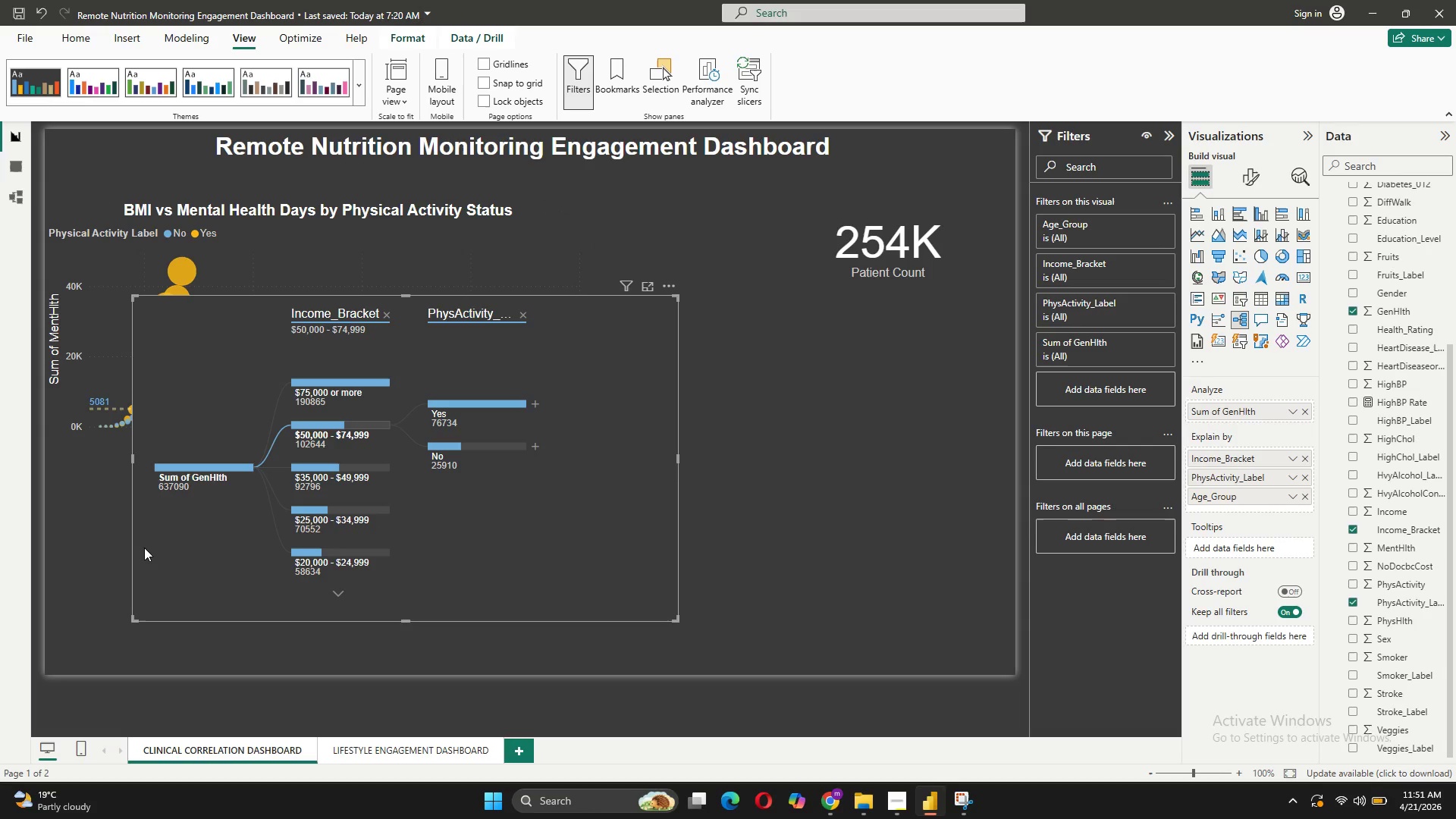 
left_click_drag(start_coordinate=[1248, 500], to_coordinate=[1250, 457])
 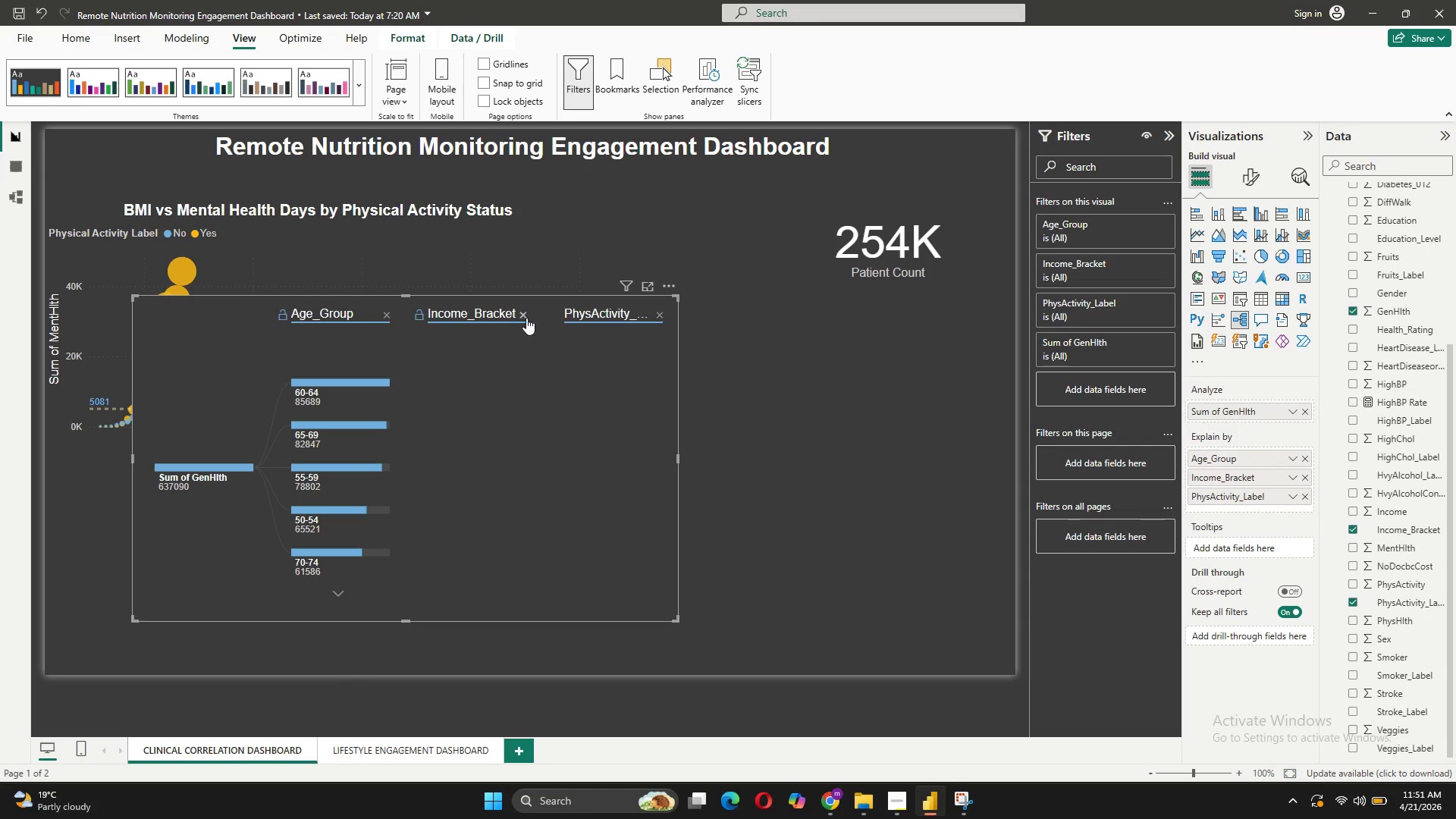 
wait(6.84)
 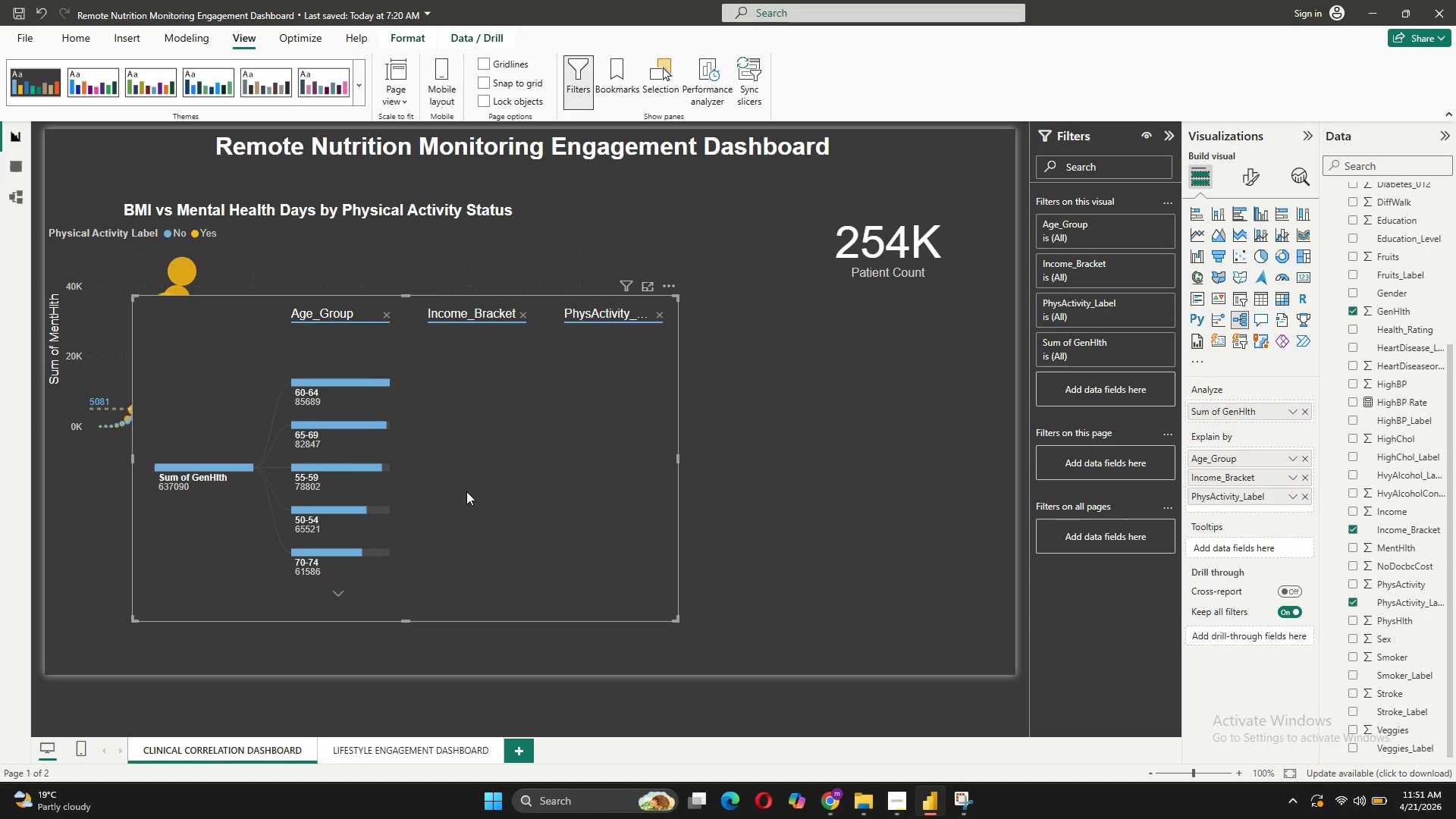 
left_click([526, 318])
 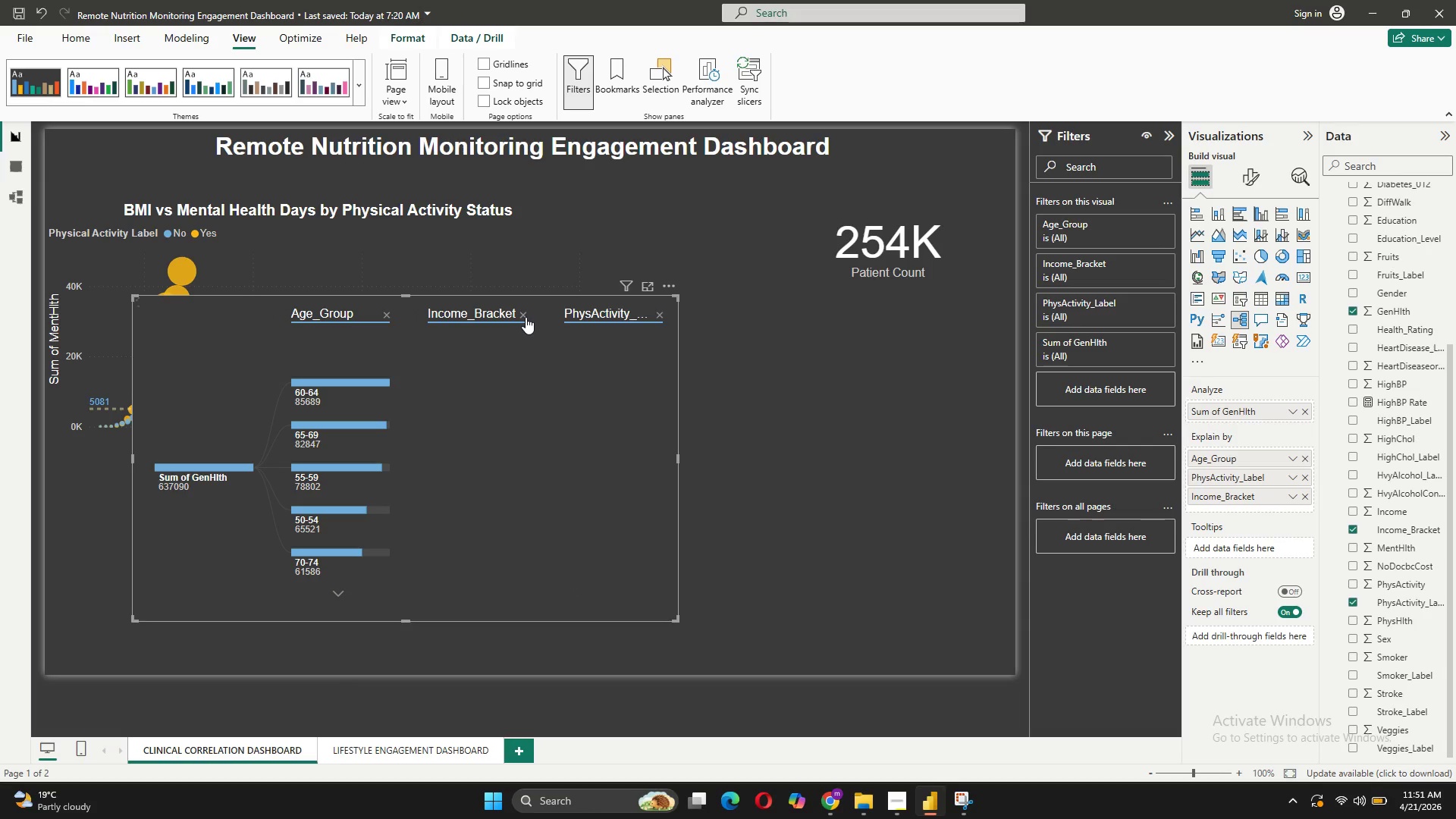 
left_click([525, 315])
 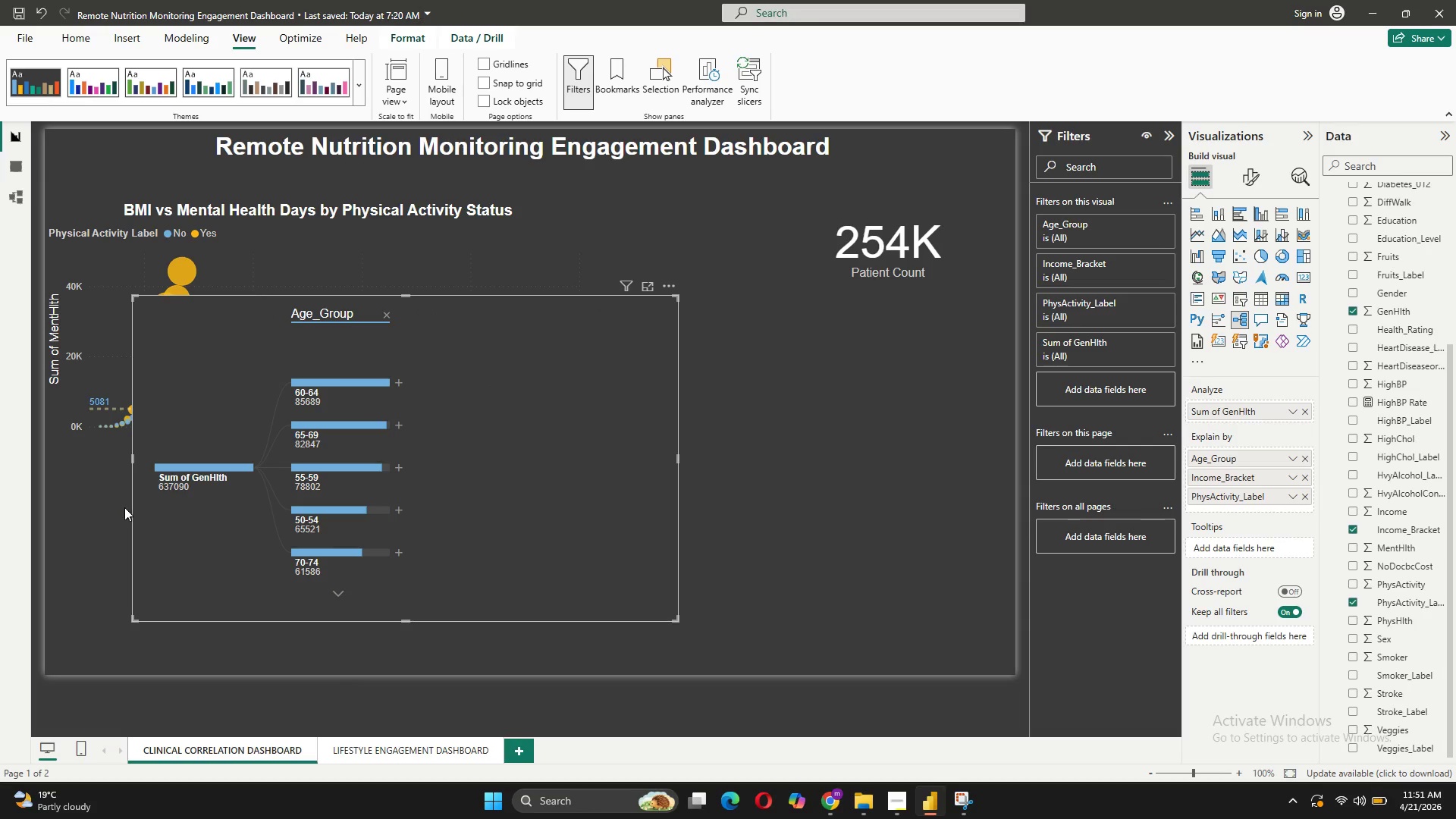 
wait(9.5)
 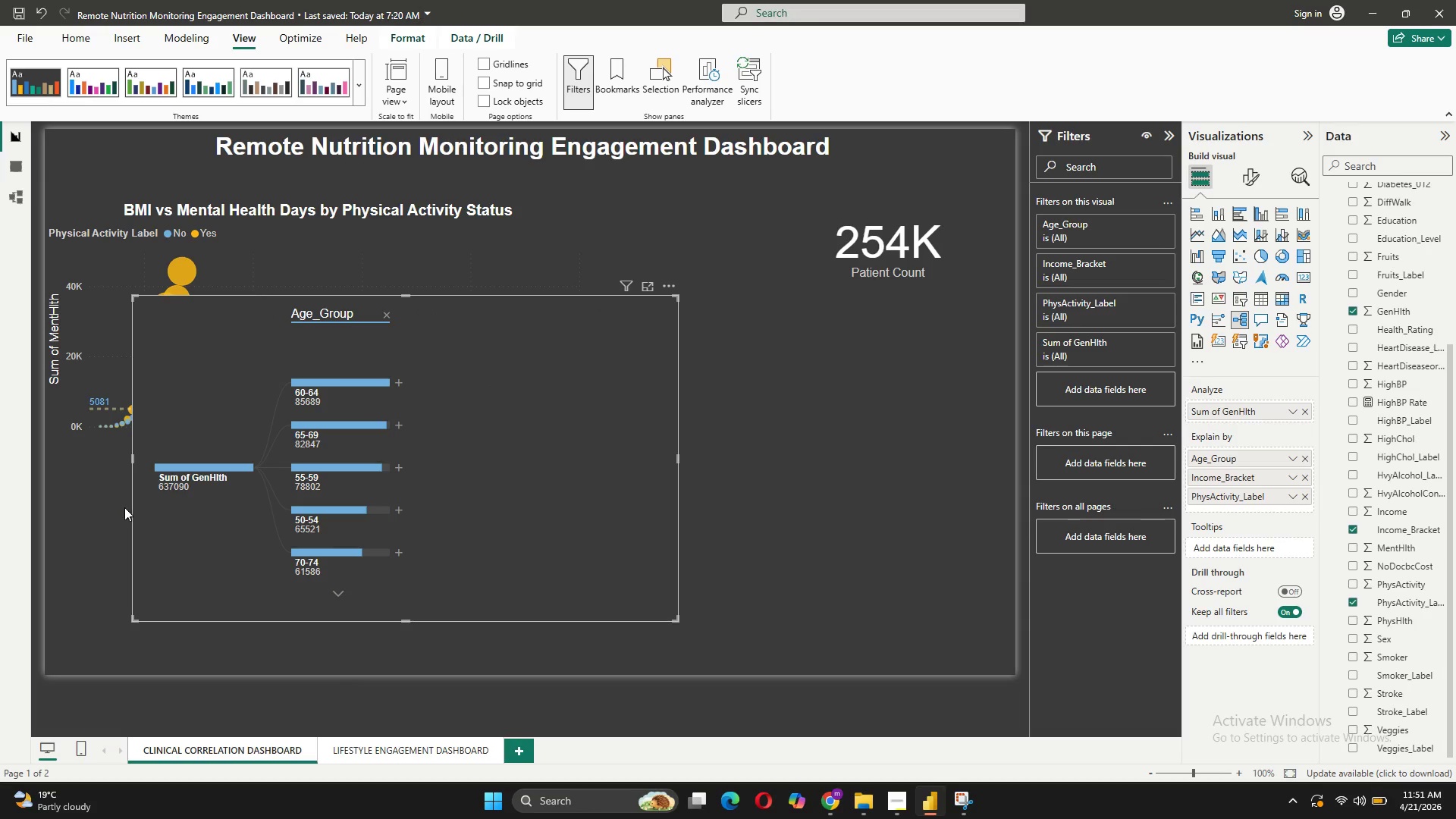 
left_click([1292, 410])
 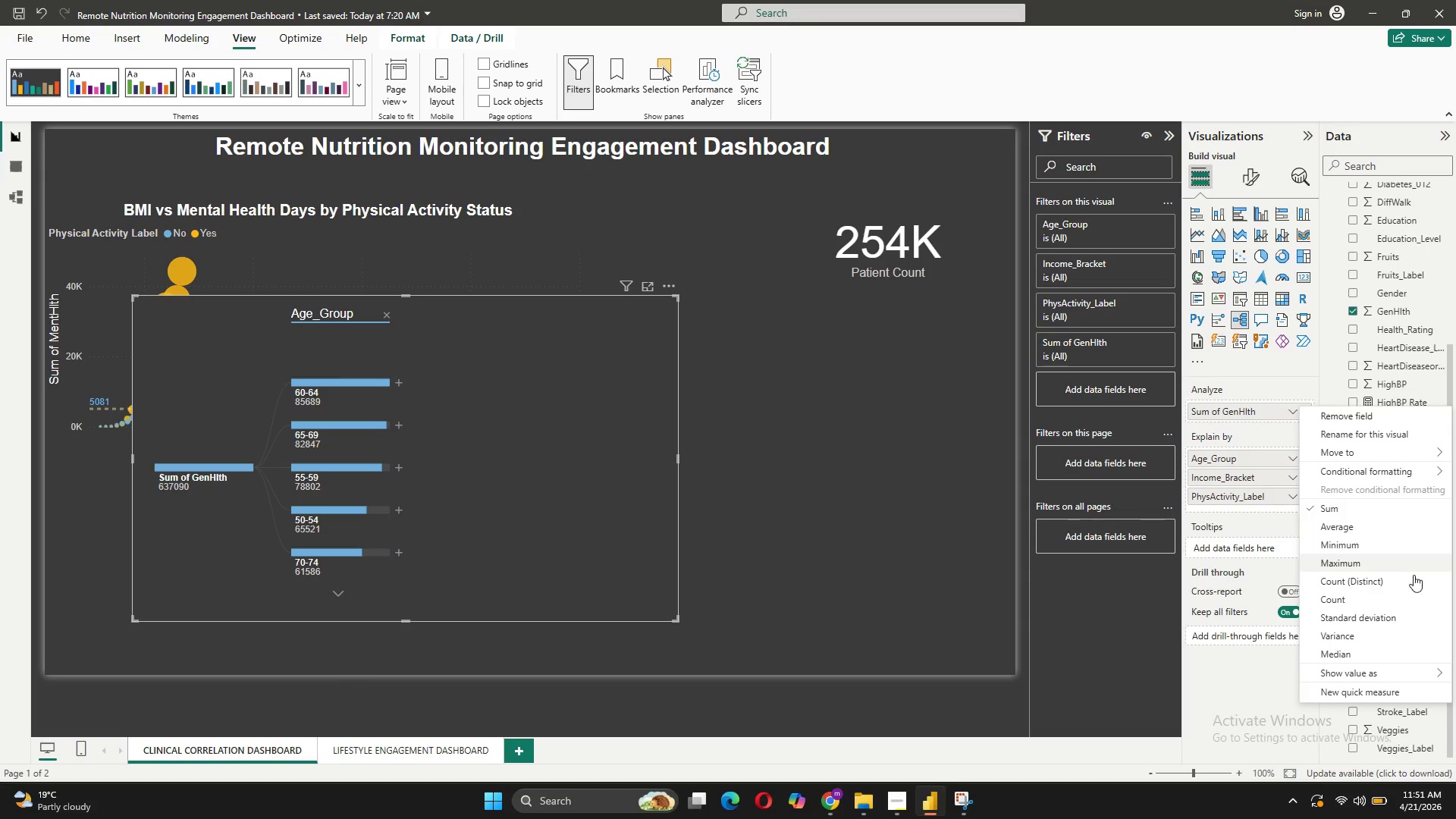 
left_click([1407, 585])
 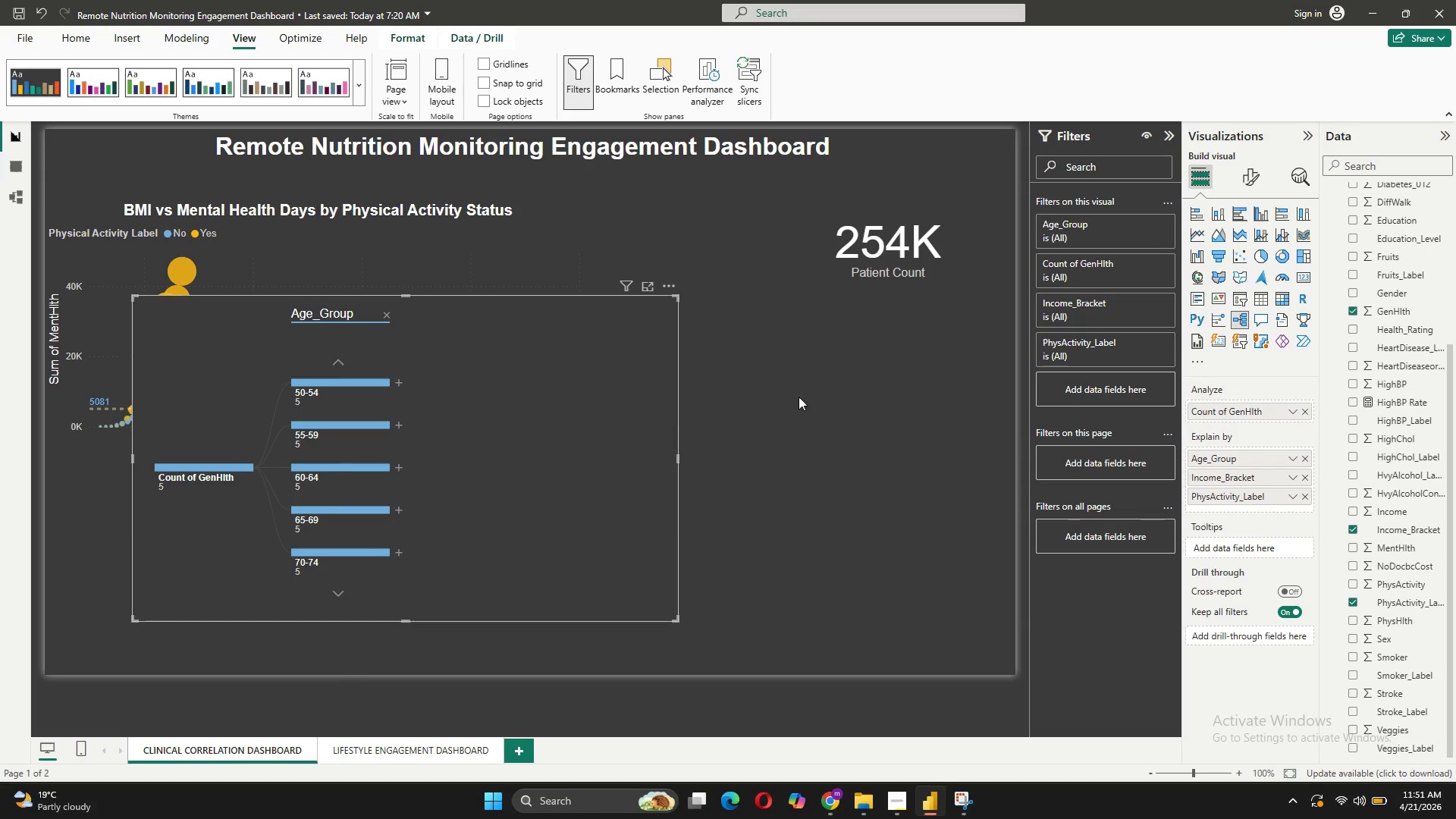 
left_click([1213, 413])
 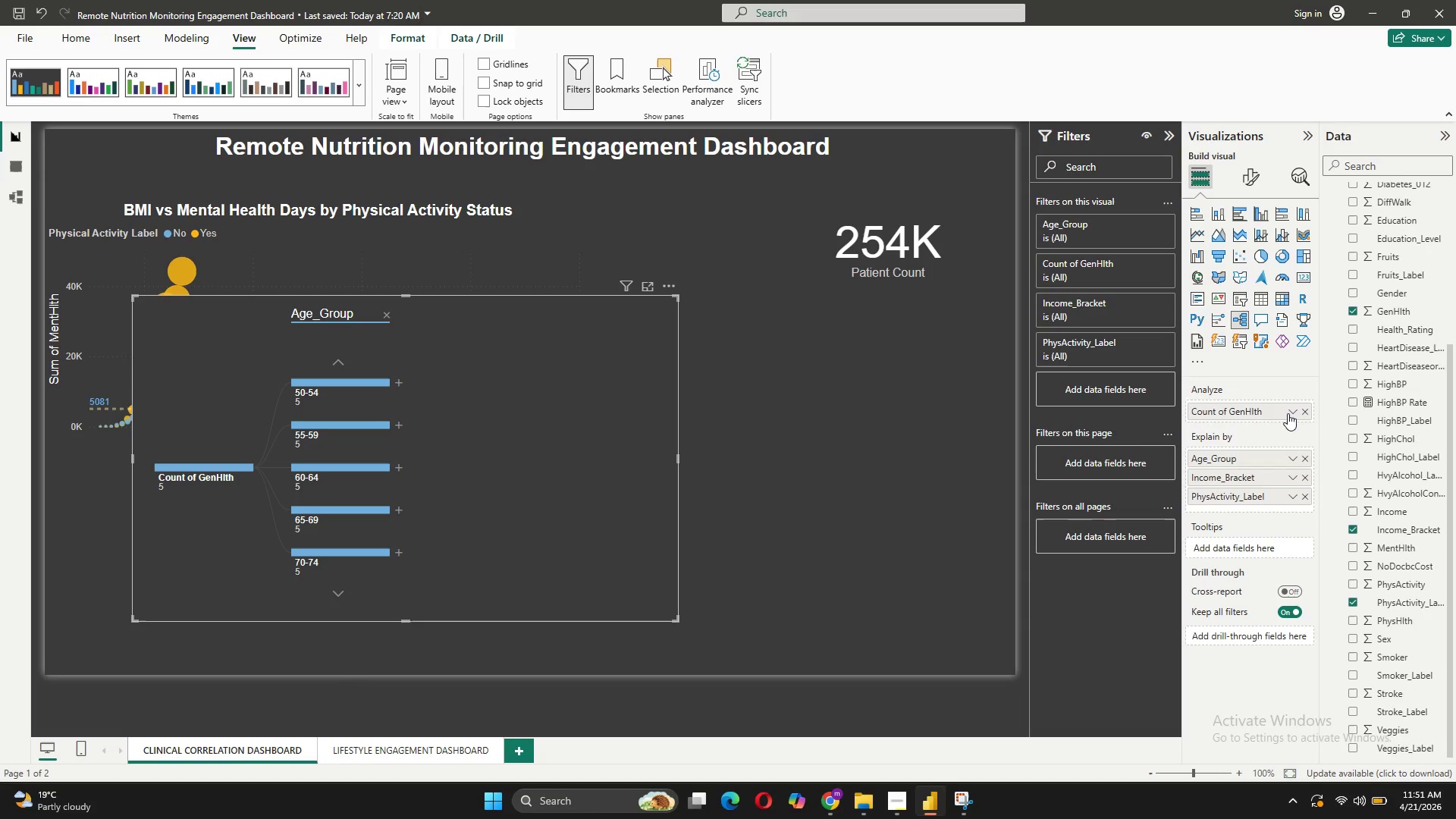 
left_click([1288, 413])
 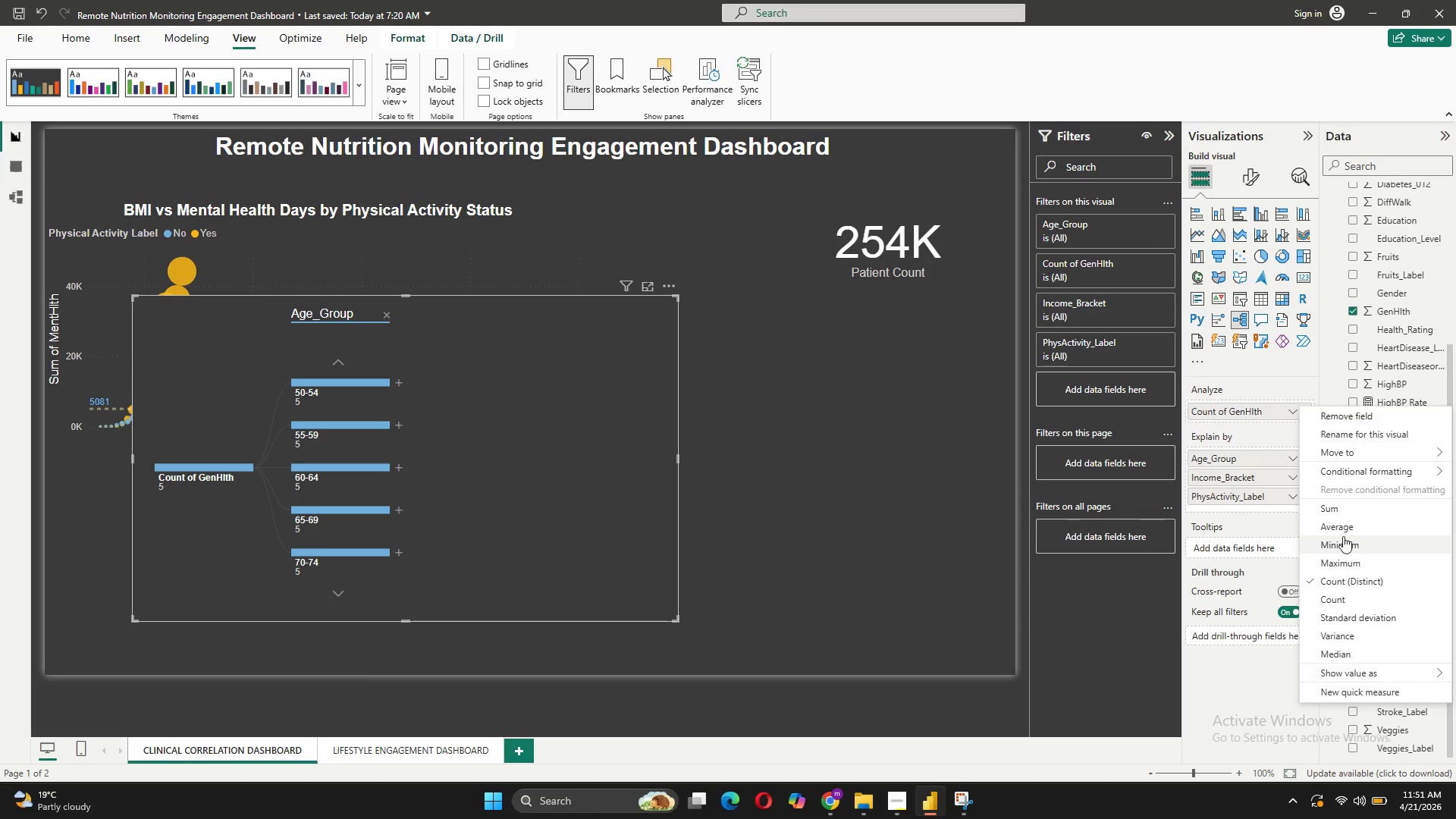 
left_click([1341, 530])
 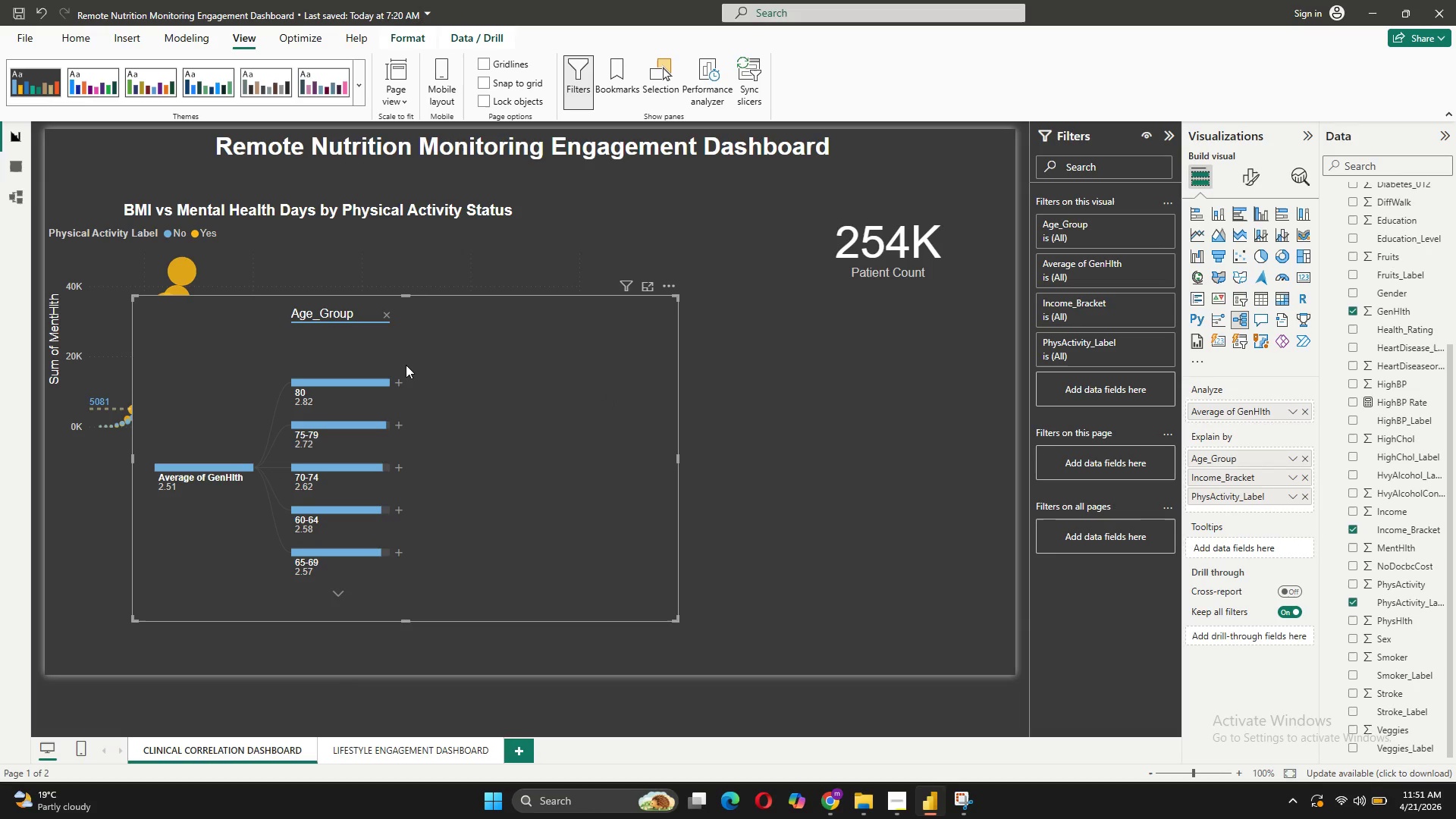 
wait(6.28)
 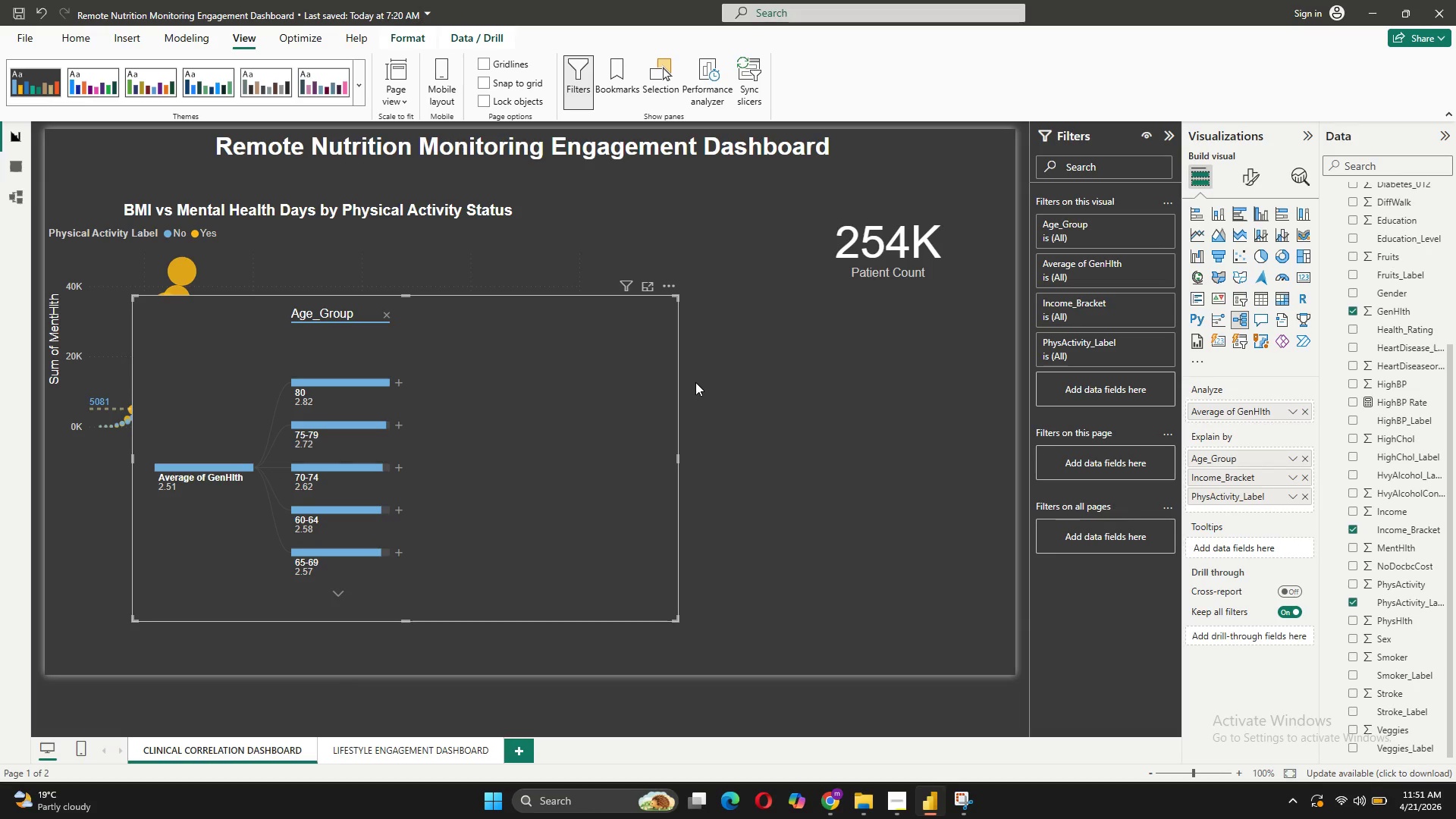 
left_click([397, 382])
 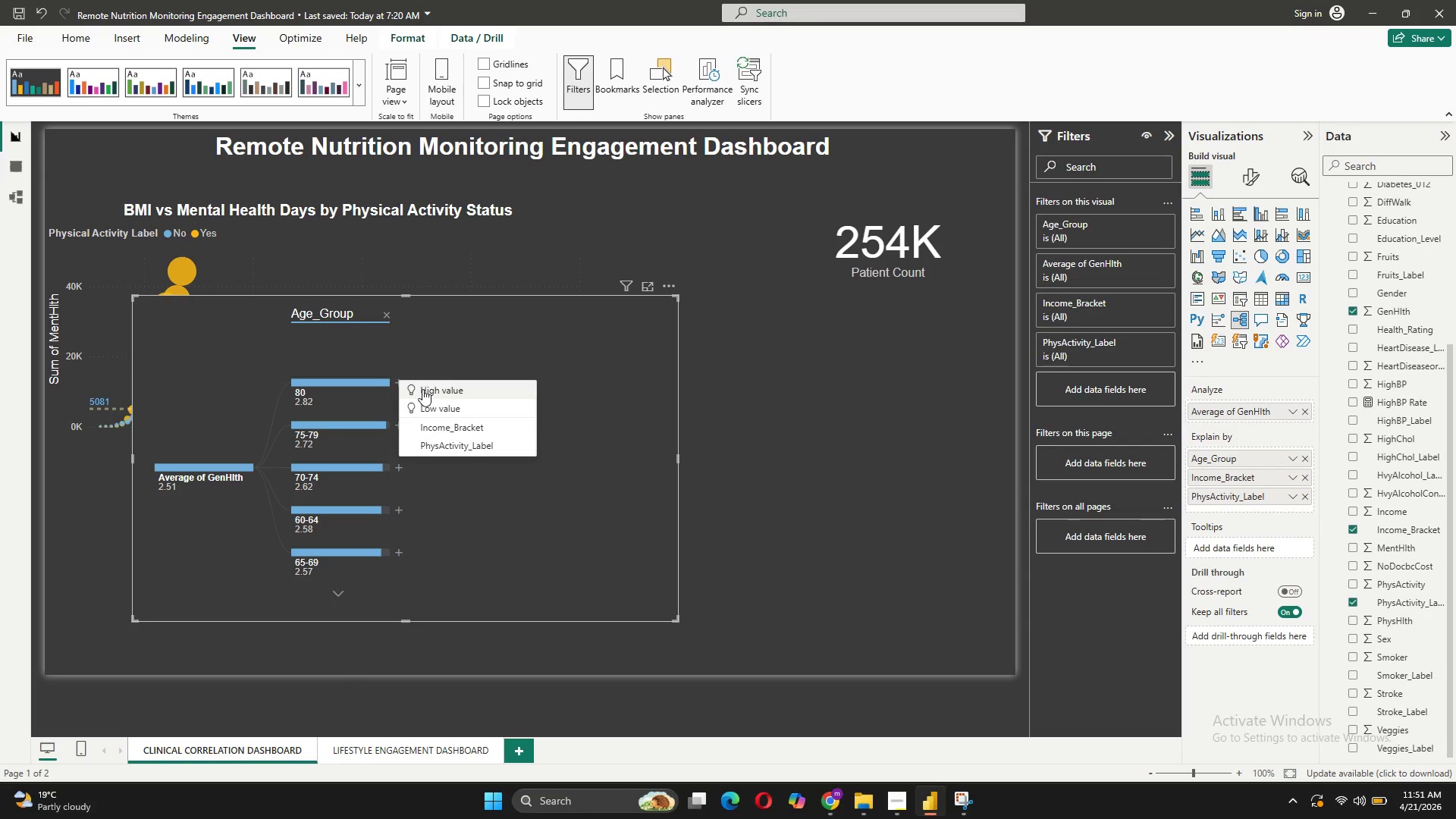 
wait(8.77)
 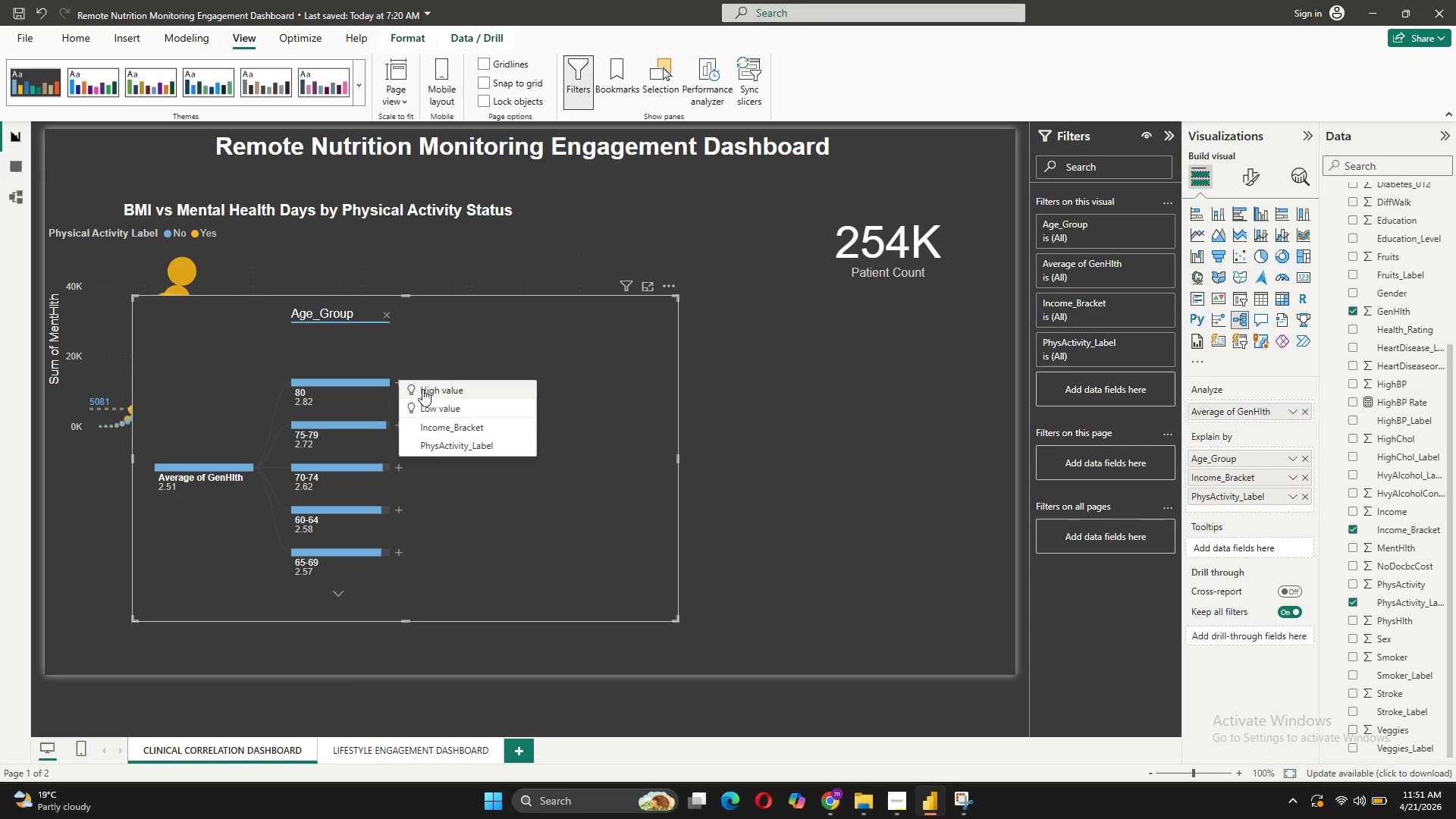 
left_click([475, 431])
 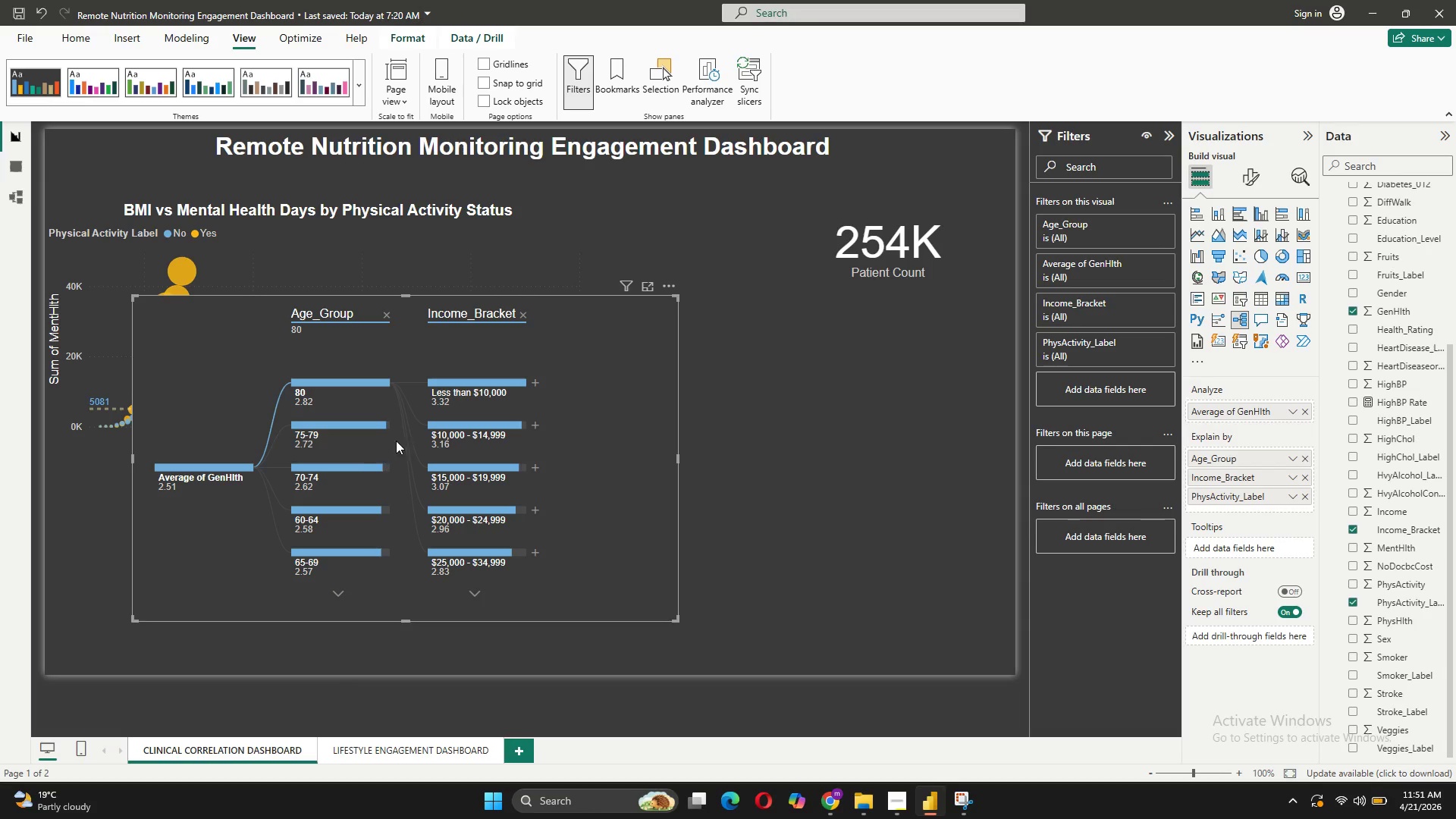 
wait(12.19)
 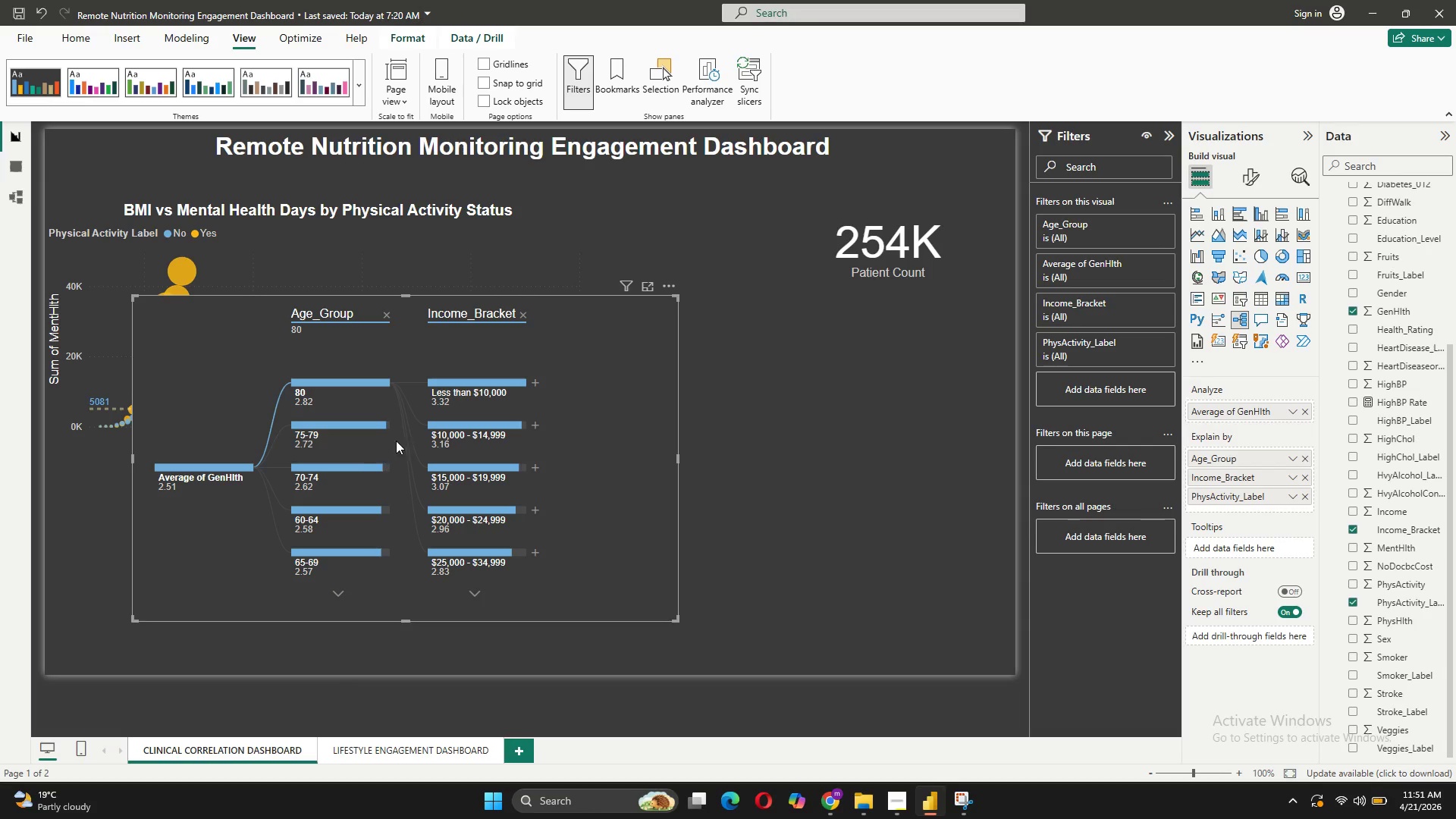 
left_click([1261, 405])
 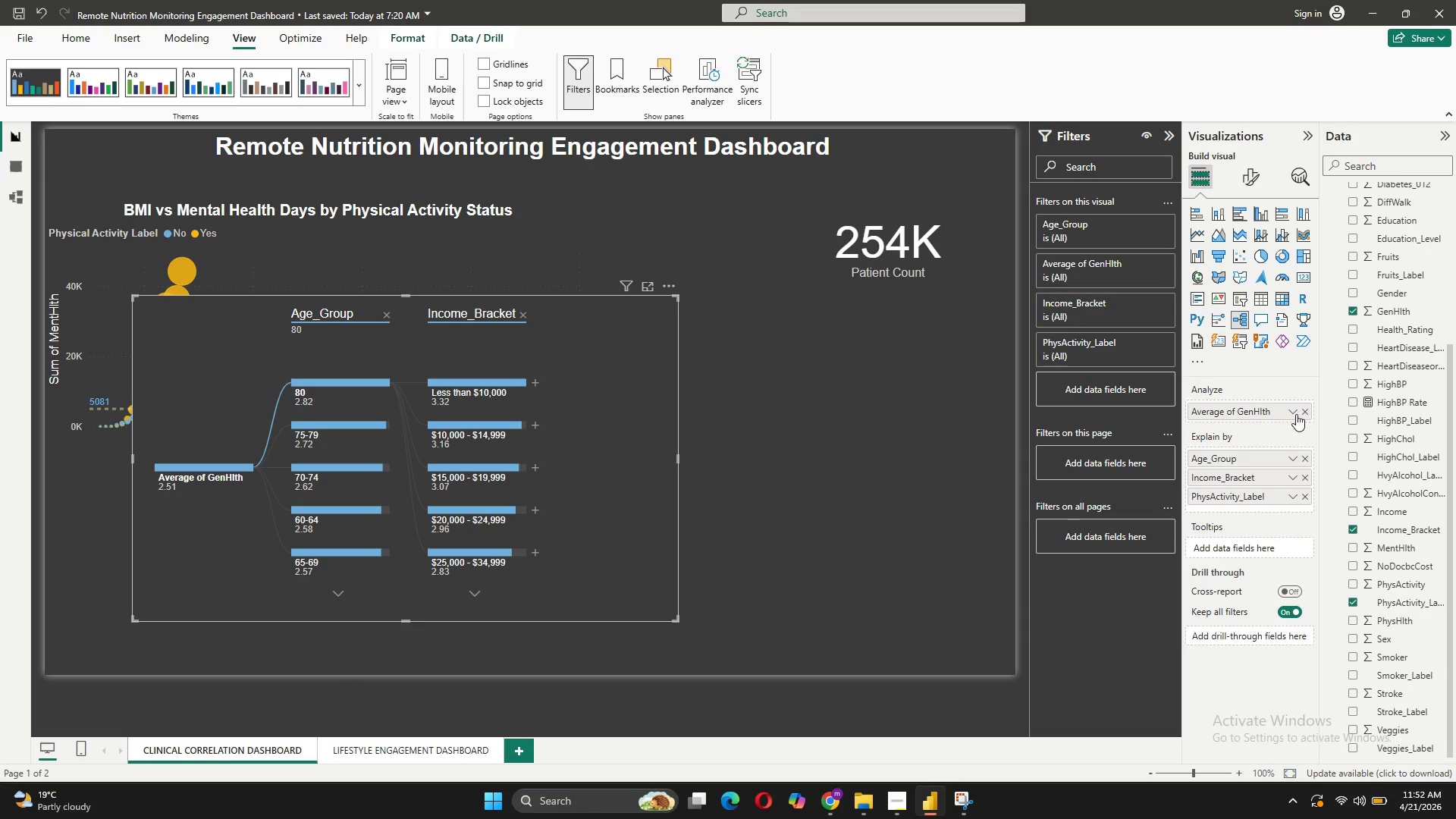 
left_click([1294, 413])
 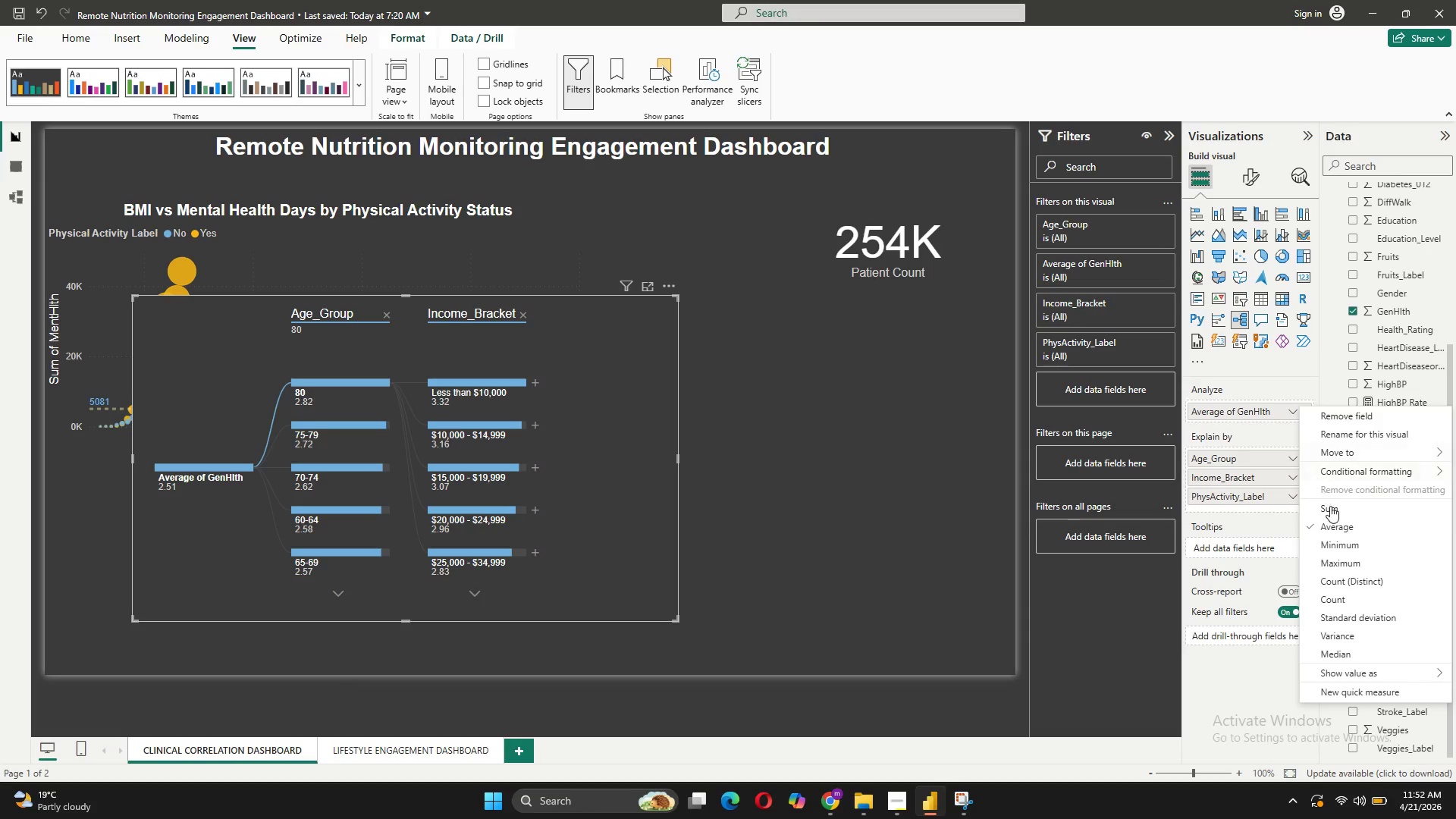 
left_click([1330, 507])
 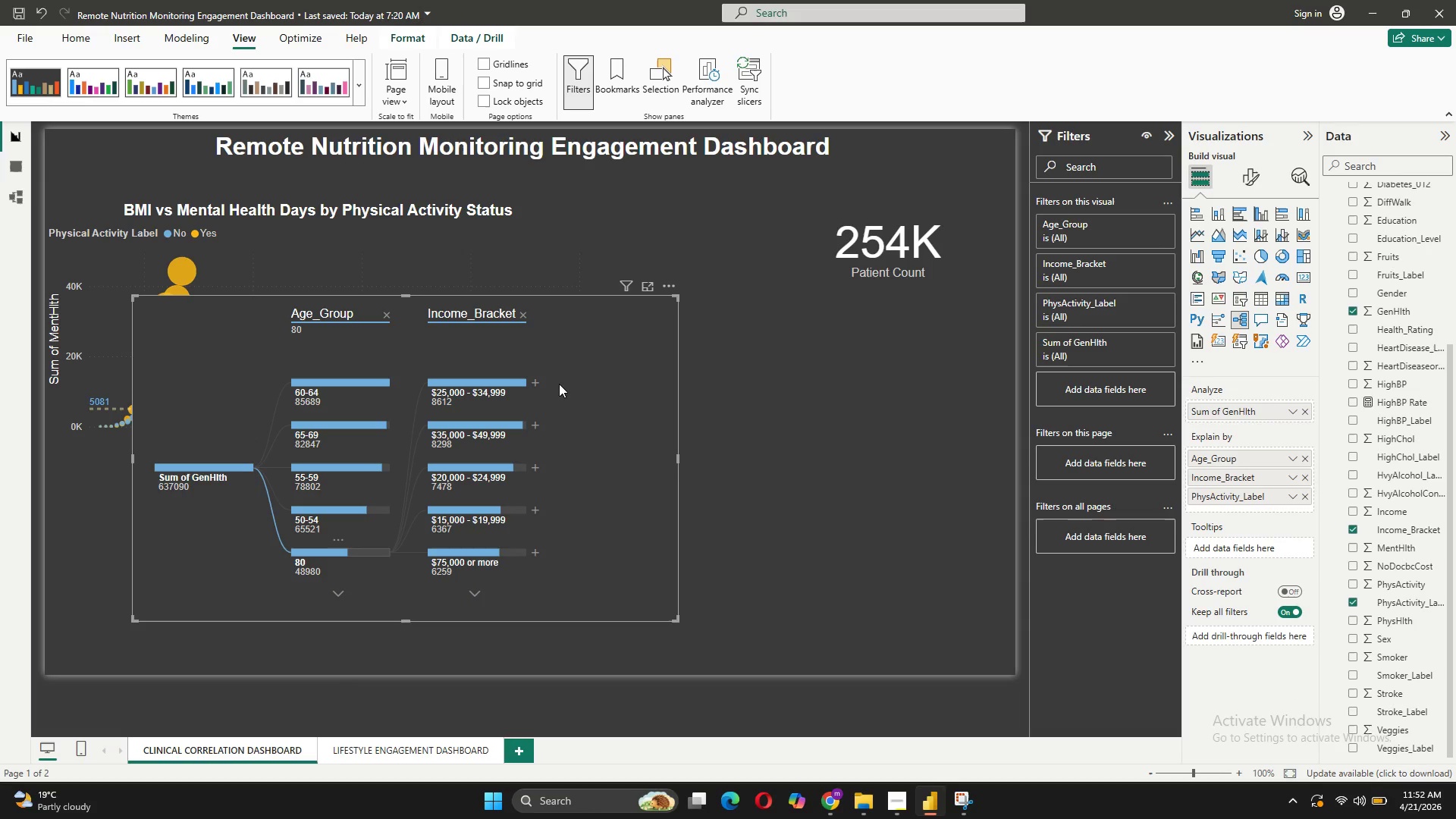 
left_click([539, 381])
 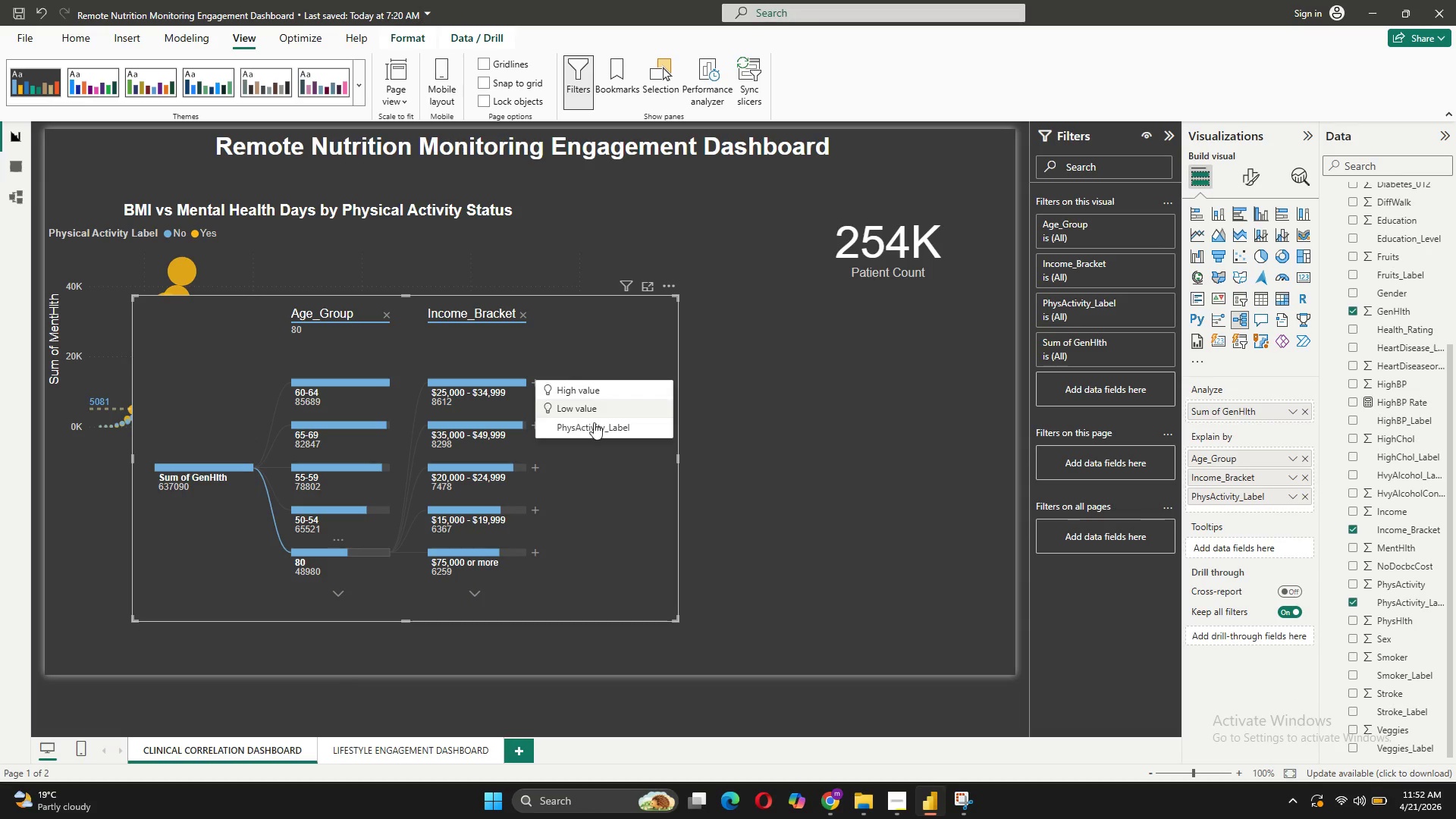 
left_click([602, 428])
 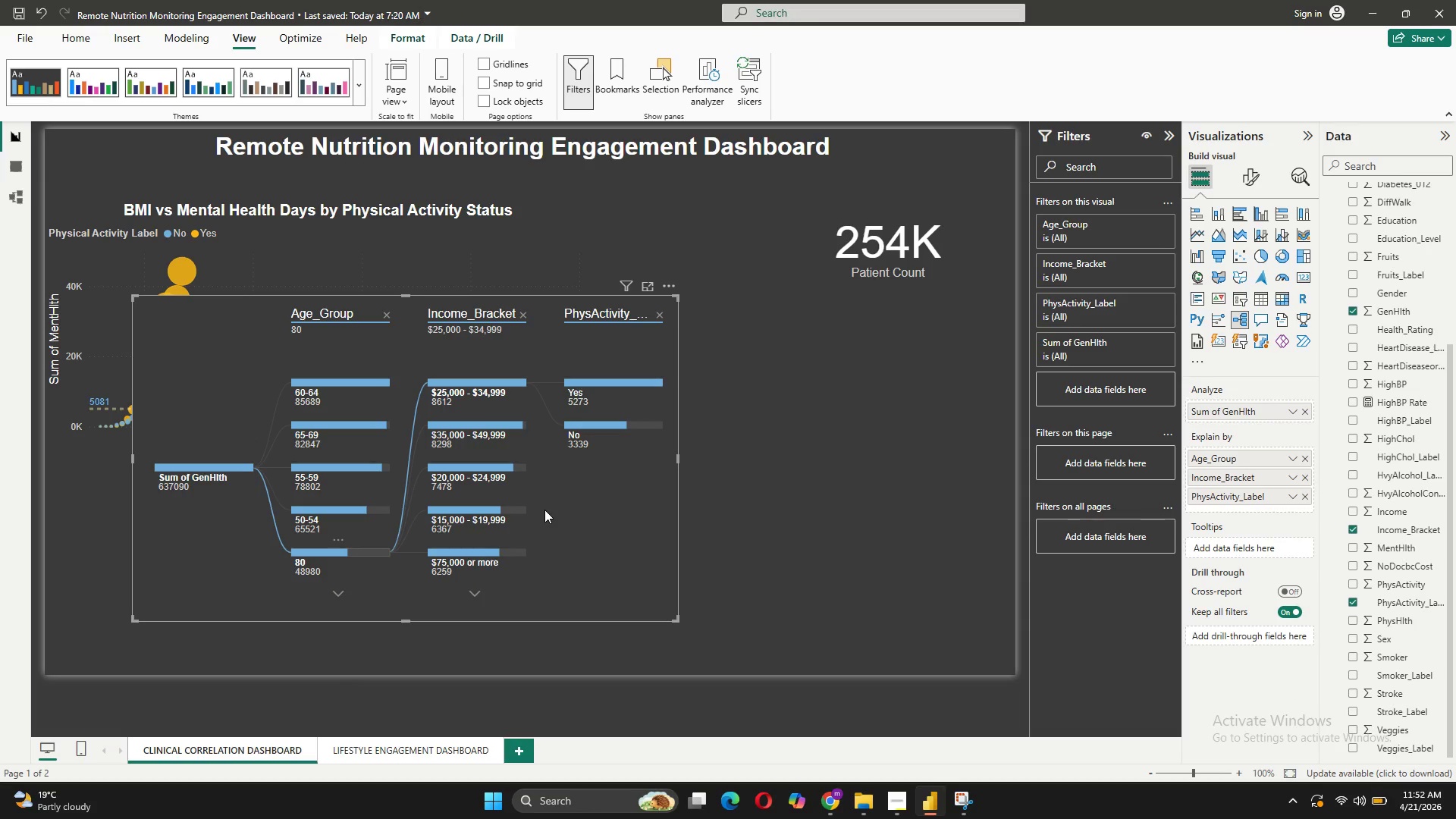 
wait(9.31)
 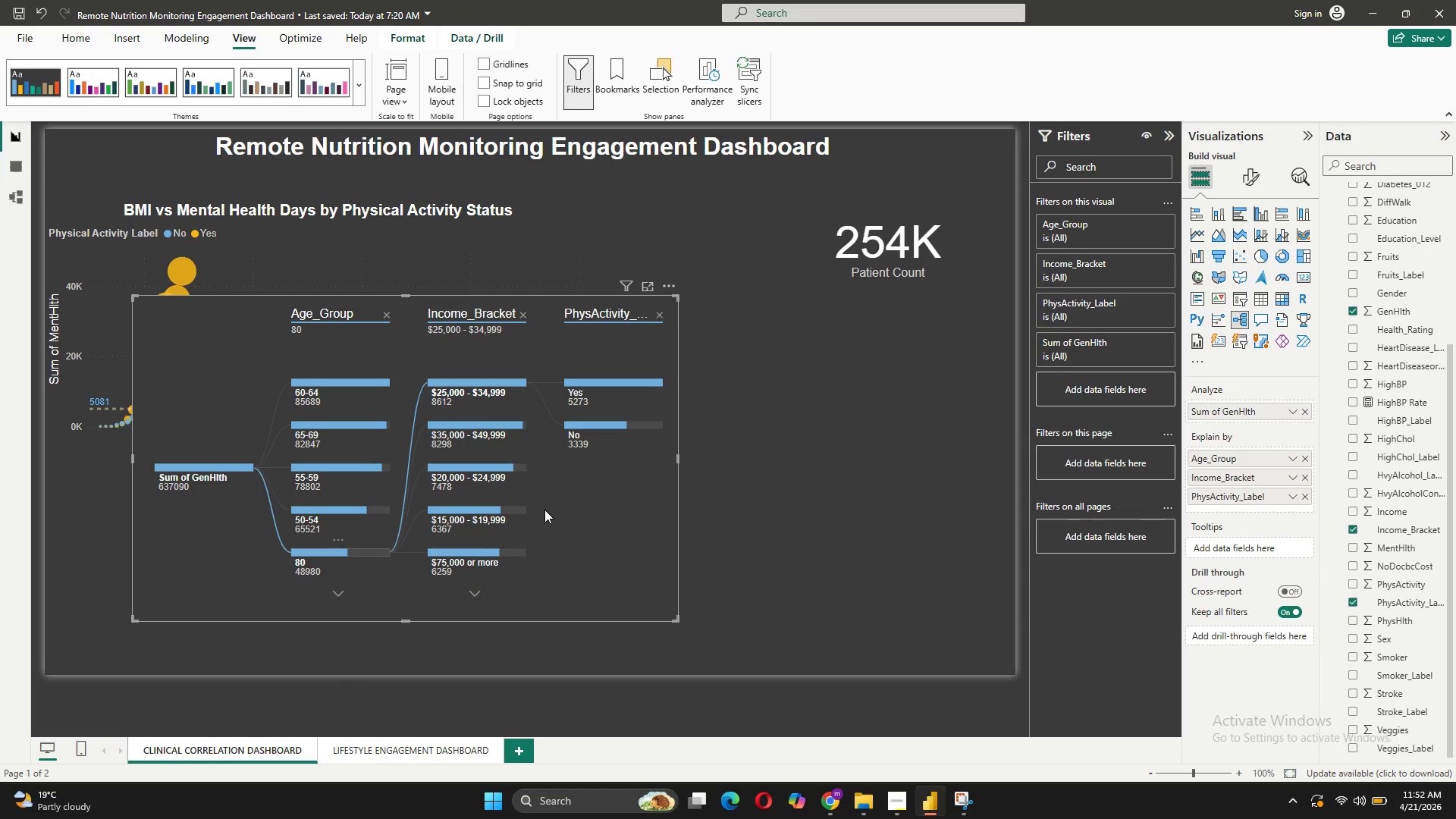 
left_click([1246, 171])
 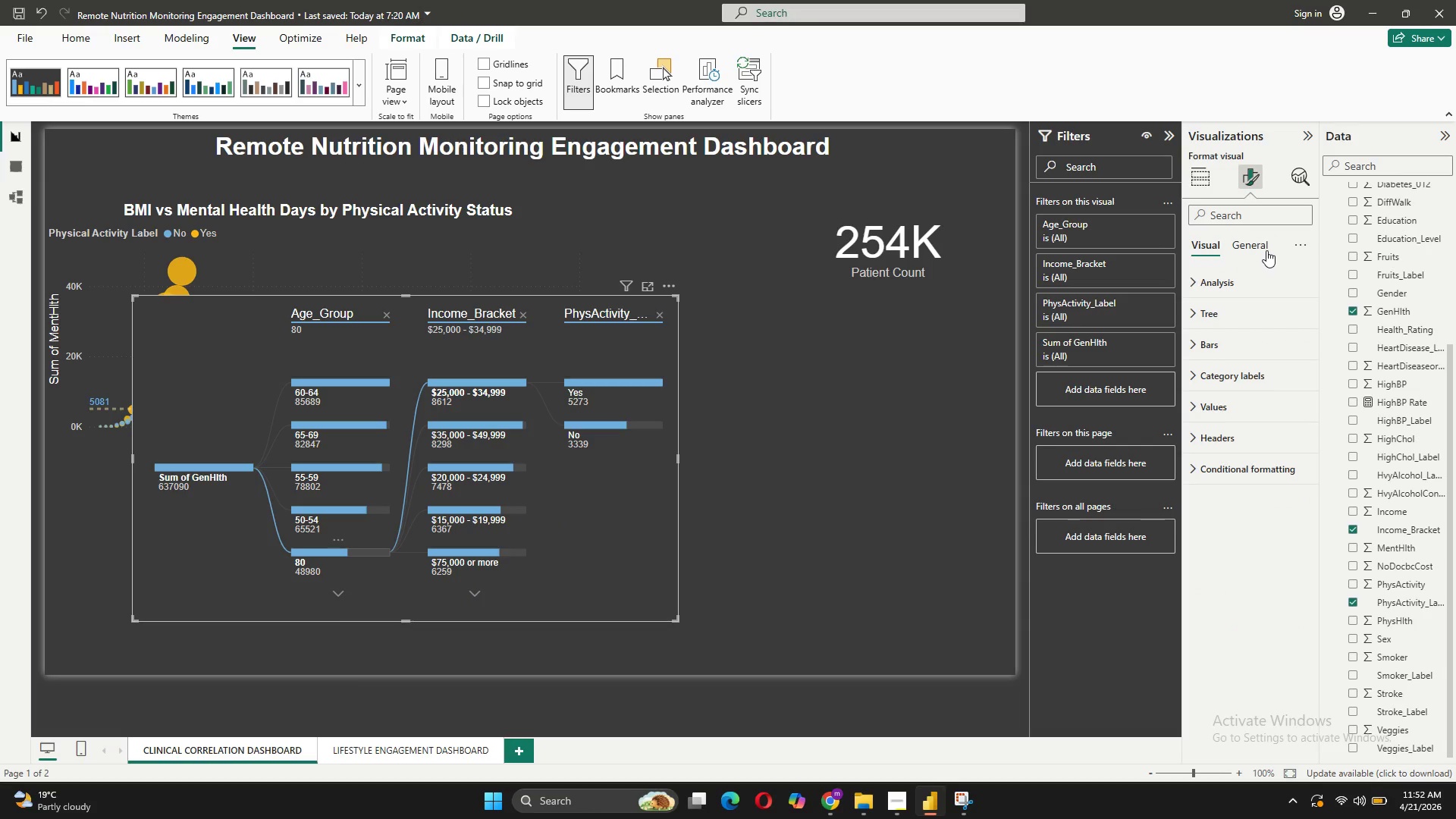 
left_click([1266, 250])
 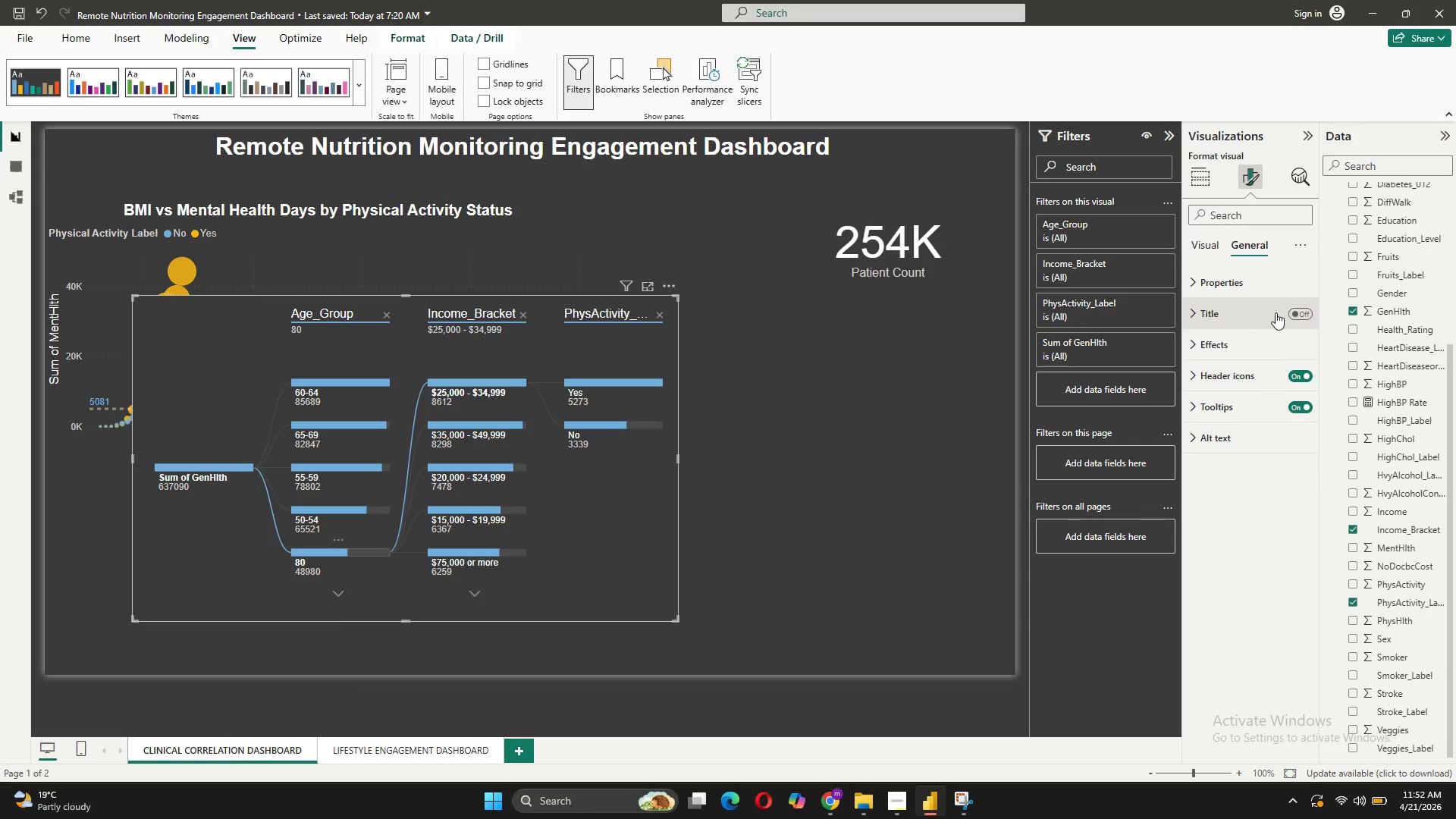 
left_click([1299, 312])
 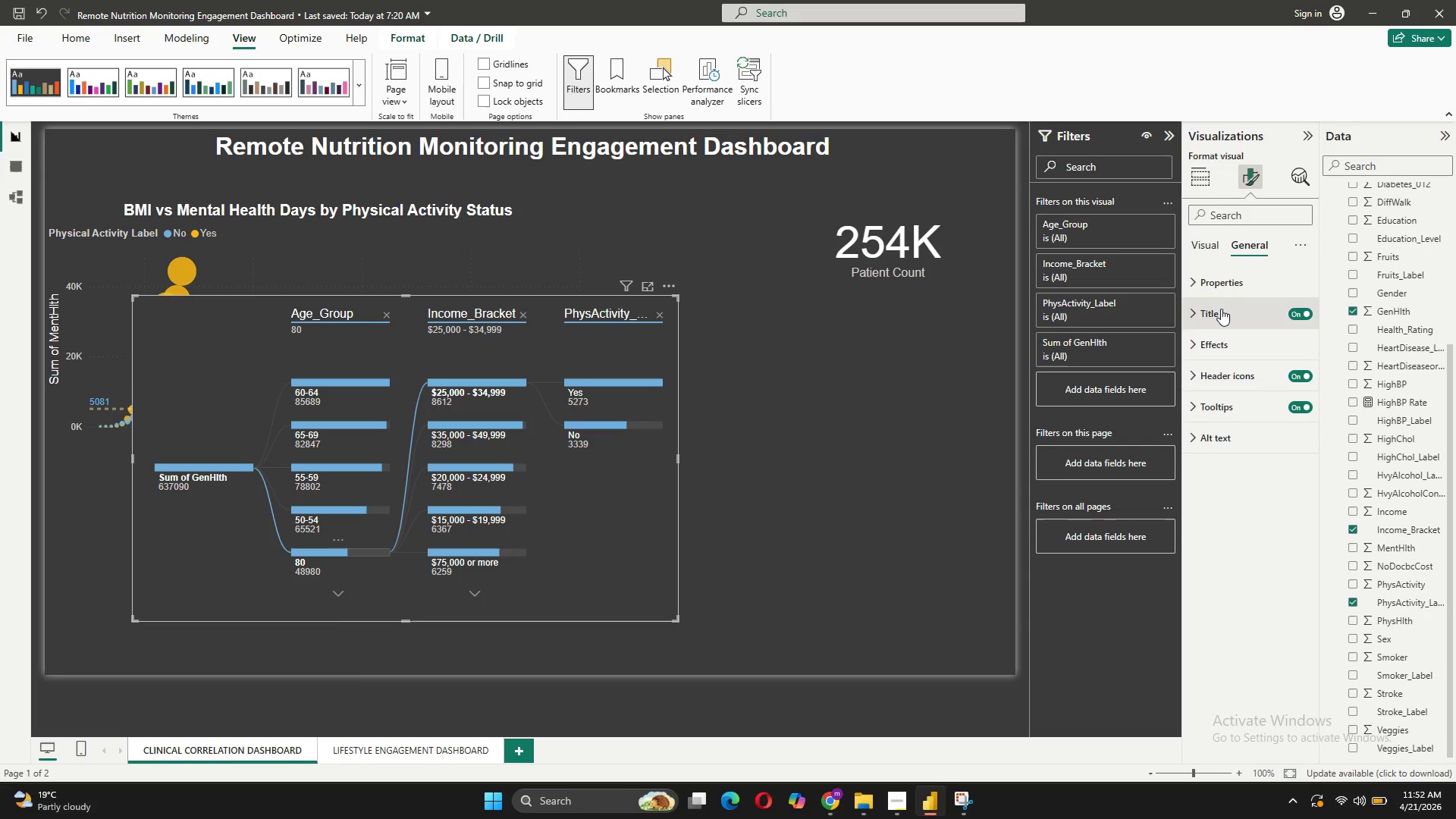 
left_click([1221, 307])
 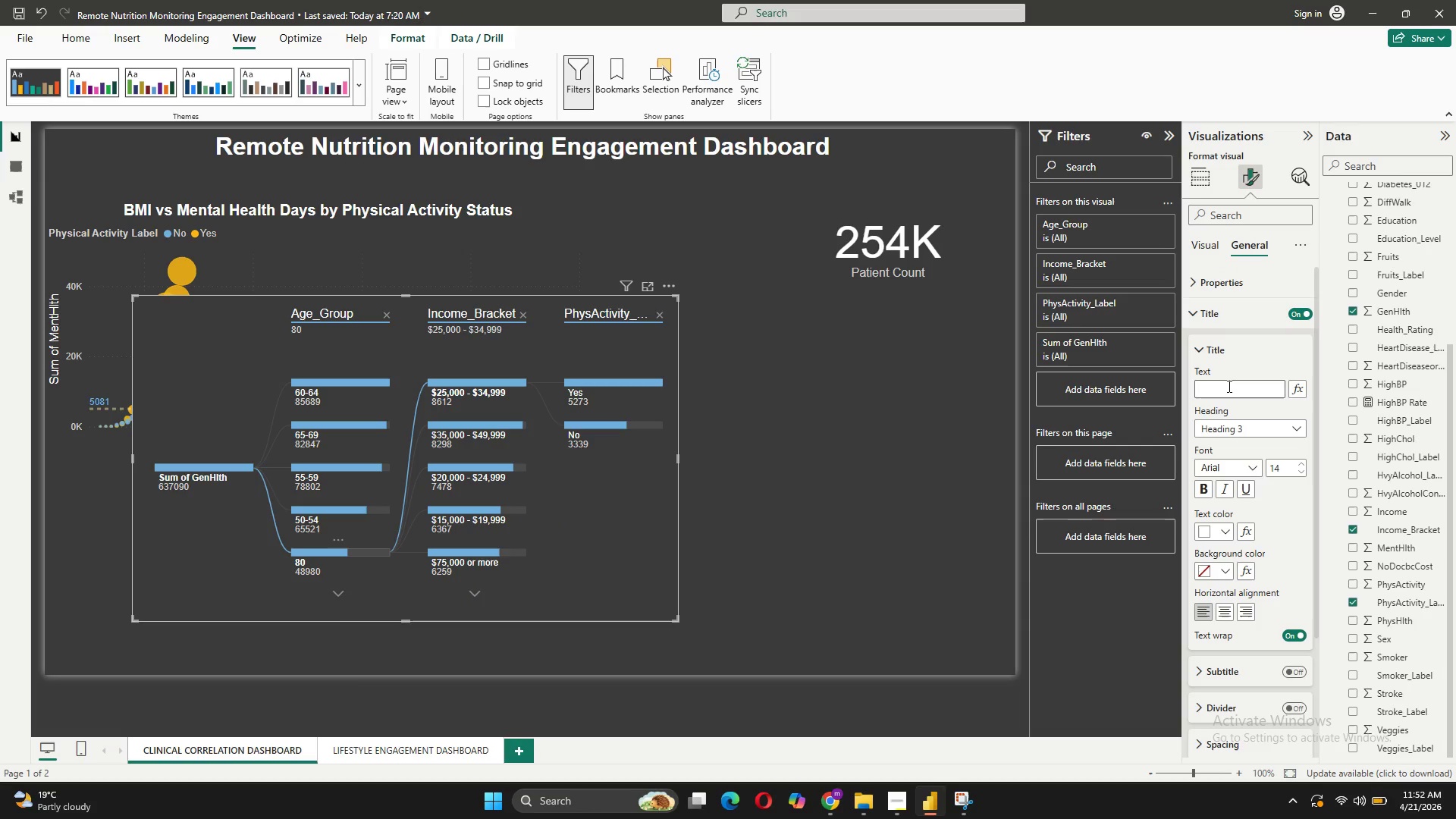 
left_click([1228, 386])
 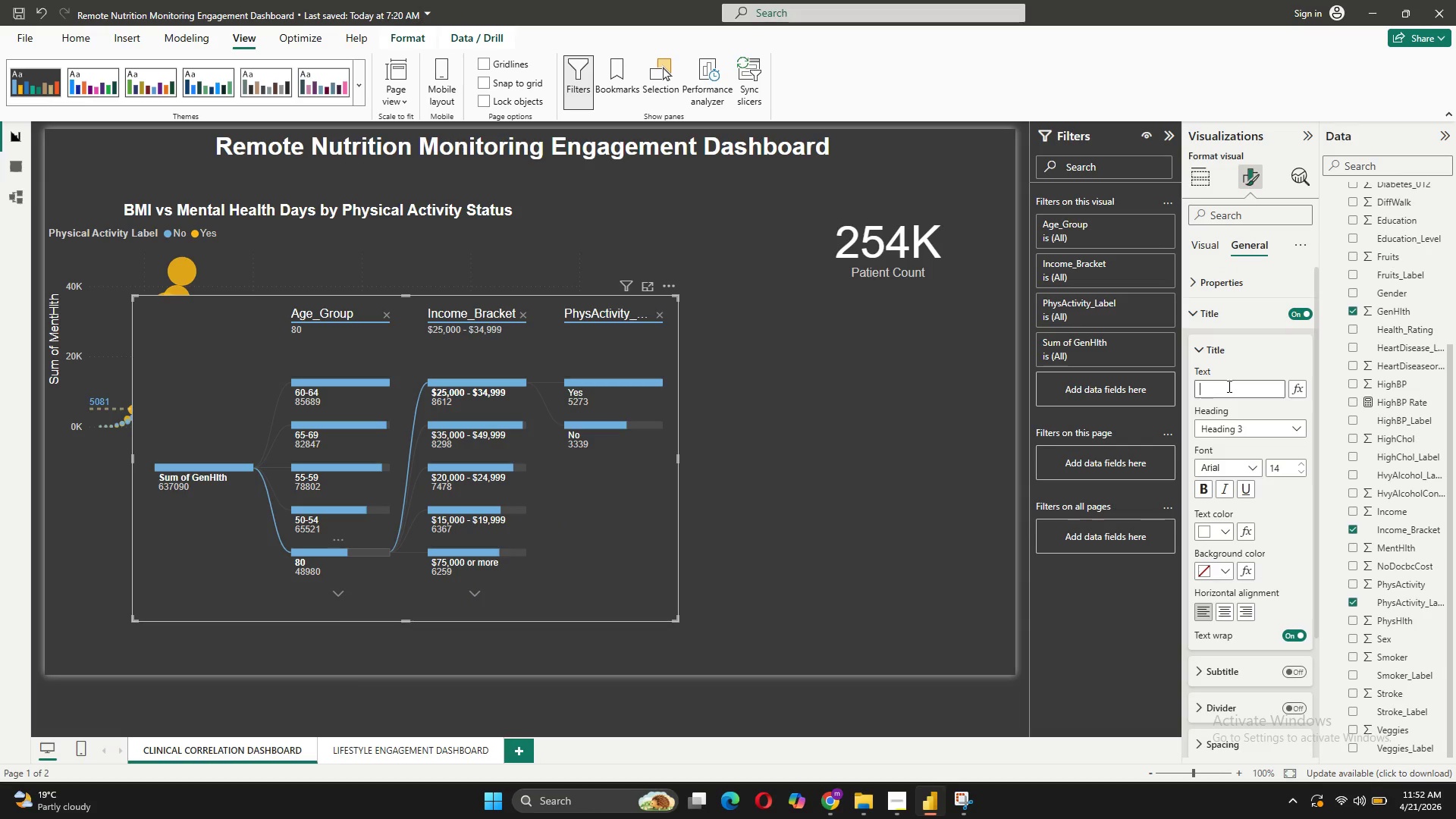 
type(General Health Decomposition by Demographics)
 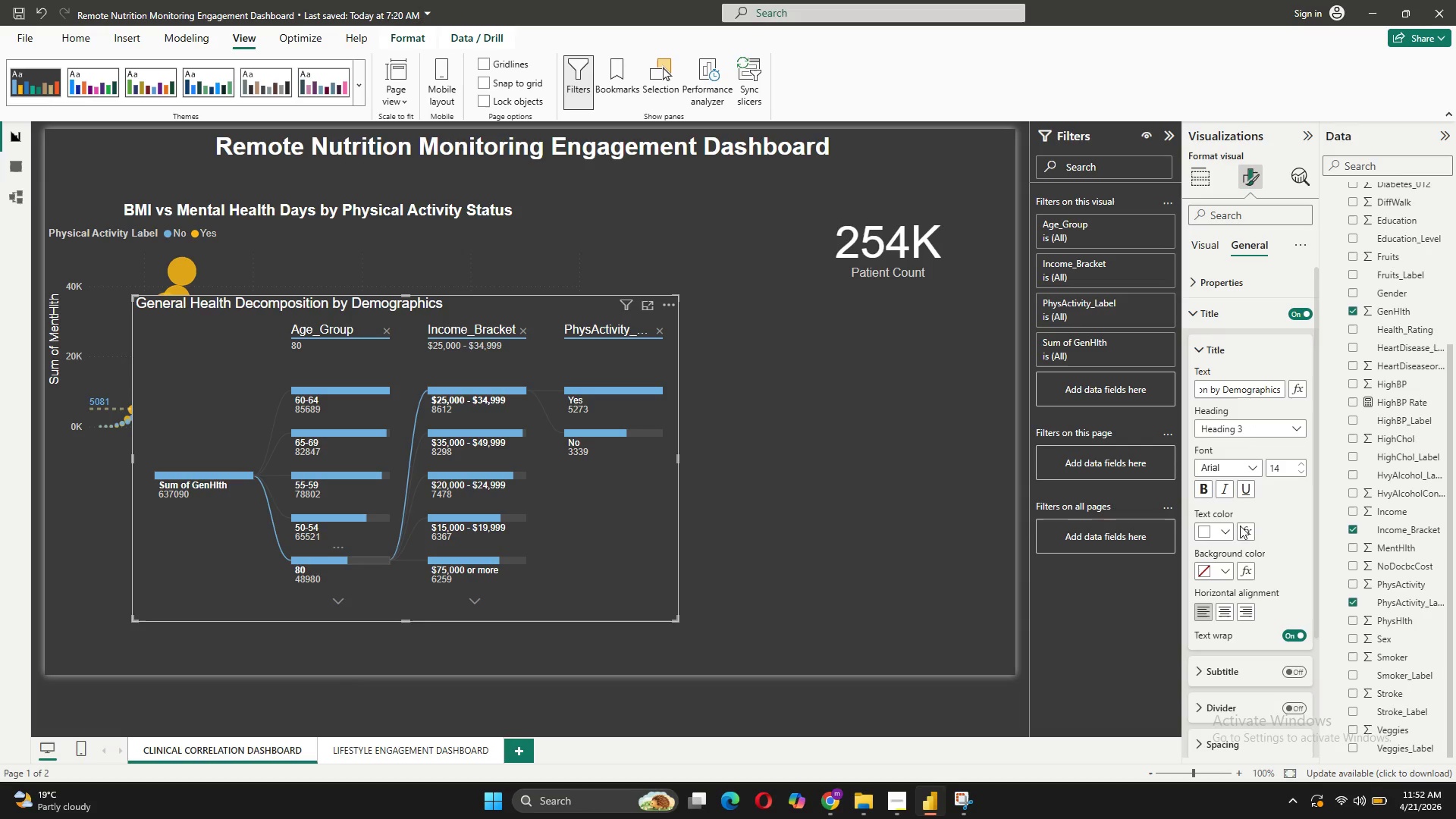 
left_click([1227, 620])
 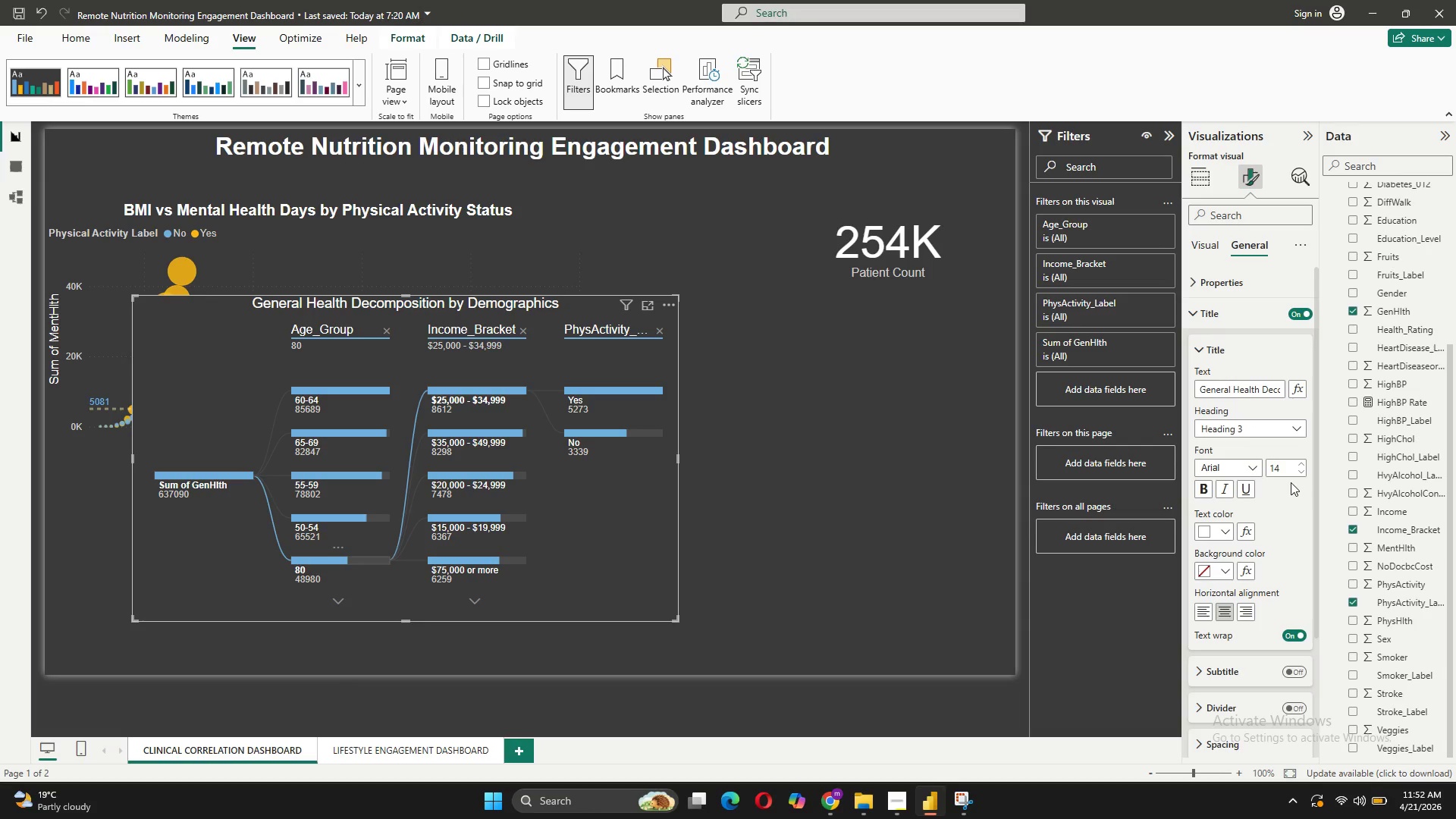 
left_click([1303, 464])
 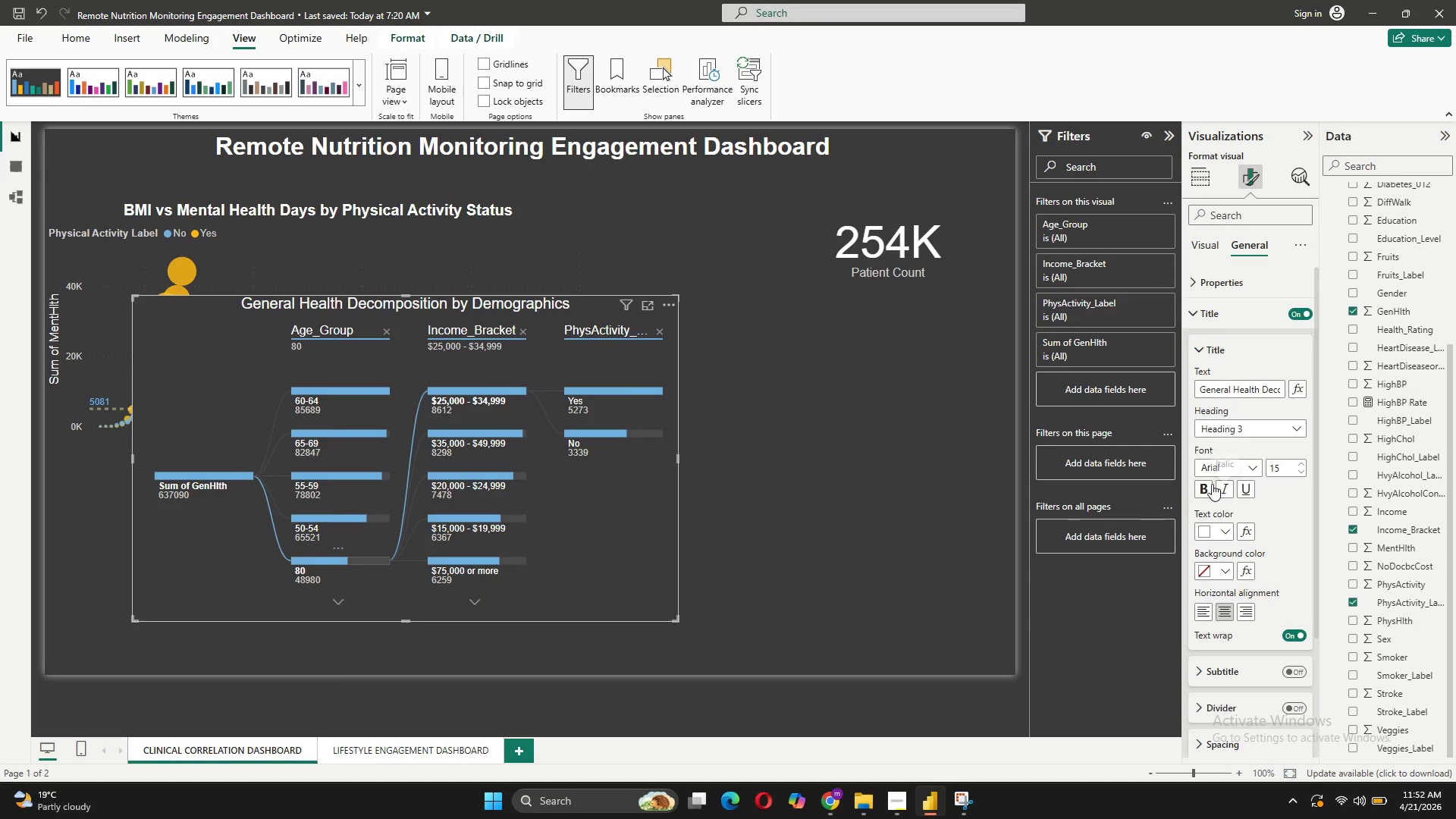 
left_click([1208, 486])
 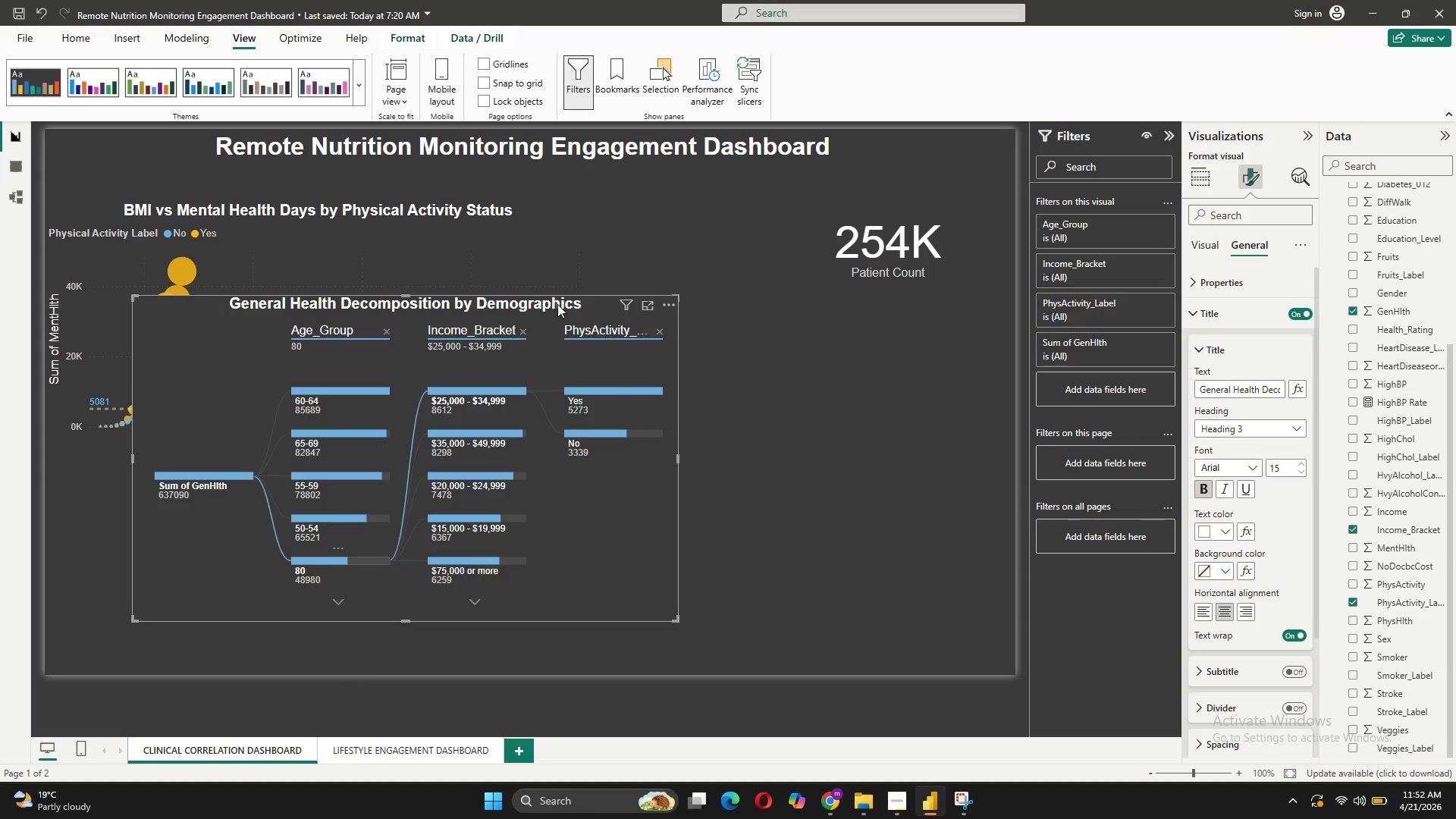 
left_click_drag(start_coordinate=[592, 303], to_coordinate=[935, 353])
 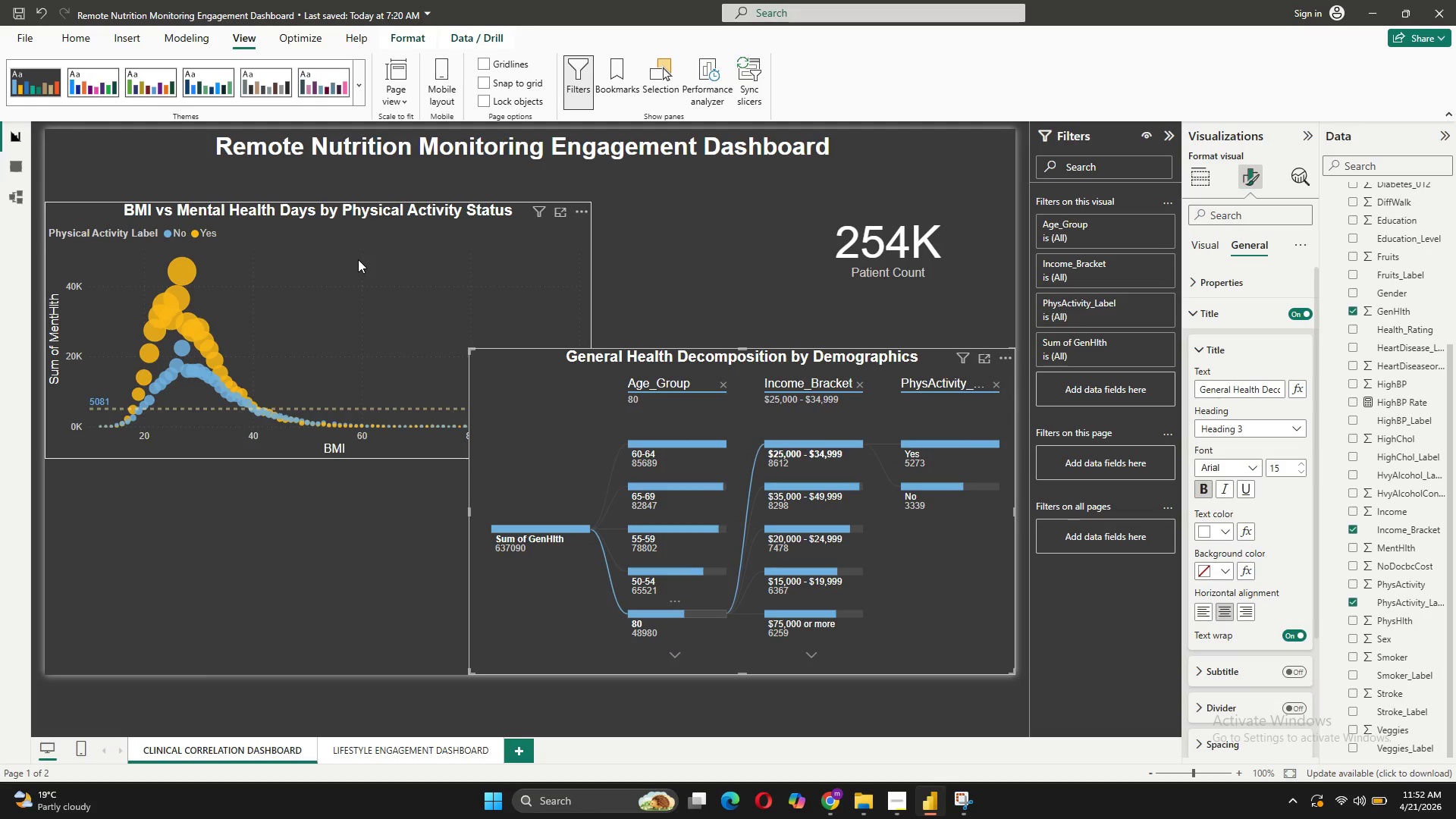 
left_click_drag(start_coordinate=[358, 259], to_coordinate=[340, 240])
 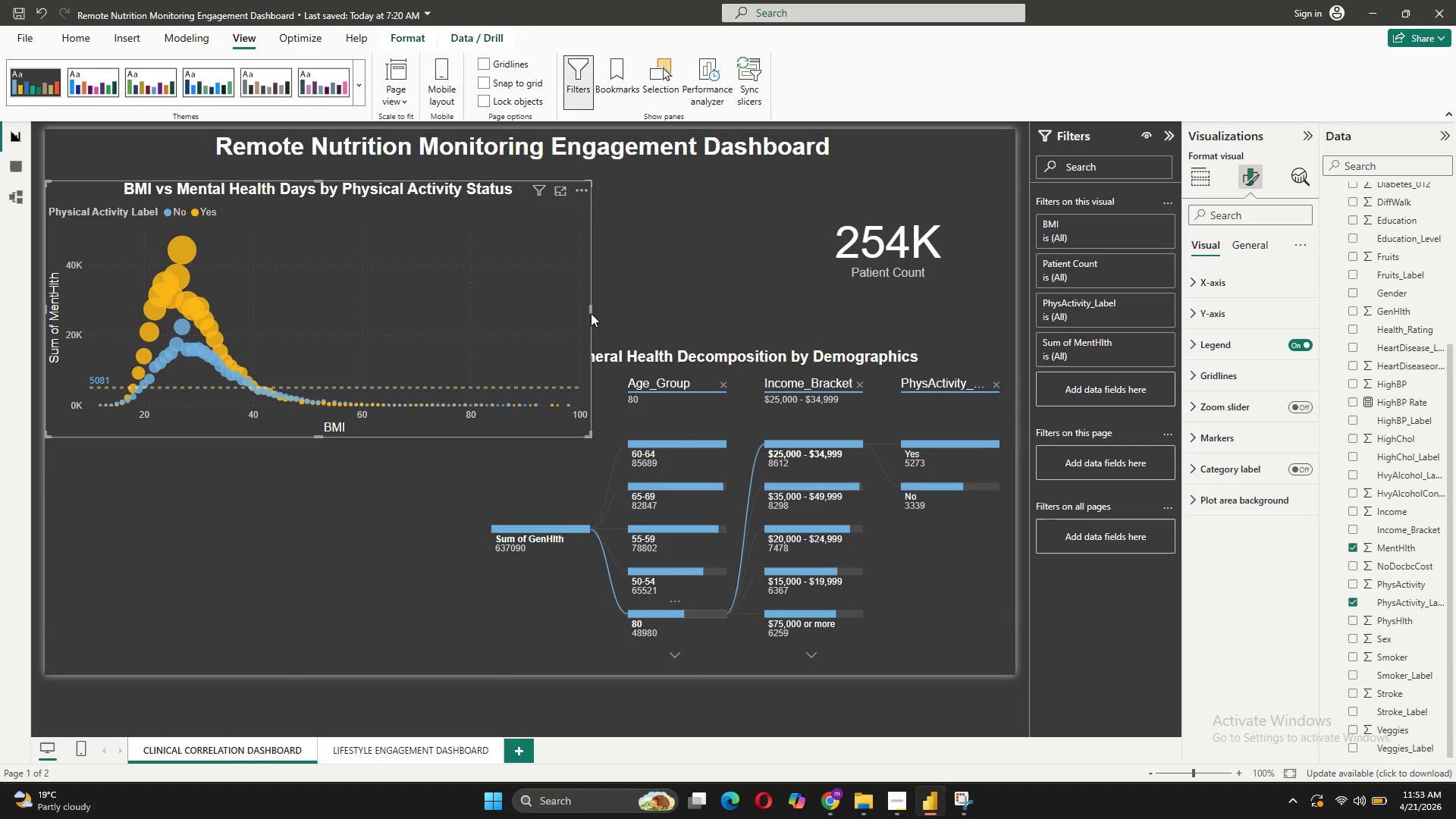 
left_click_drag(start_coordinate=[591, 311], to_coordinate=[473, 293])
 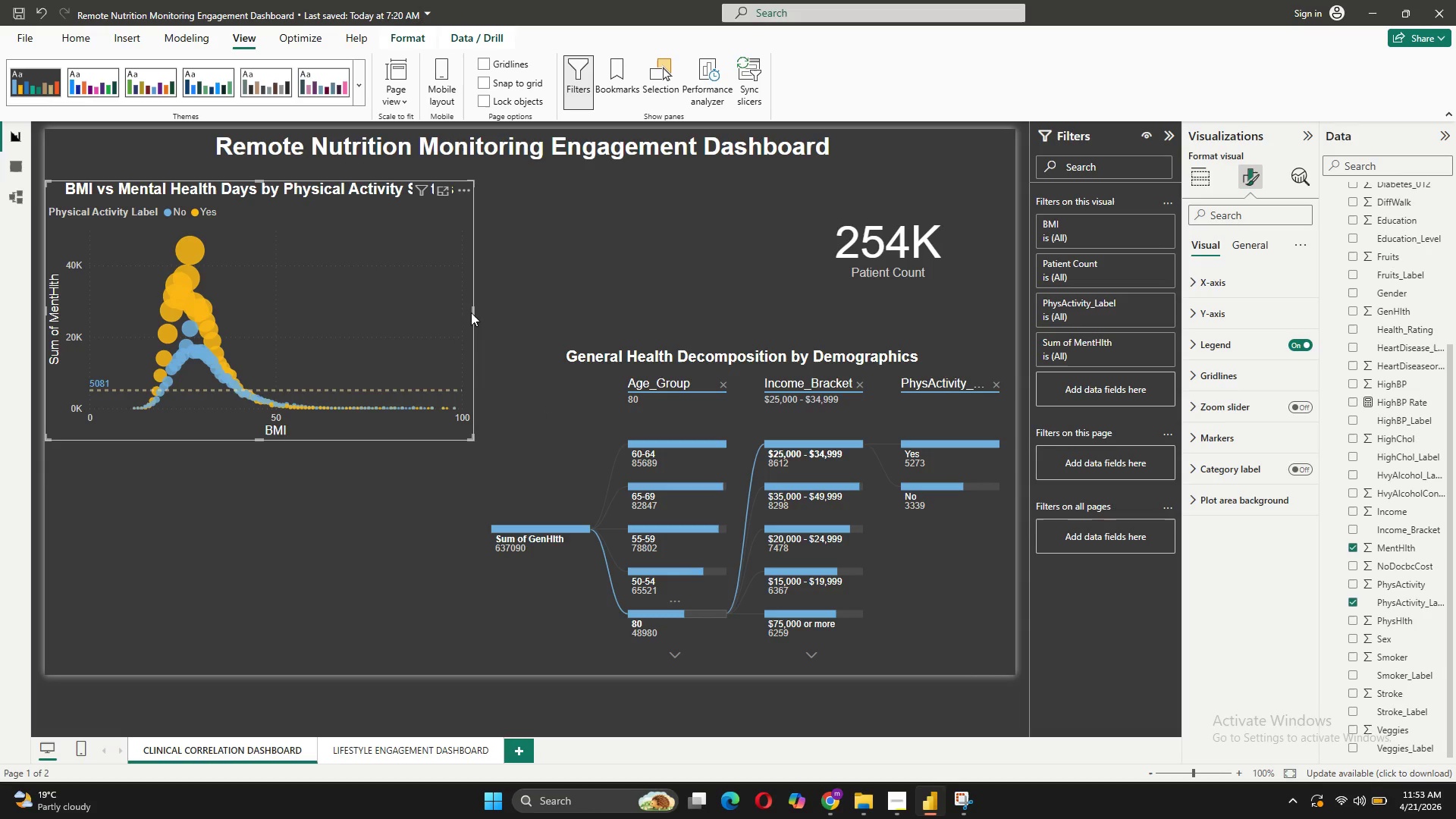 
wait(5.47)
 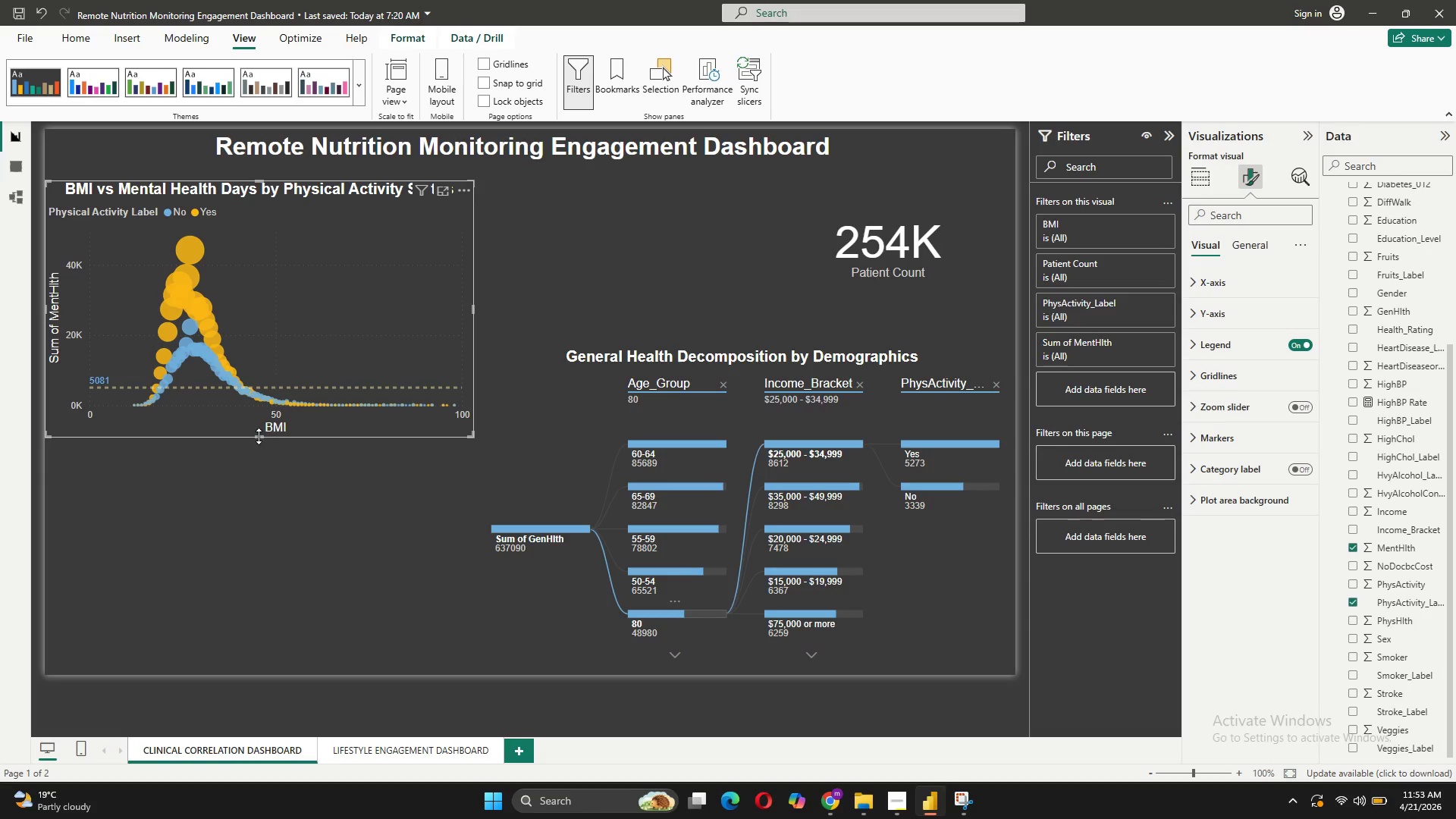 
left_click([494, 485])
 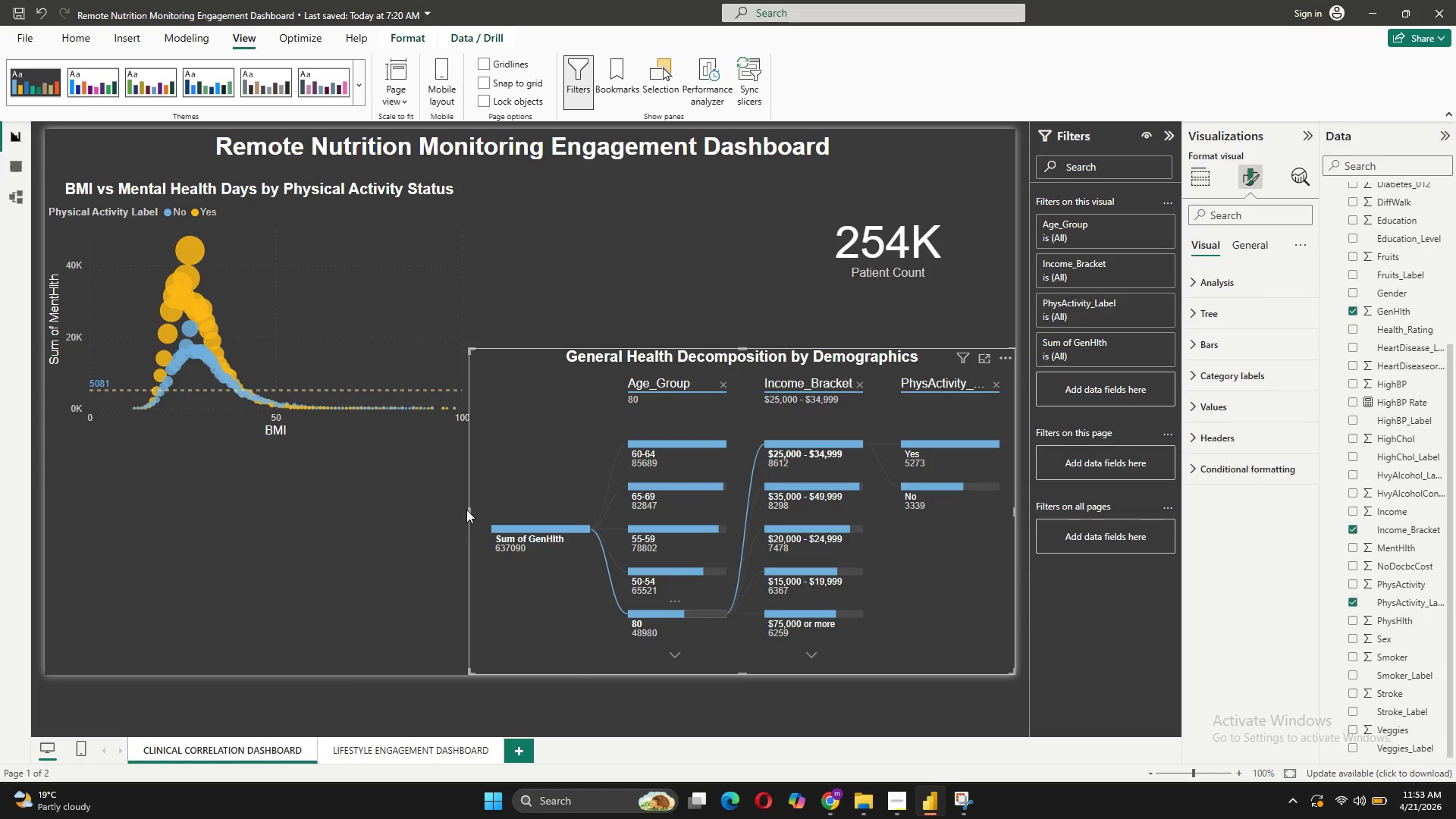 
left_click_drag(start_coordinate=[469, 507], to_coordinate=[487, 507])
 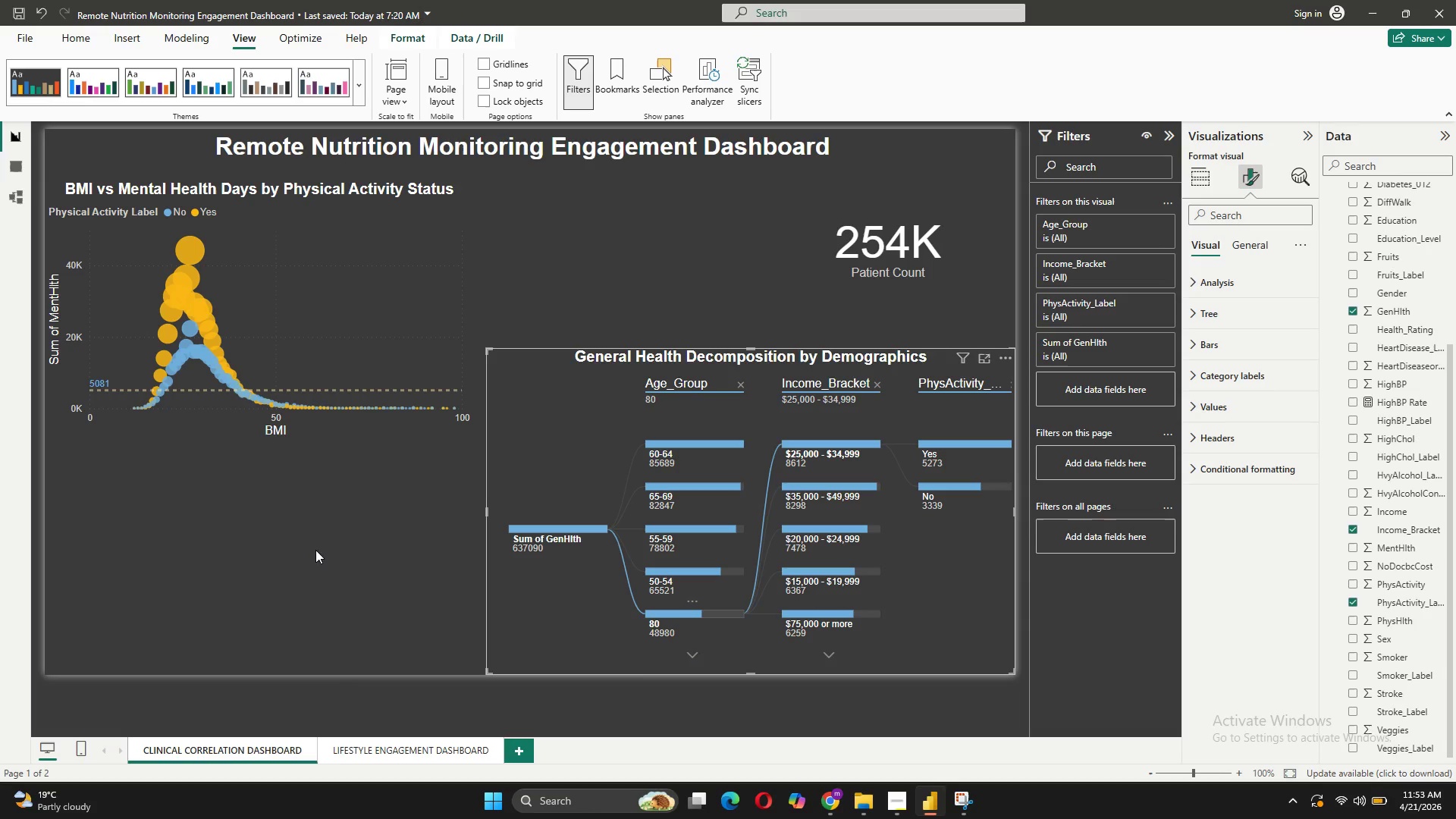 
wait(7.12)
 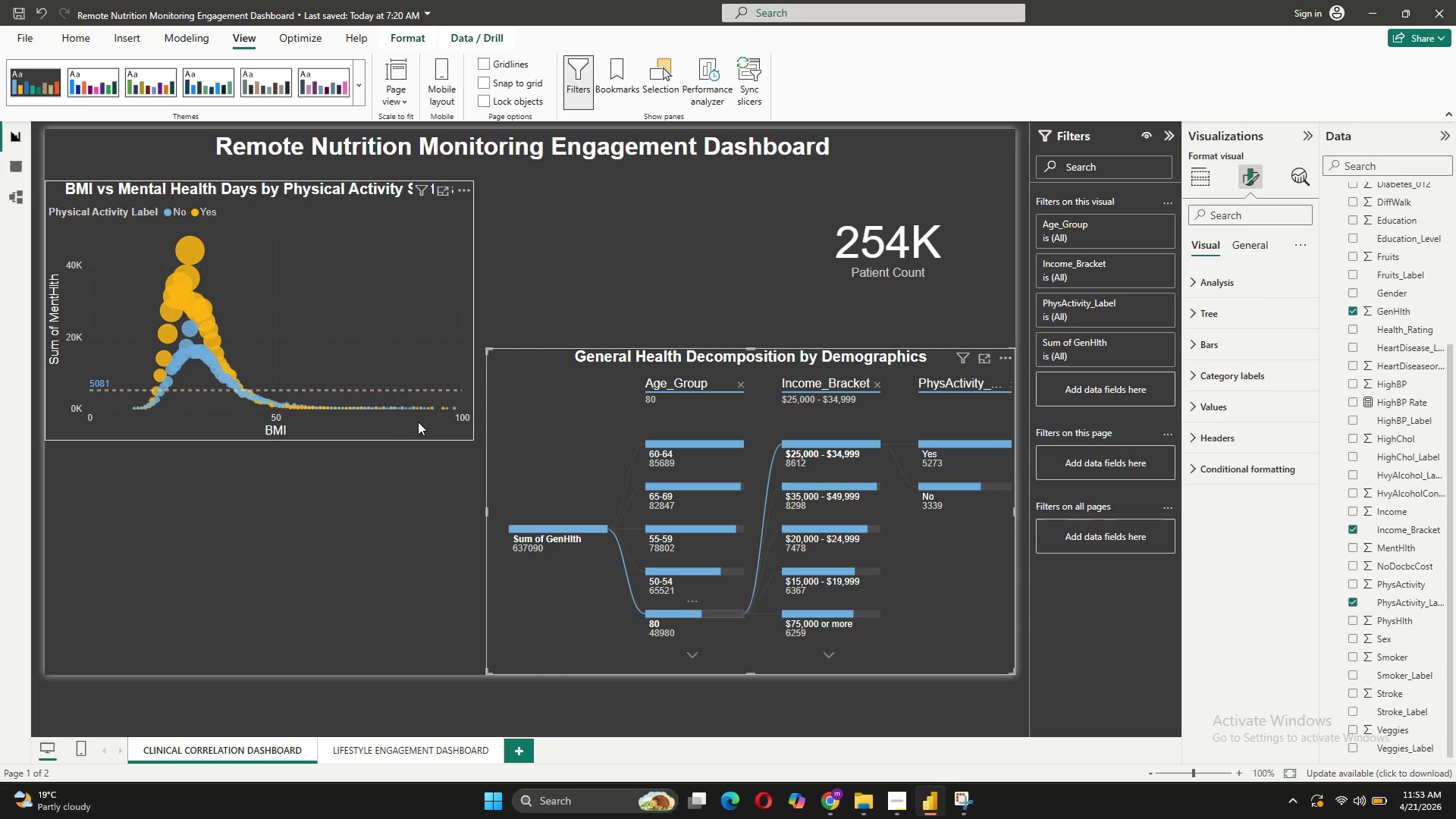 
left_click([545, 391])
 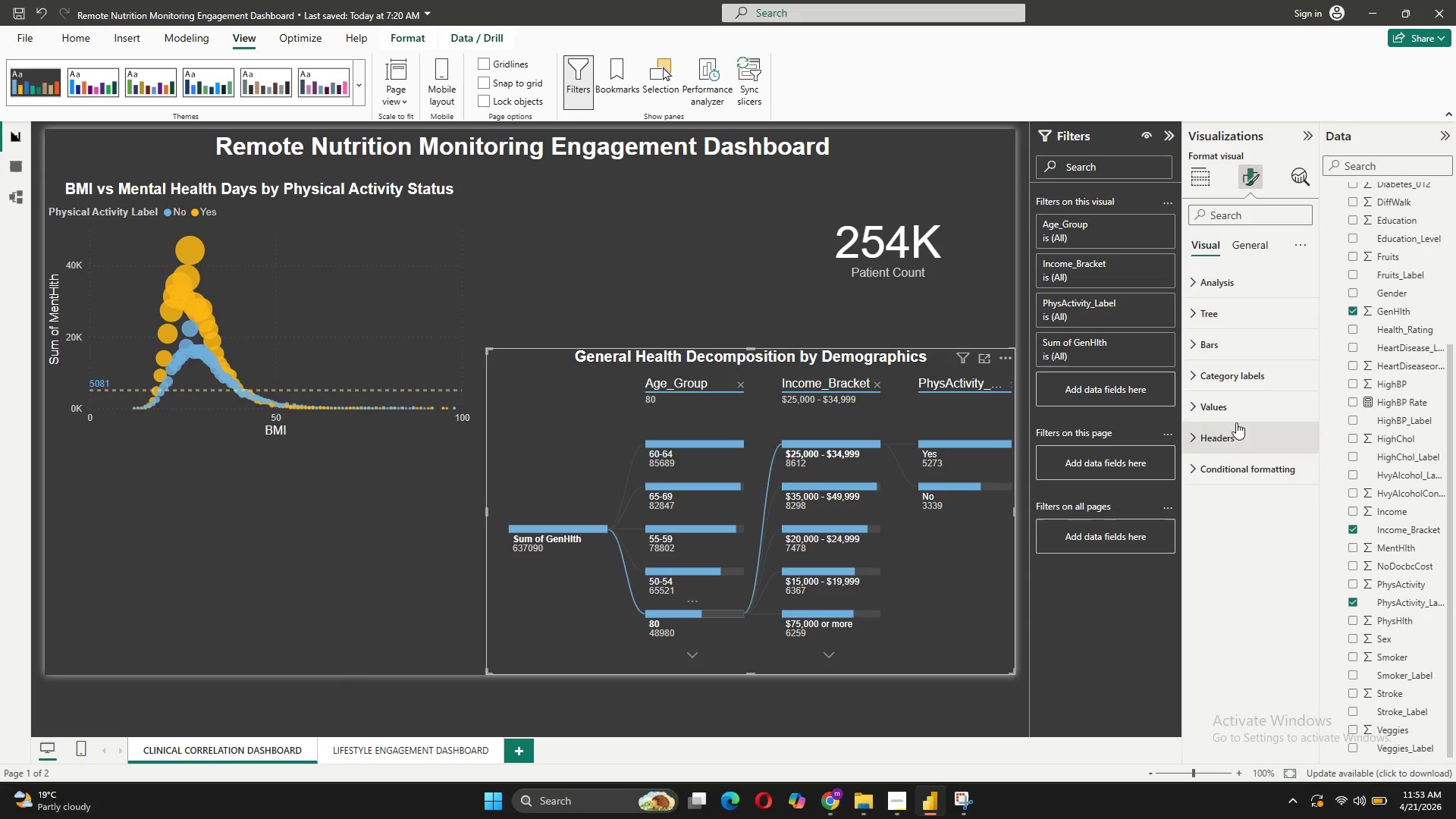 
left_click([1234, 413])
 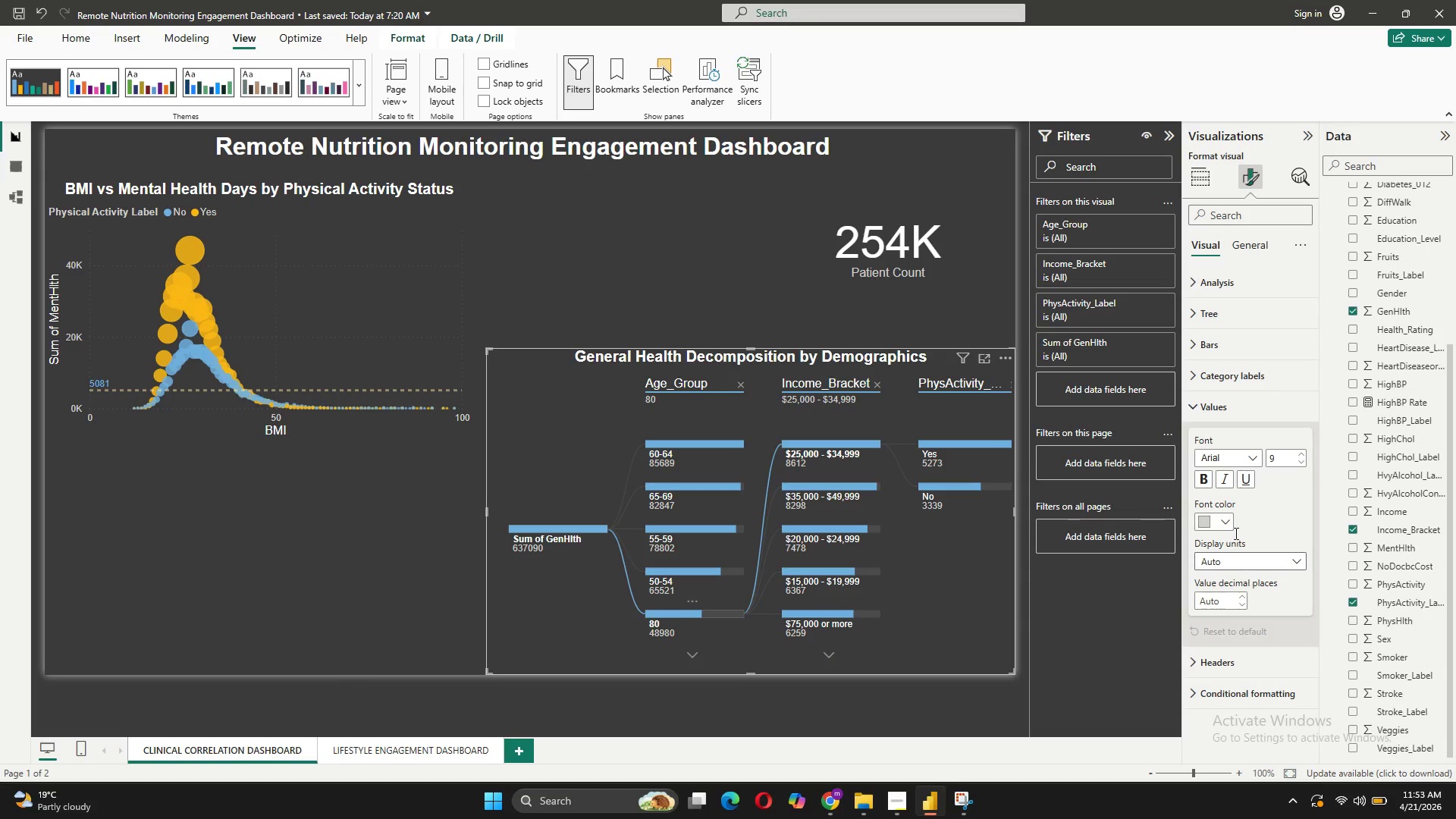 
mouse_move([1238, 400])
 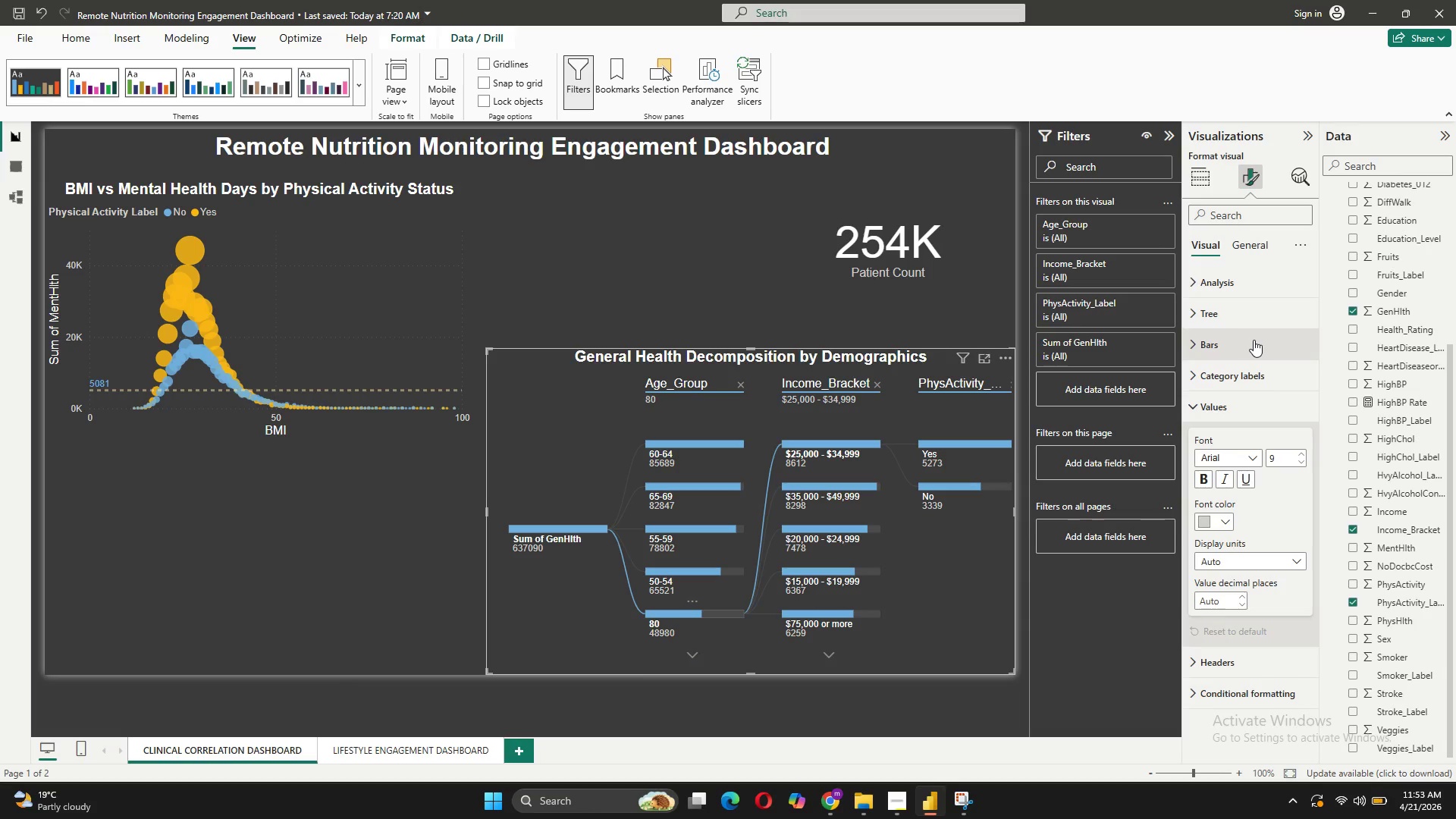 
left_click([1256, 313])
 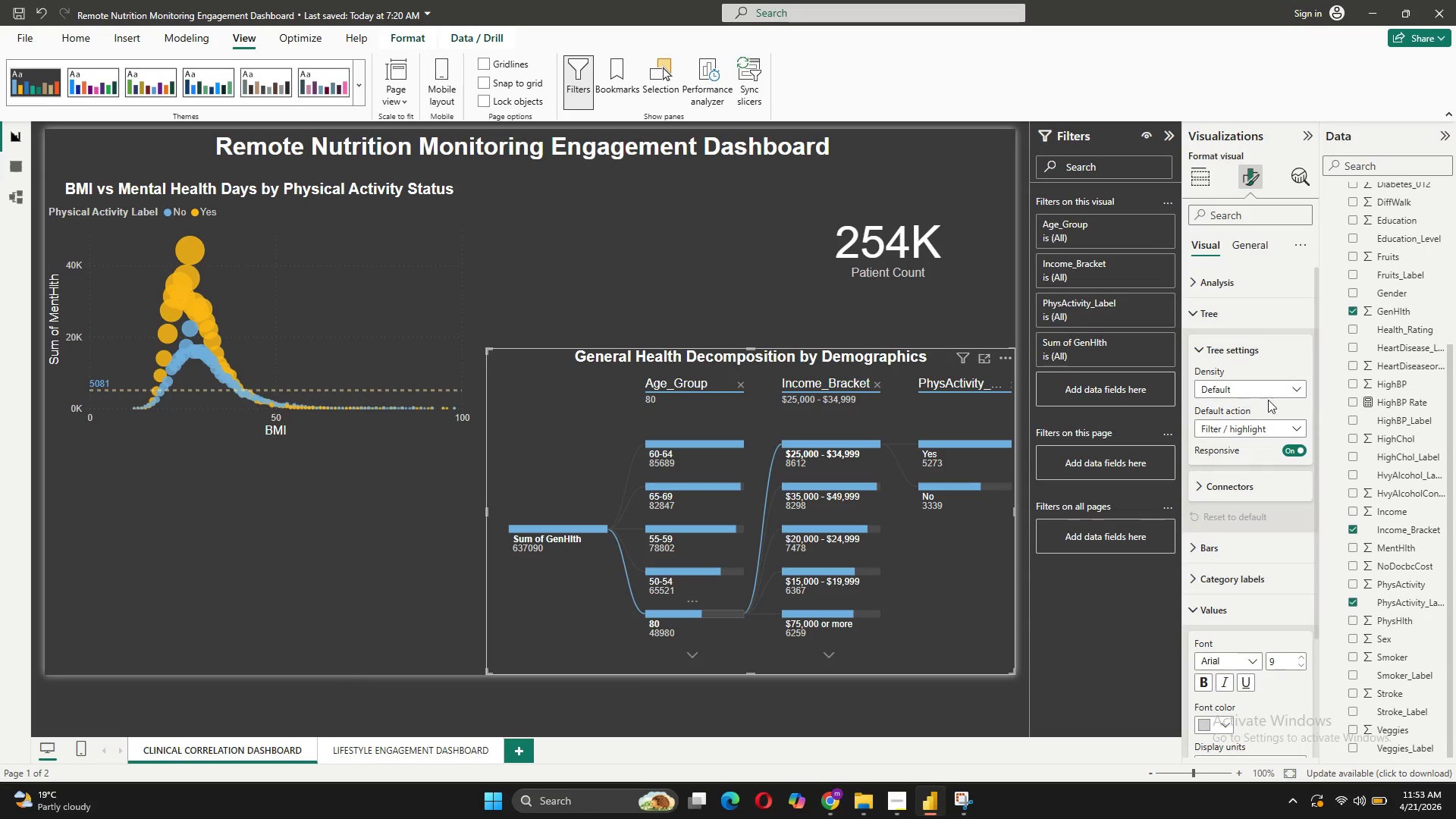 
left_click([1290, 390])
 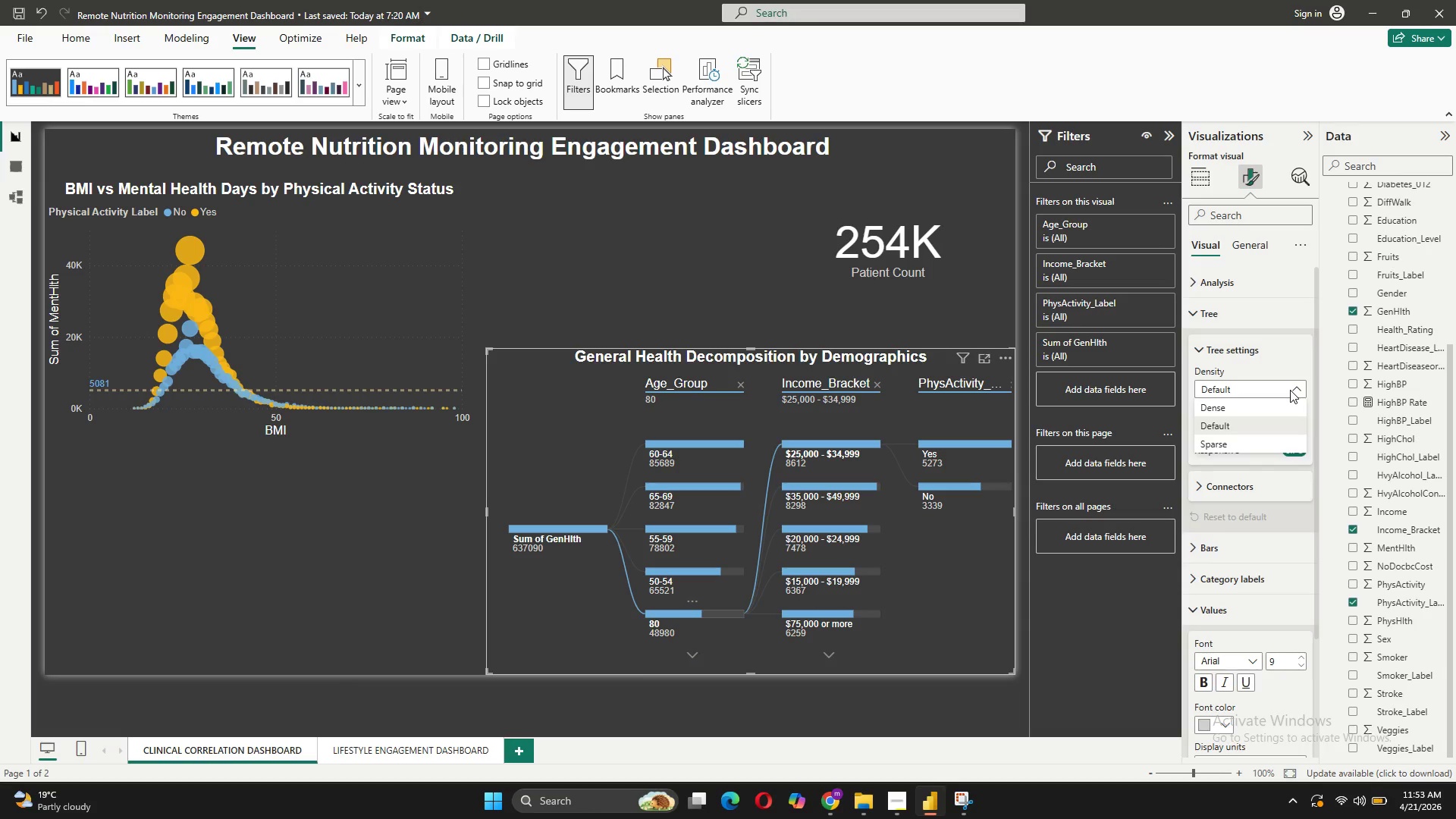 
left_click([1290, 390])
 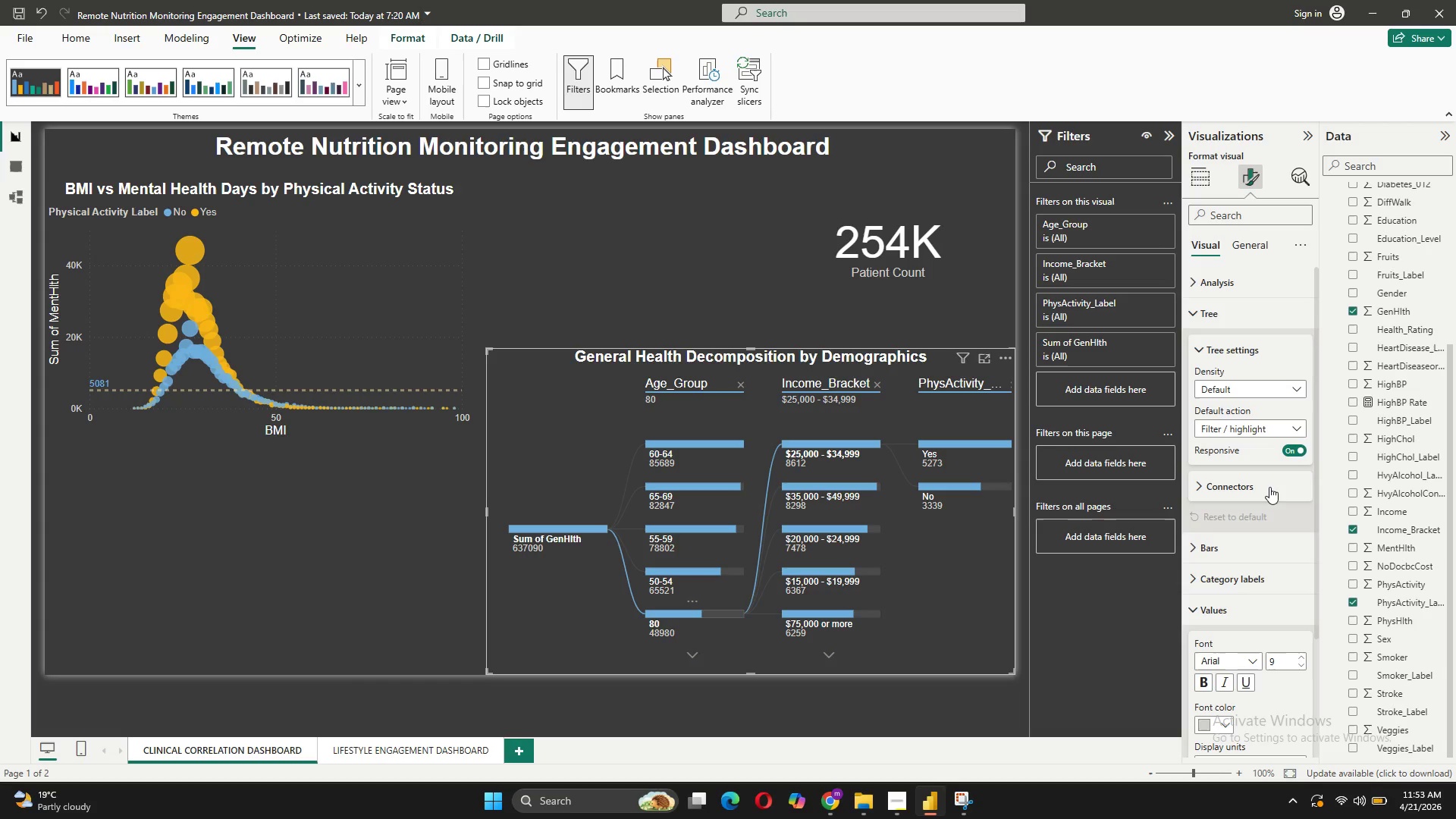 
scroll: coordinate [1268, 476], scroll_direction: down, amount: 7.0
 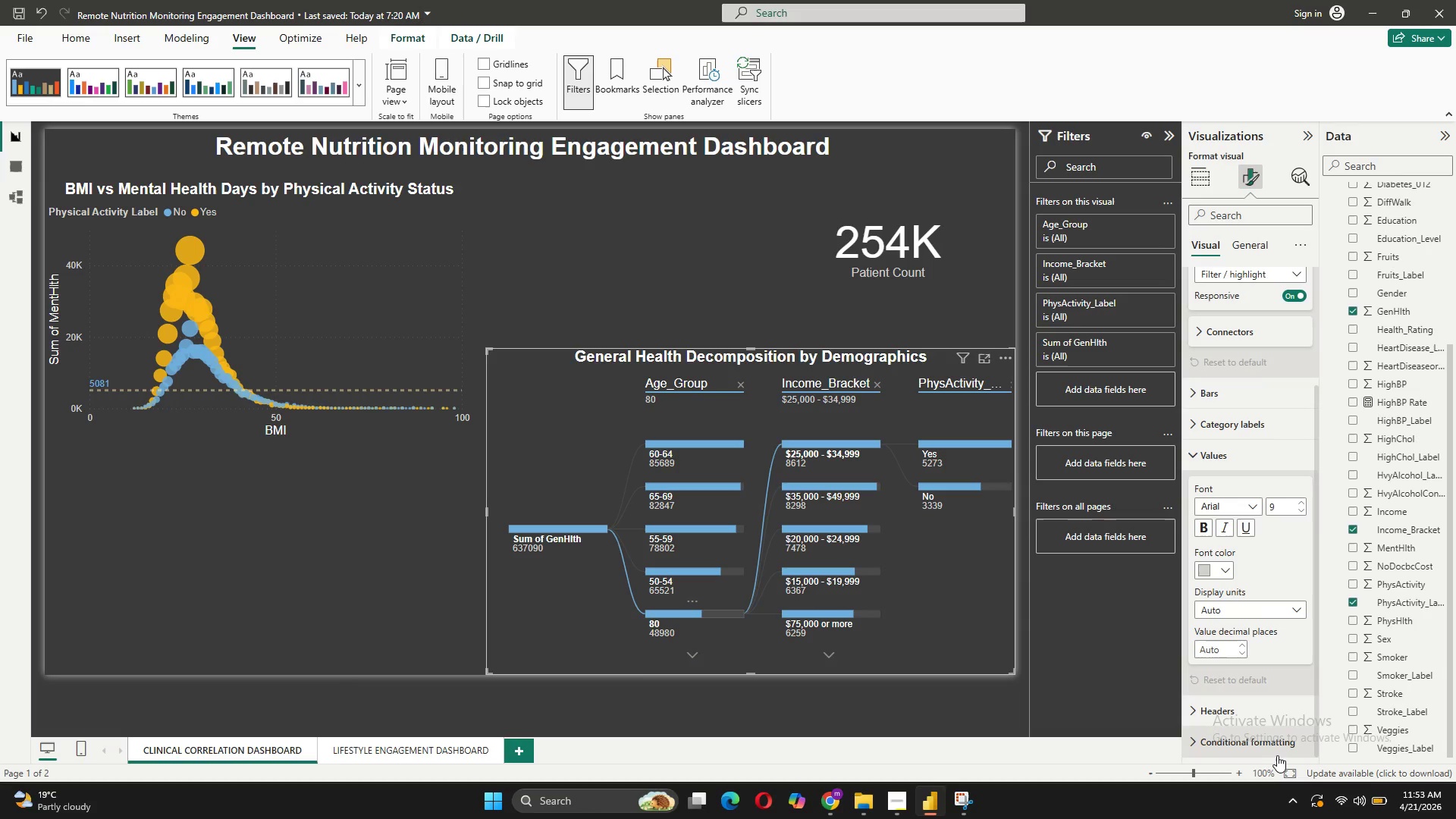 
left_click([1276, 746])
 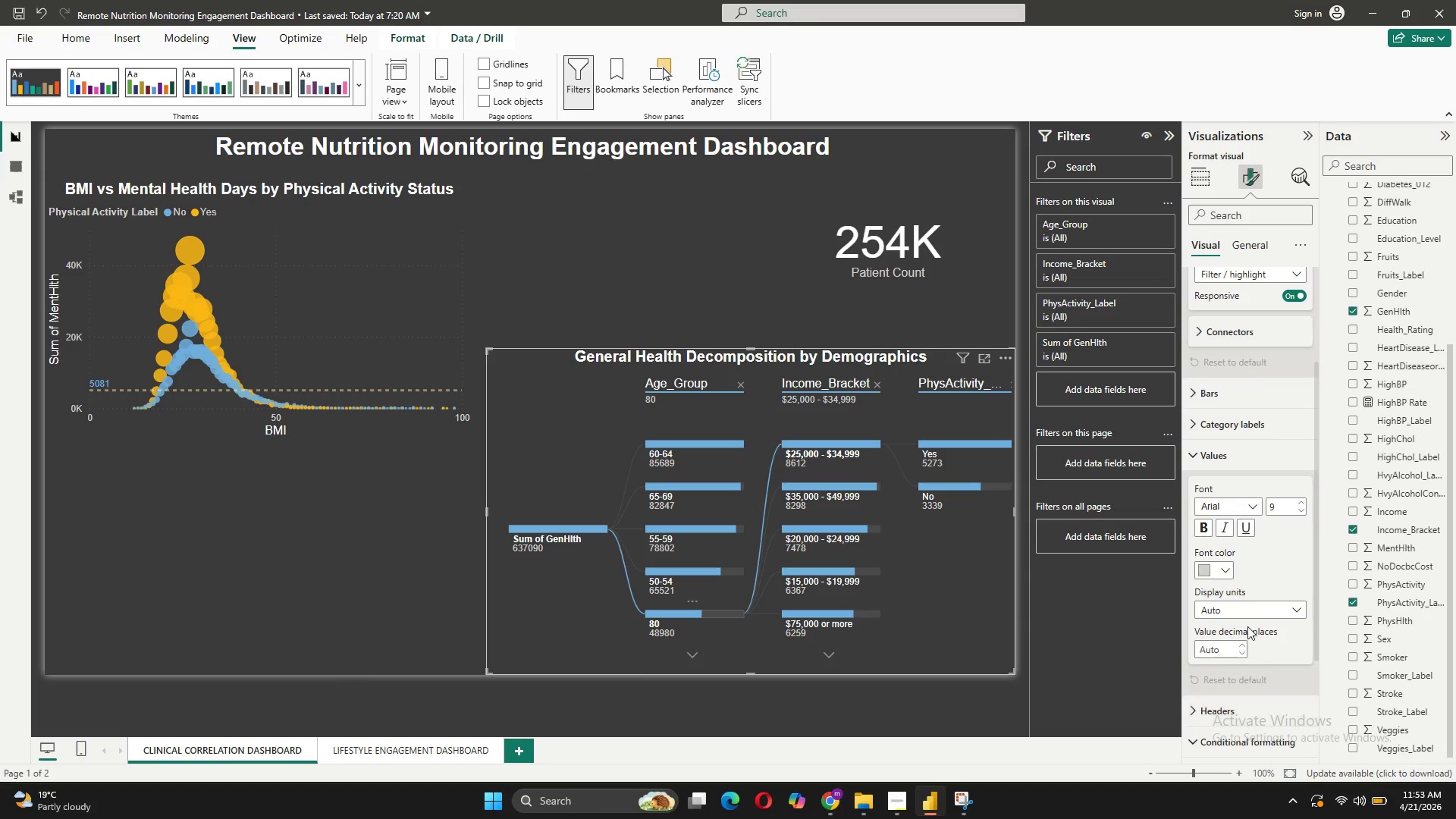 
scroll: coordinate [1239, 566], scroll_direction: down, amount: 4.0
 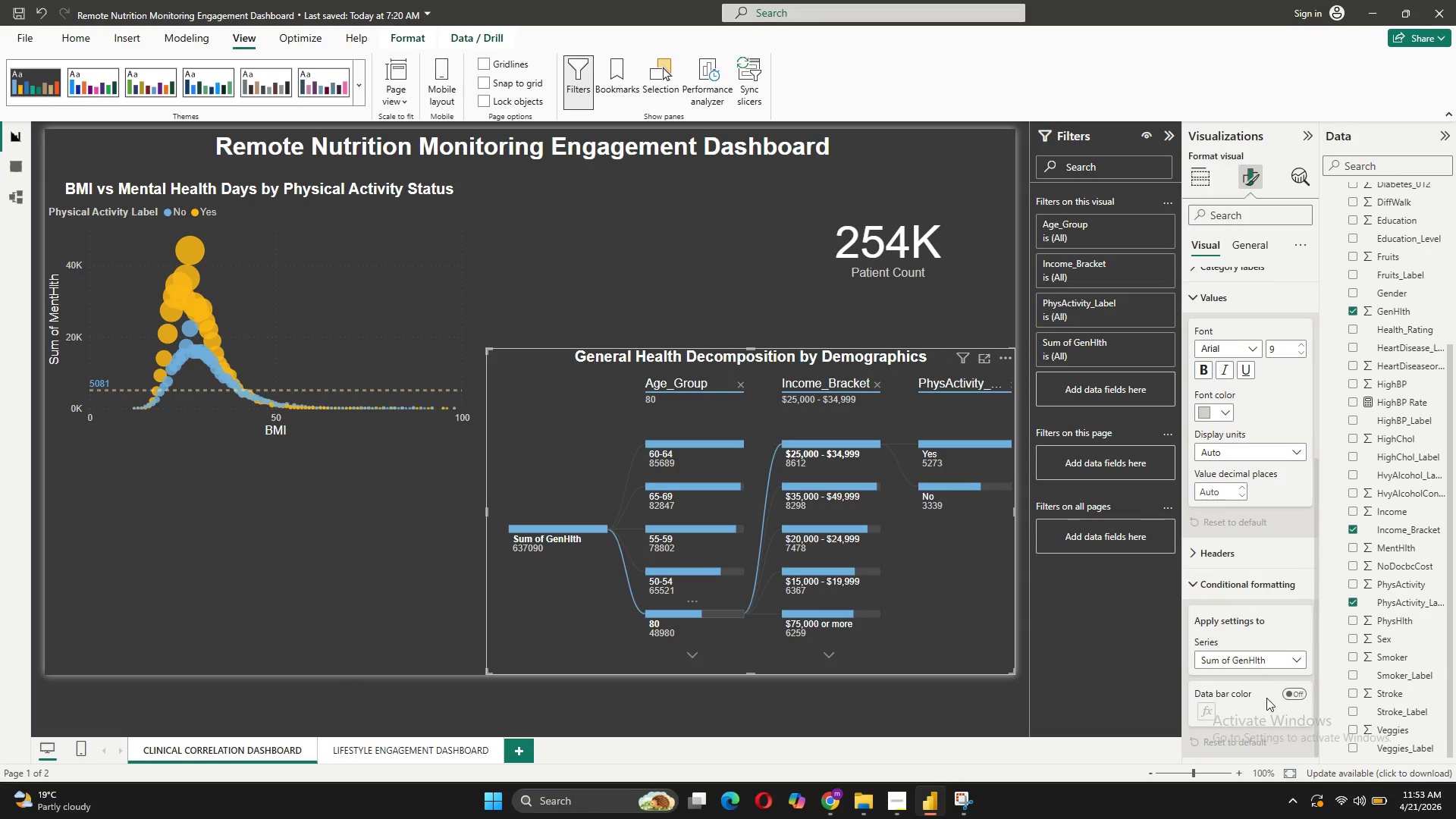 
left_click([1296, 696])
 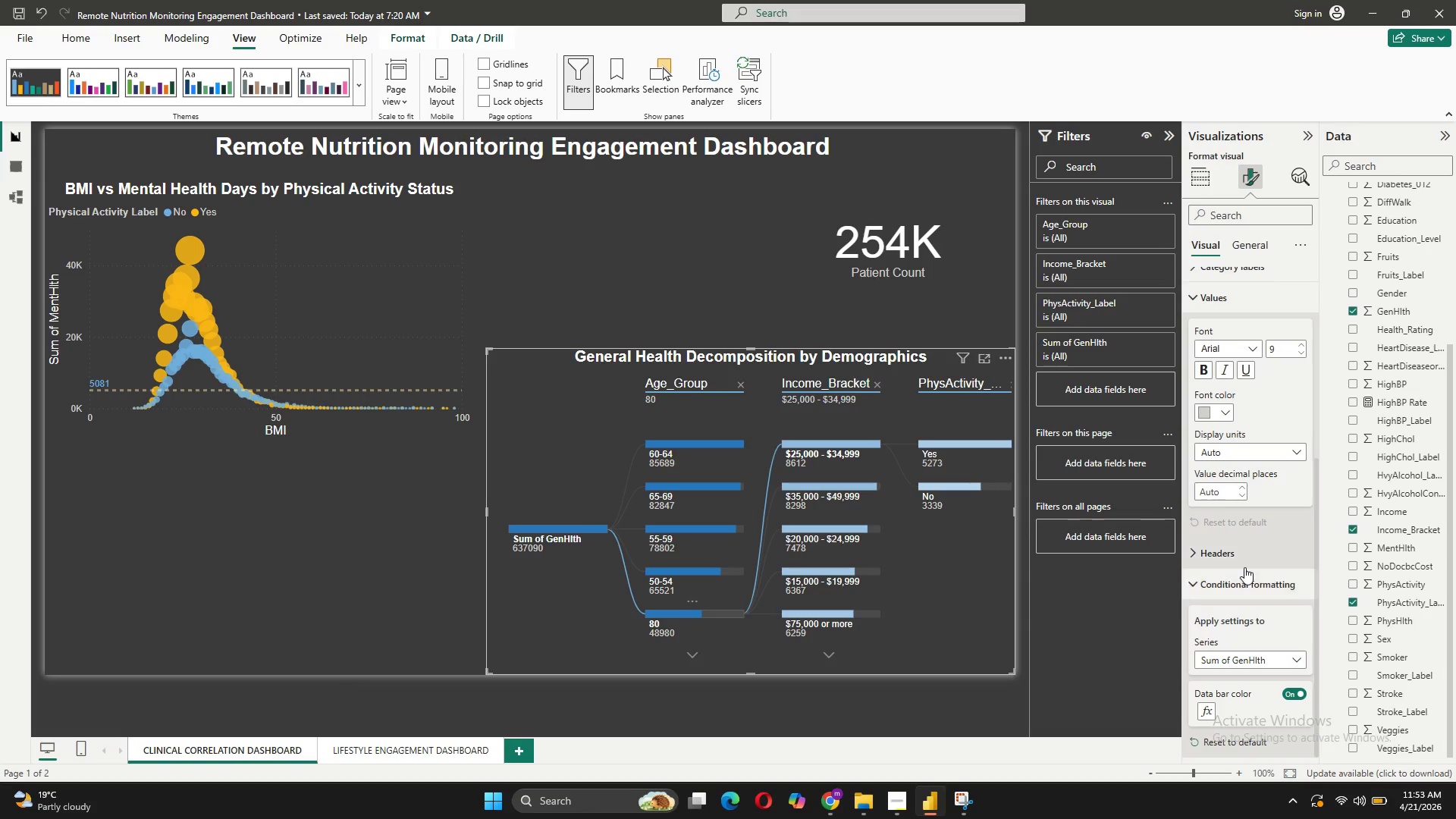 
scroll: coordinate [1244, 567], scroll_direction: down, amount: 3.0
 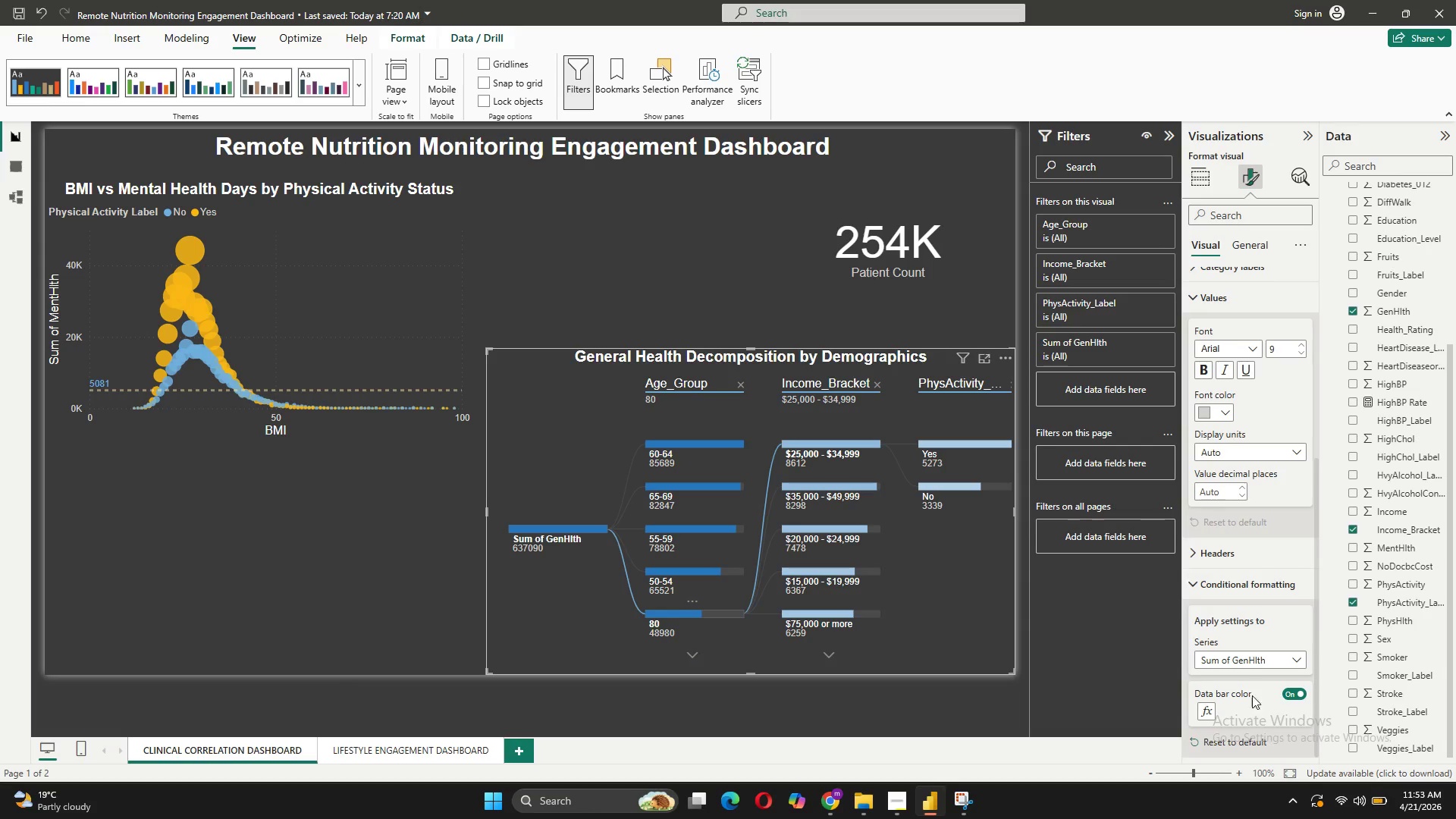 
left_click([1209, 714])
 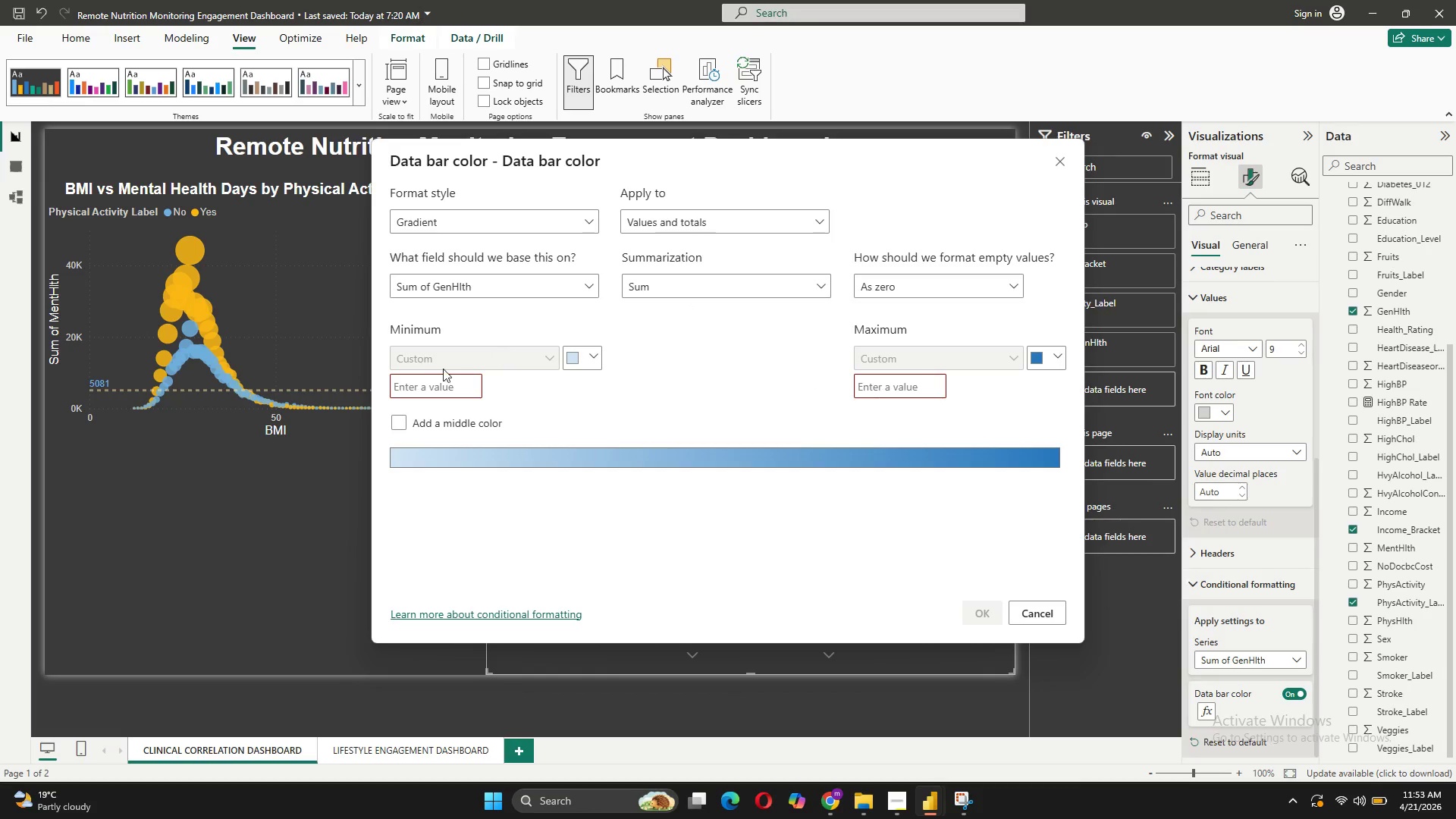 
left_click([457, 387])
 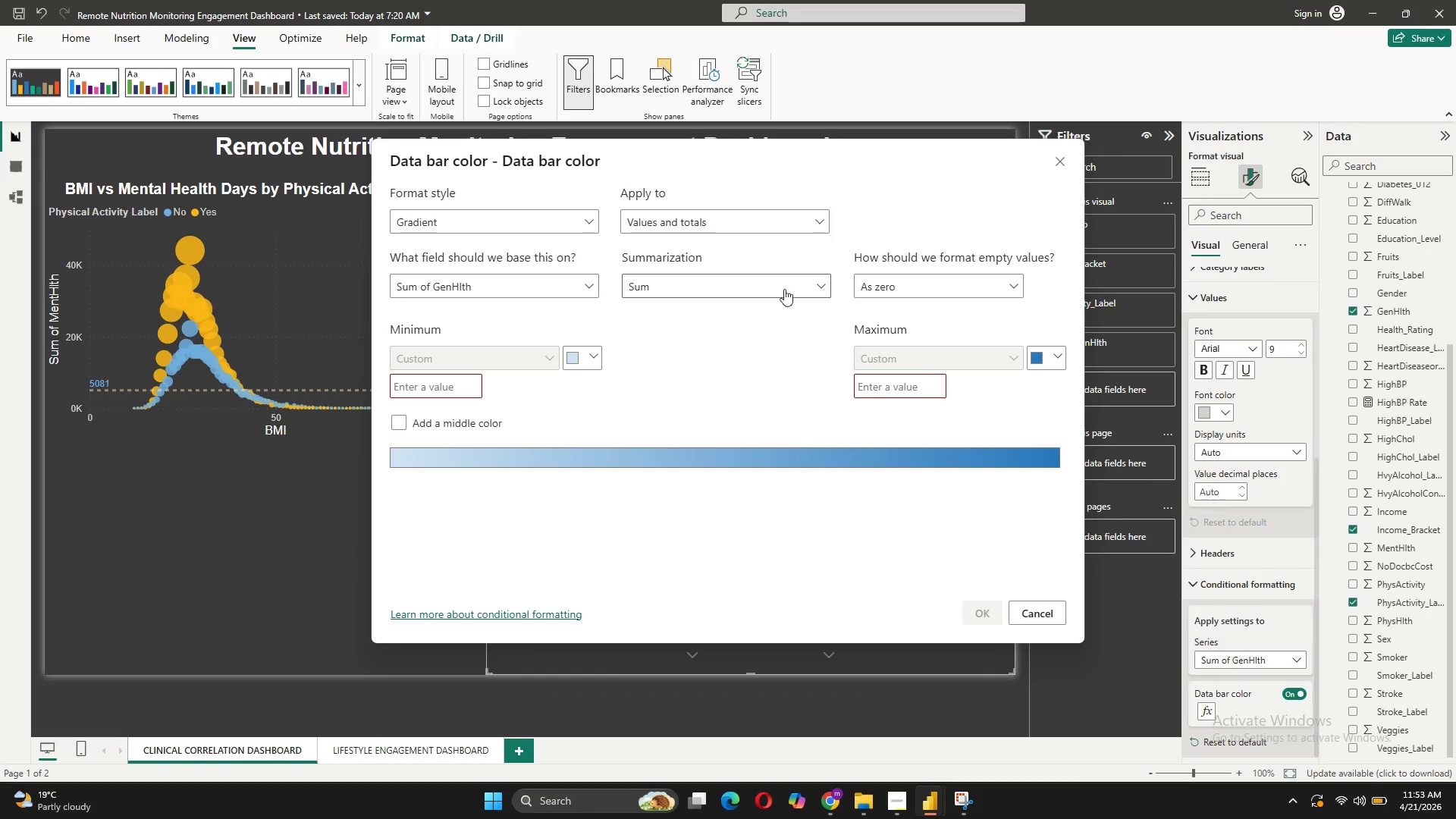 
mouse_move([435, 395])
 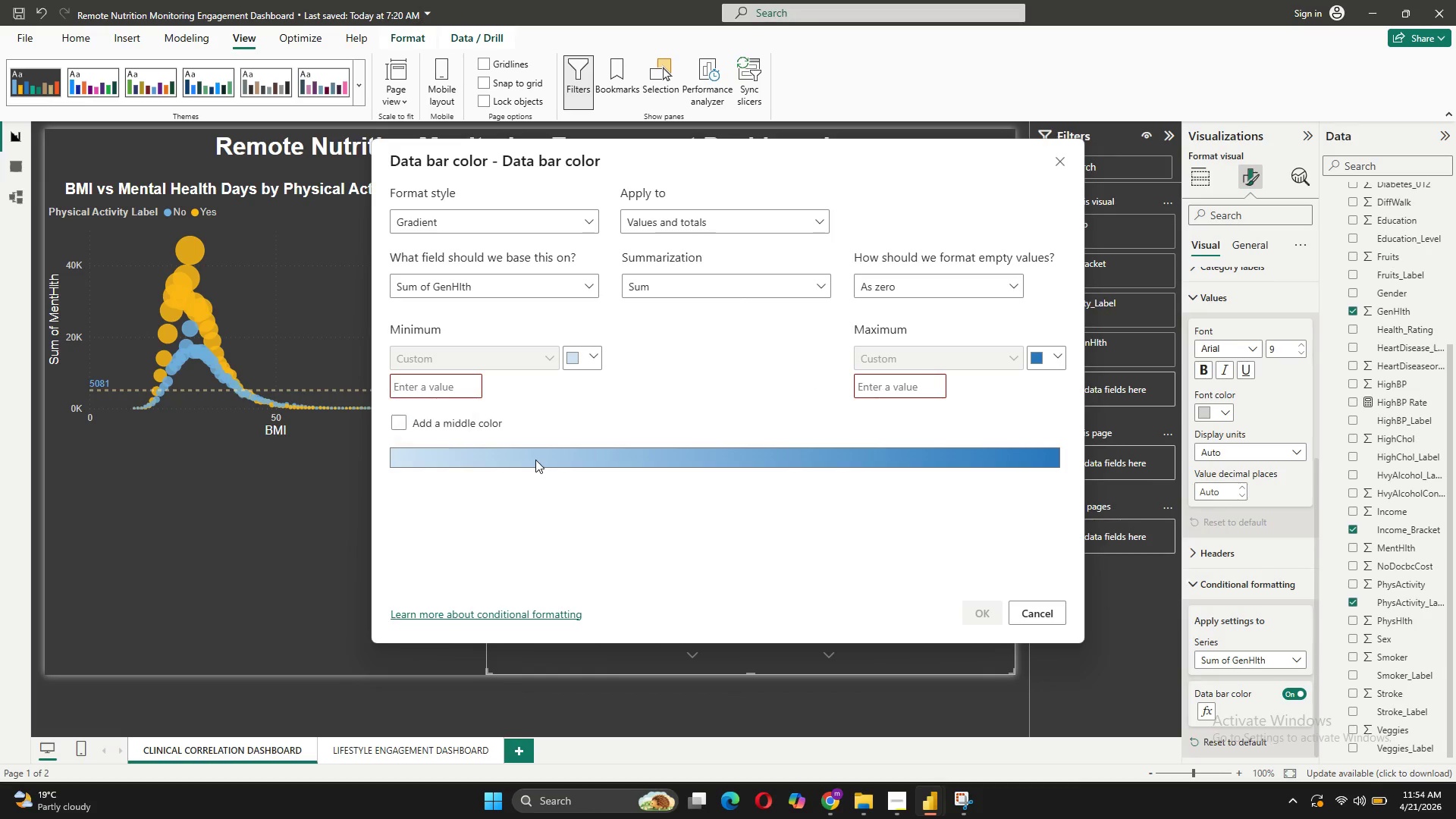 
left_click([535, 460])
 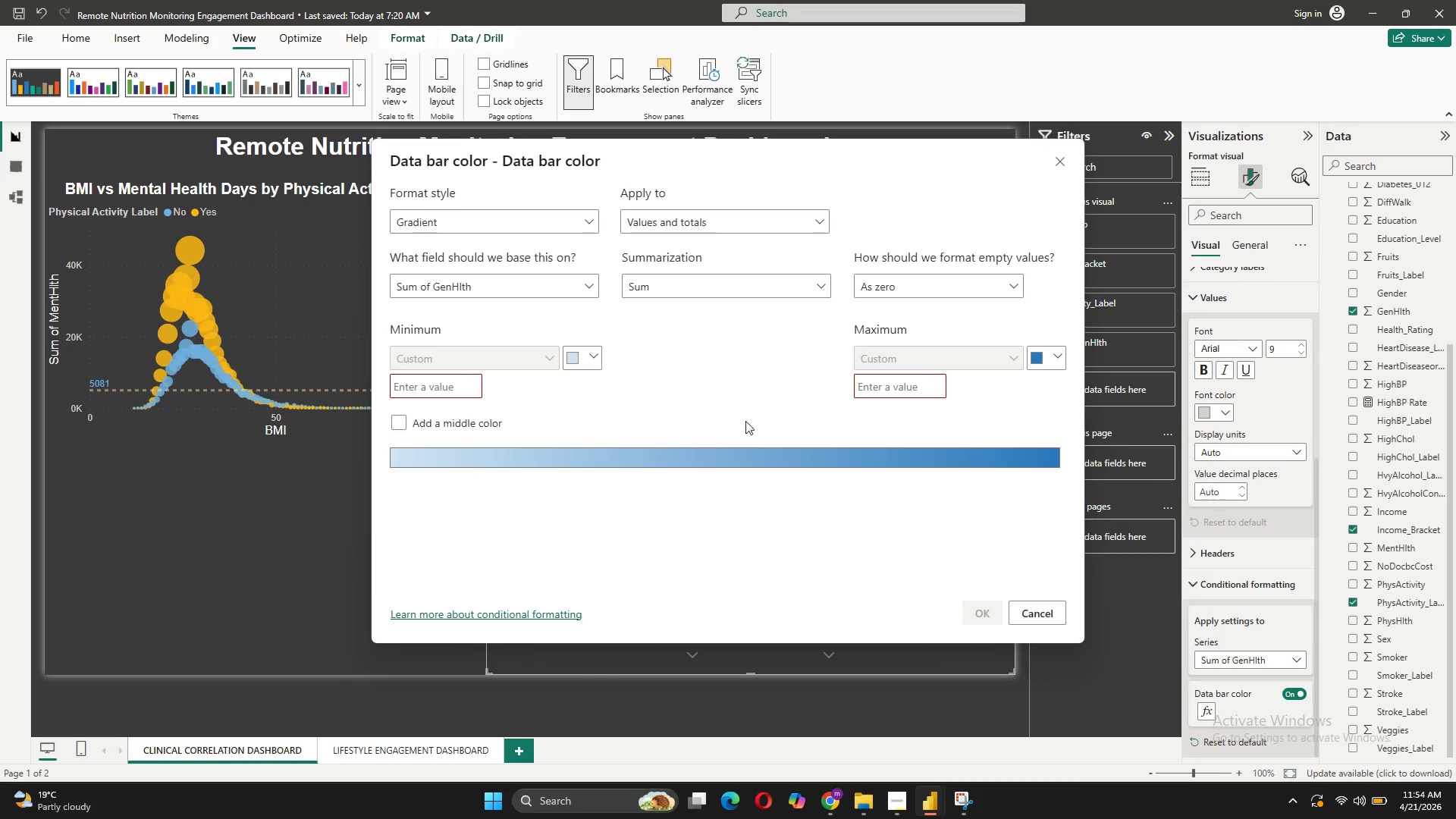 
wait(5.31)
 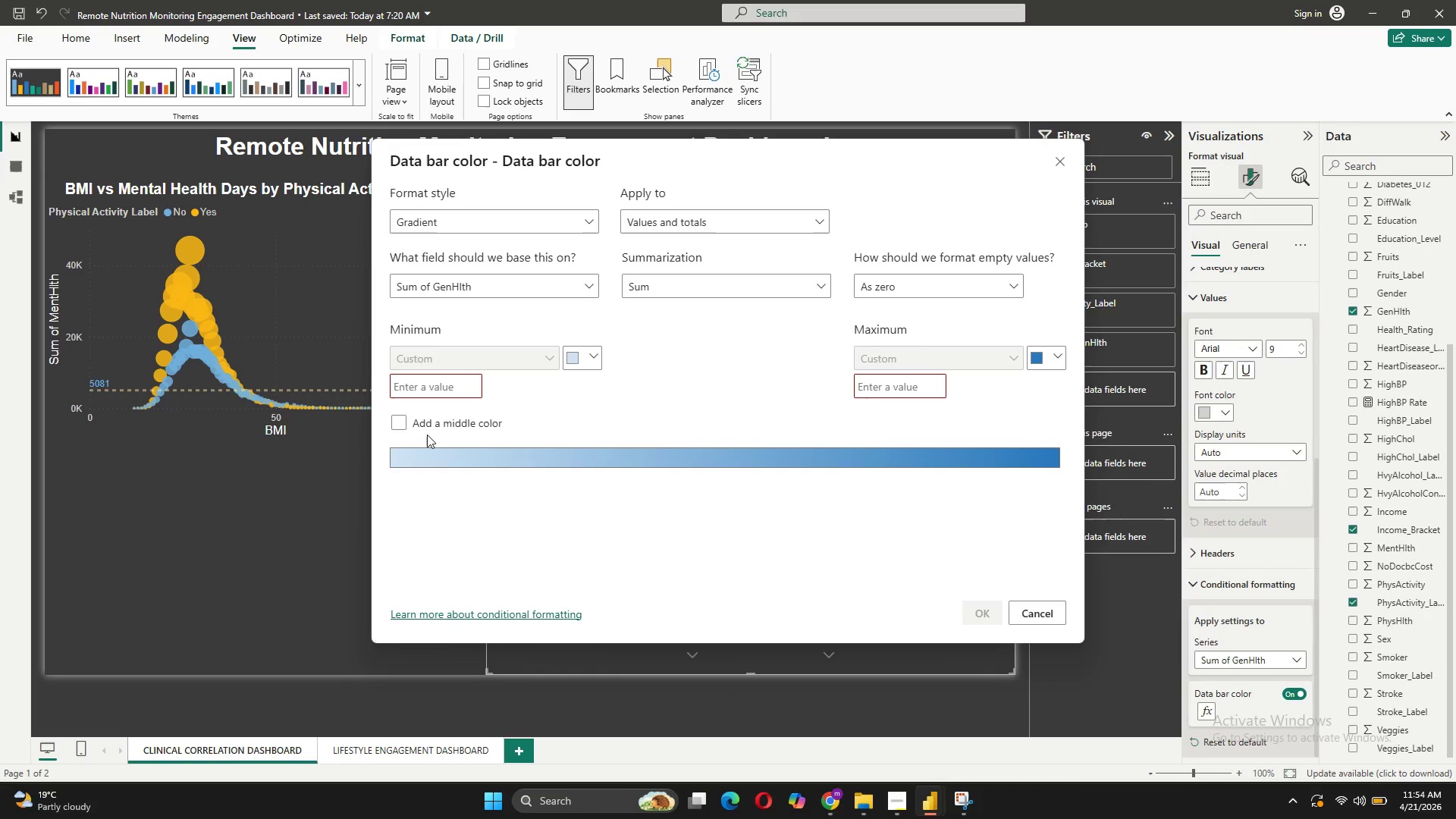 
left_click([586, 361])
 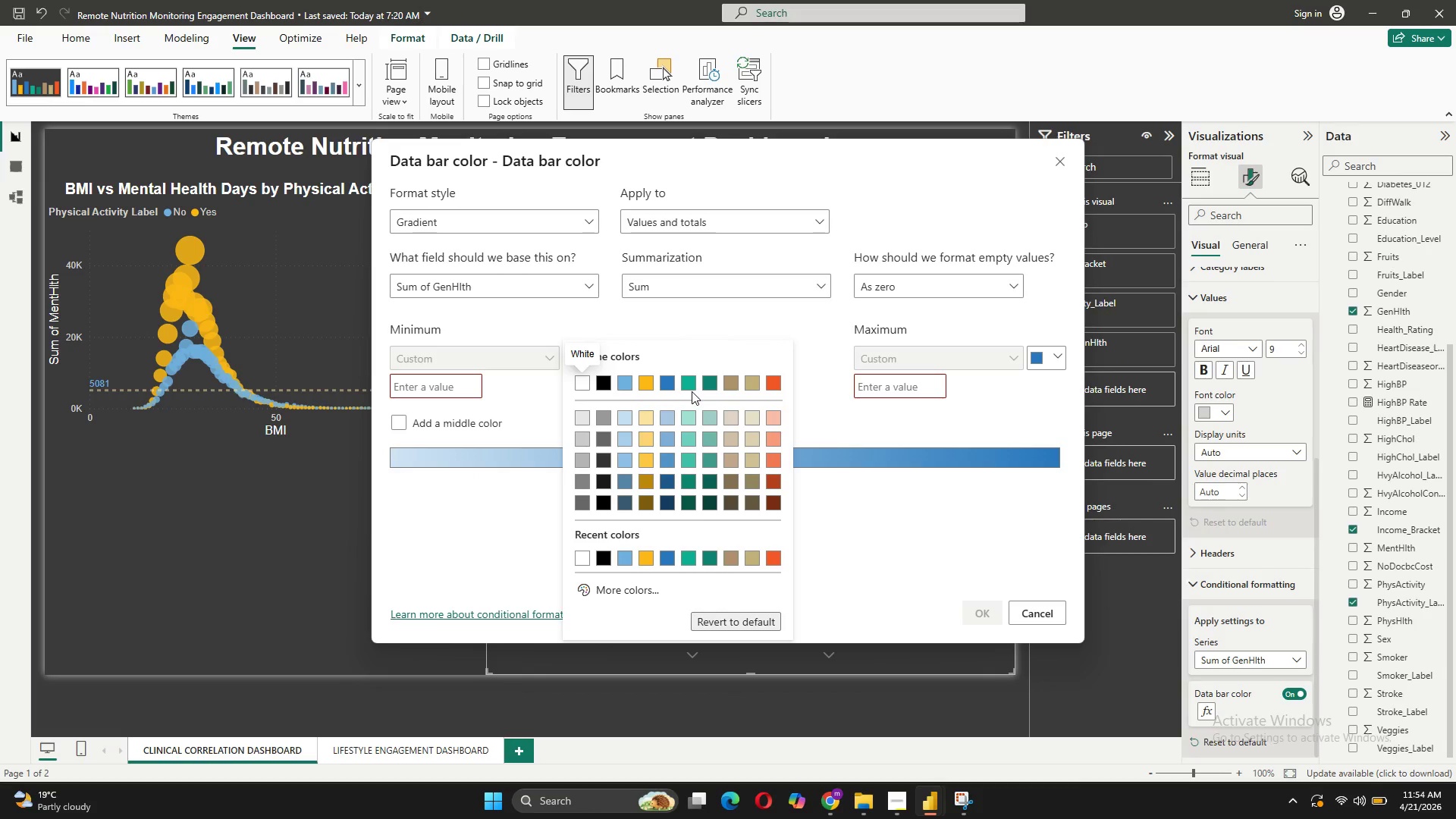 
left_click([691, 384])
 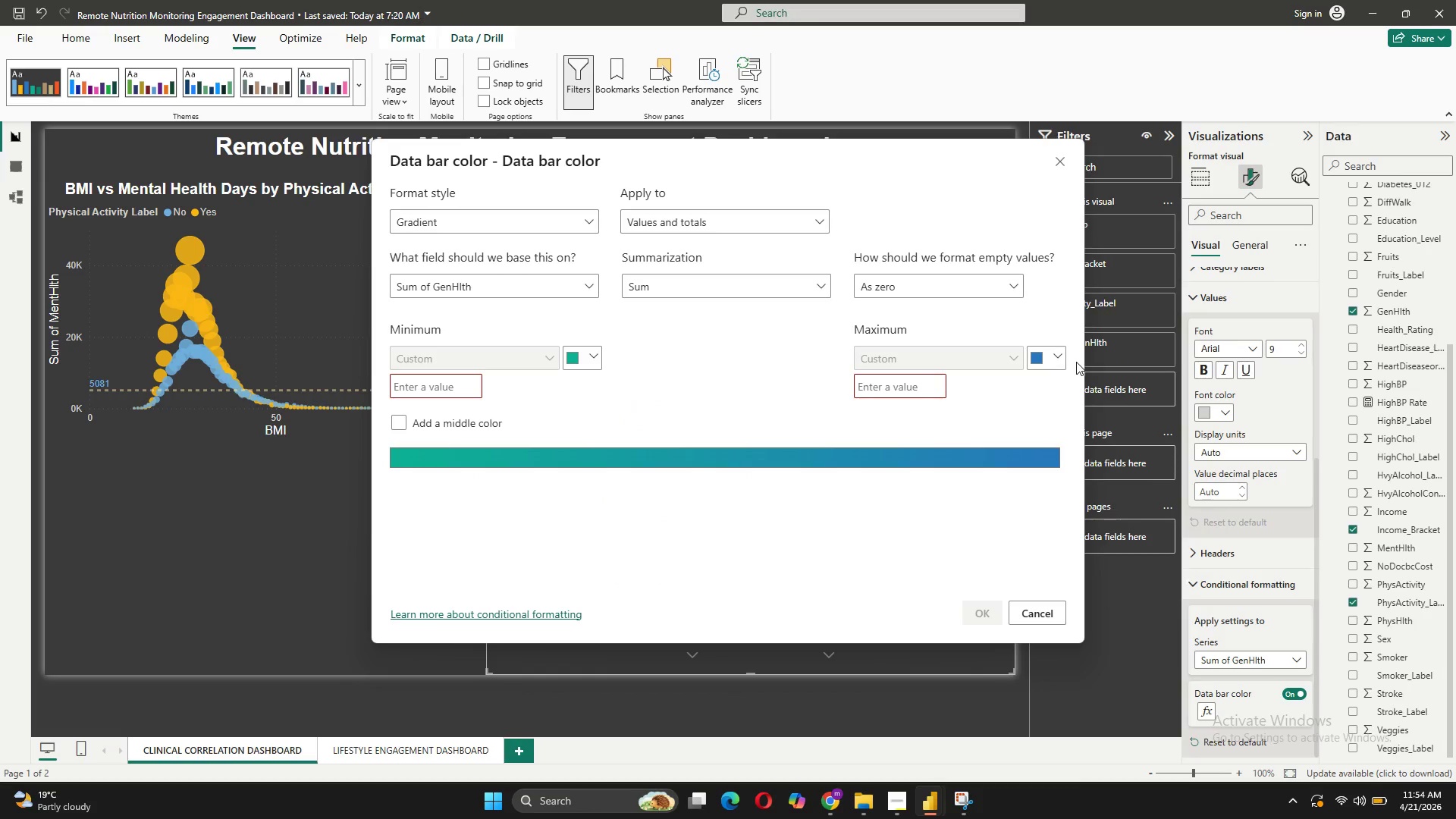 
left_click([1063, 355])
 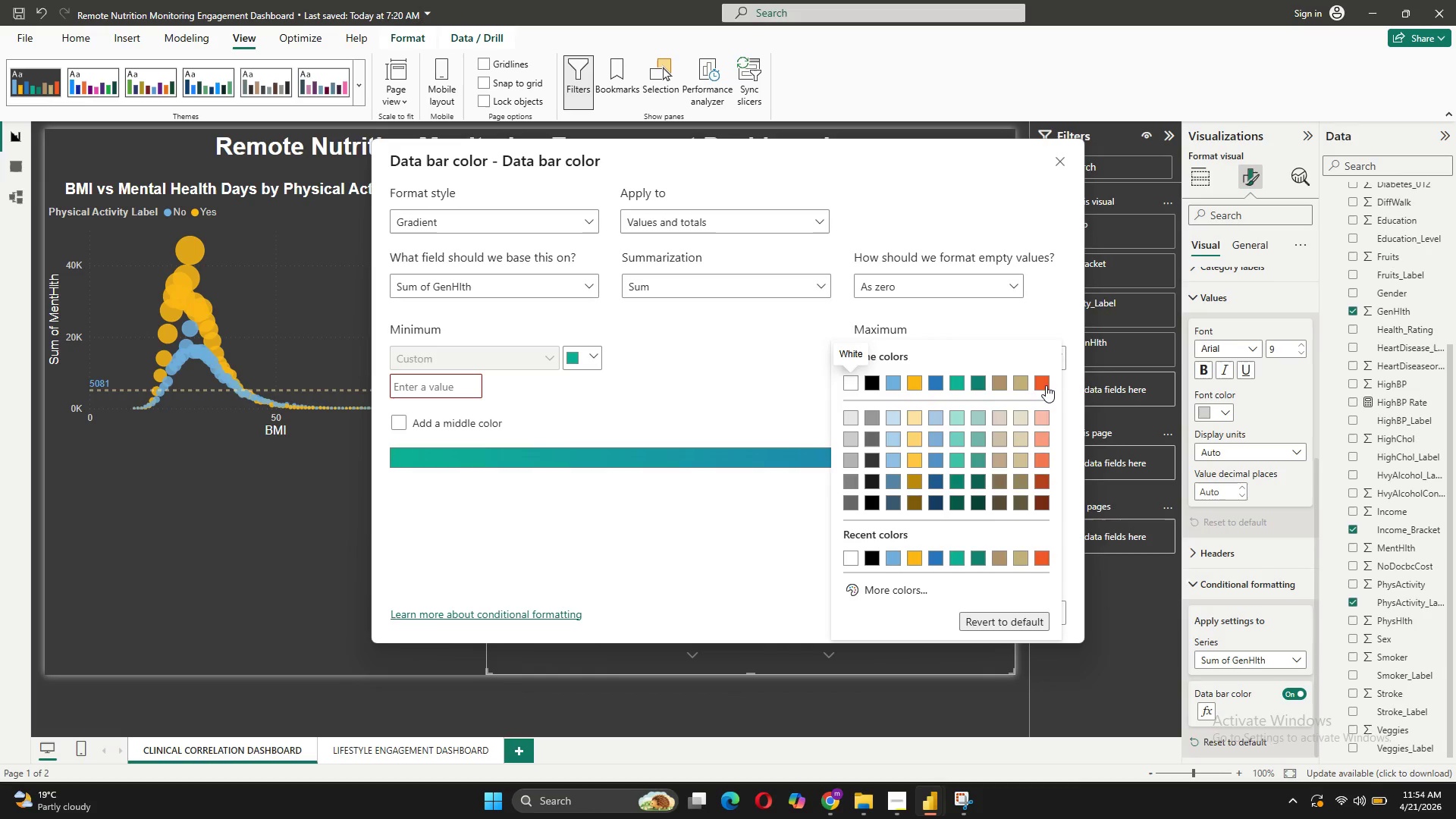 
left_click([1043, 387])
 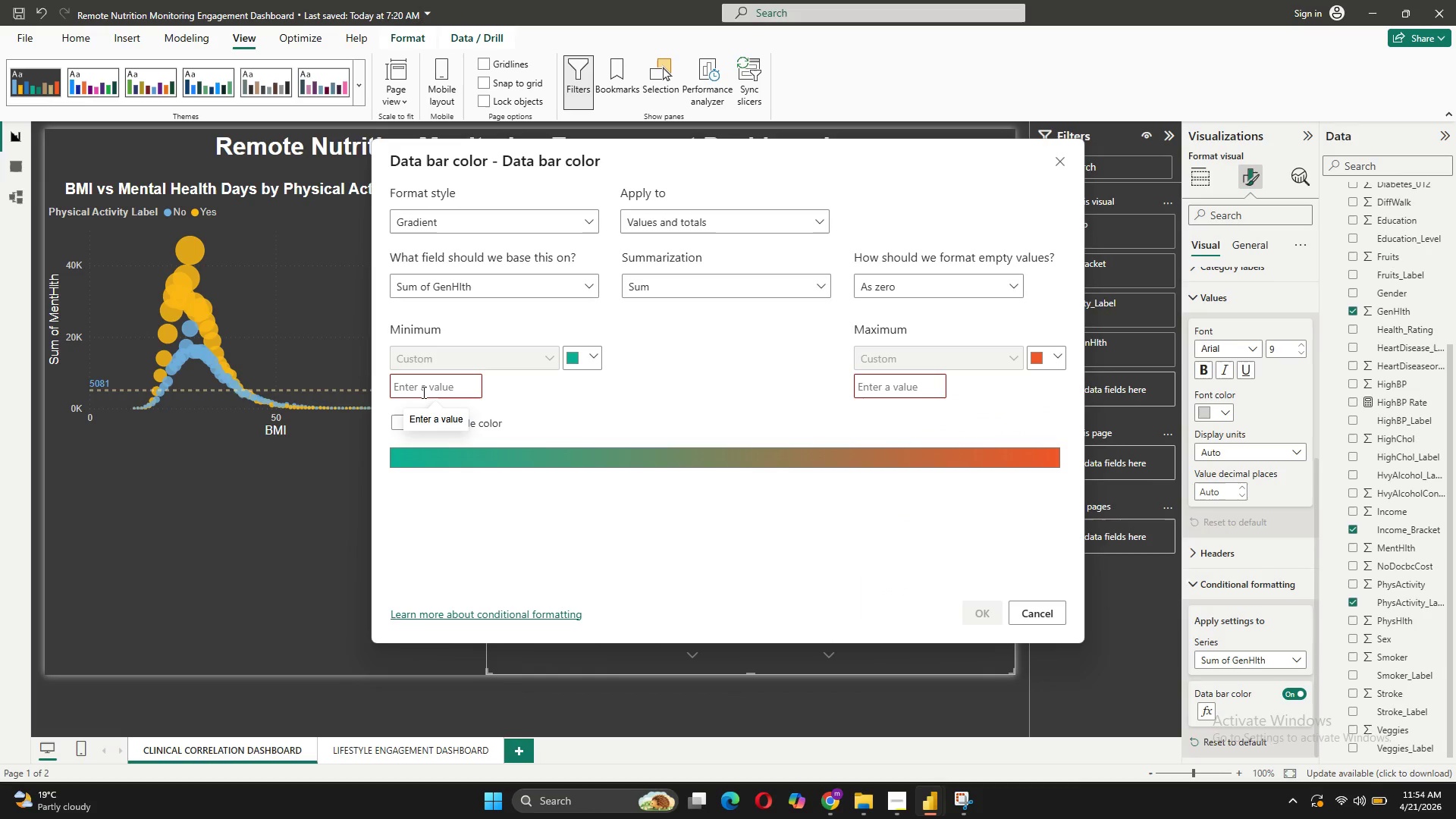 
wait(5.59)
 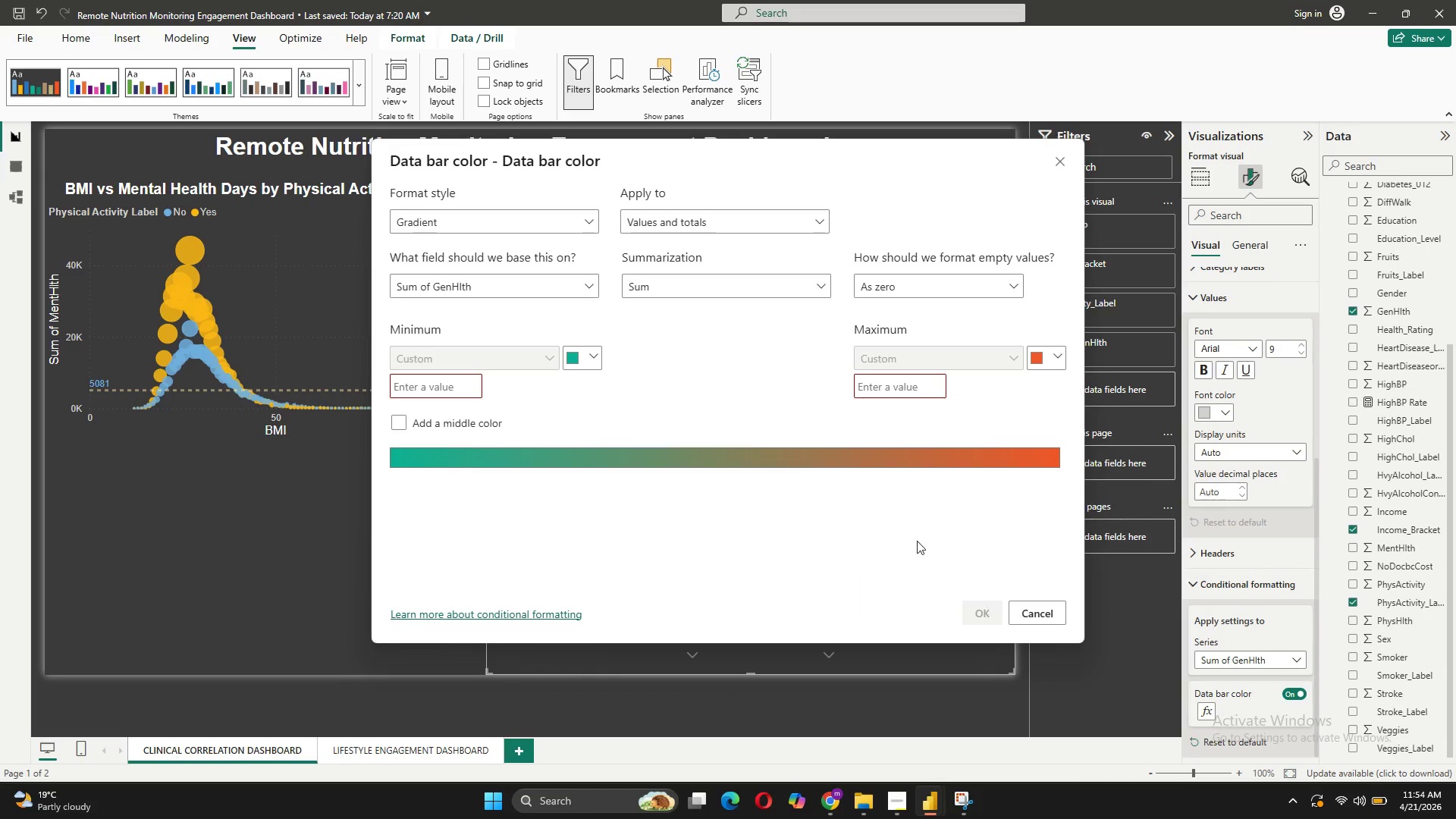 
left_click([422, 391])
 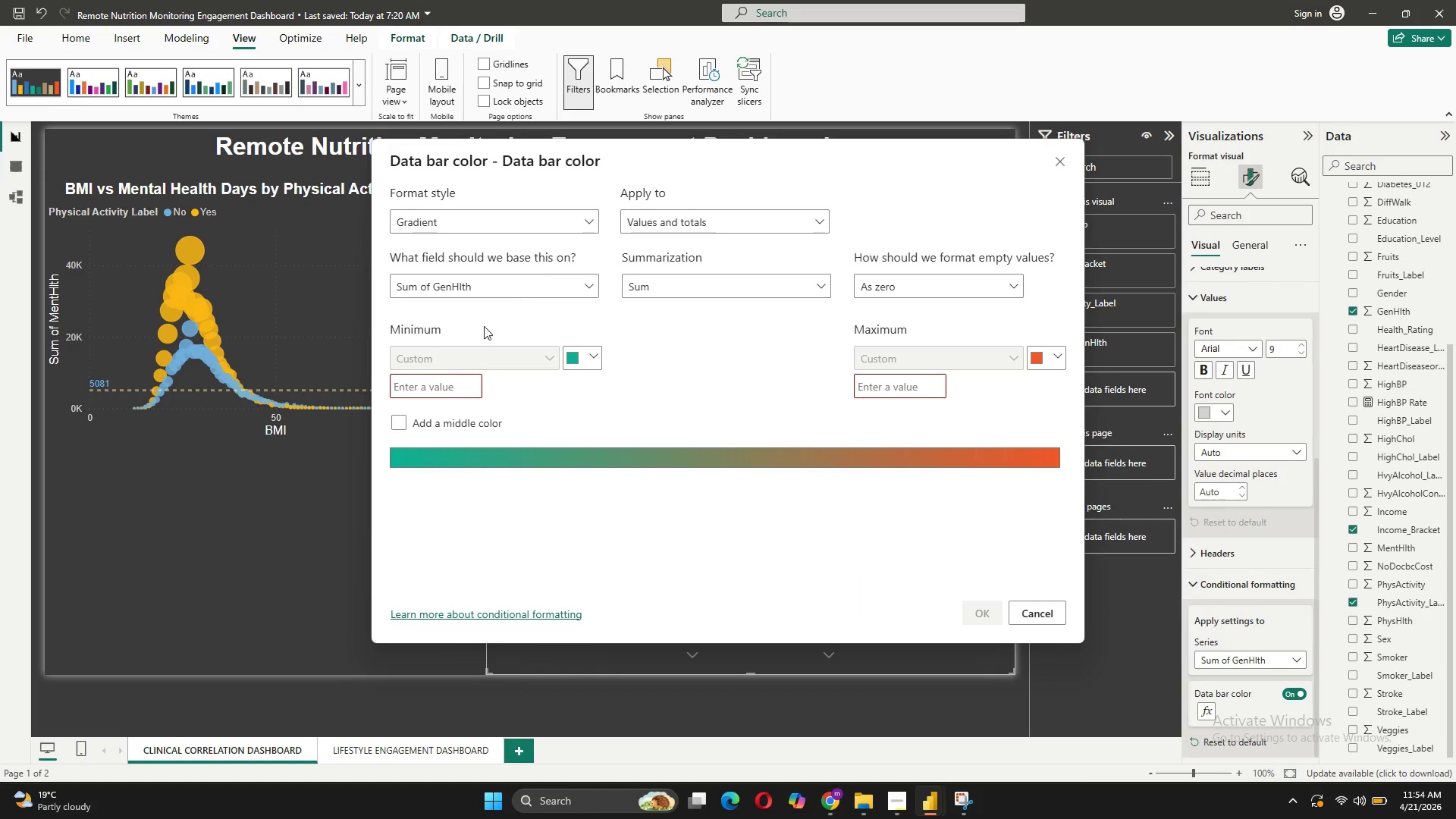 
left_click([526, 282])
 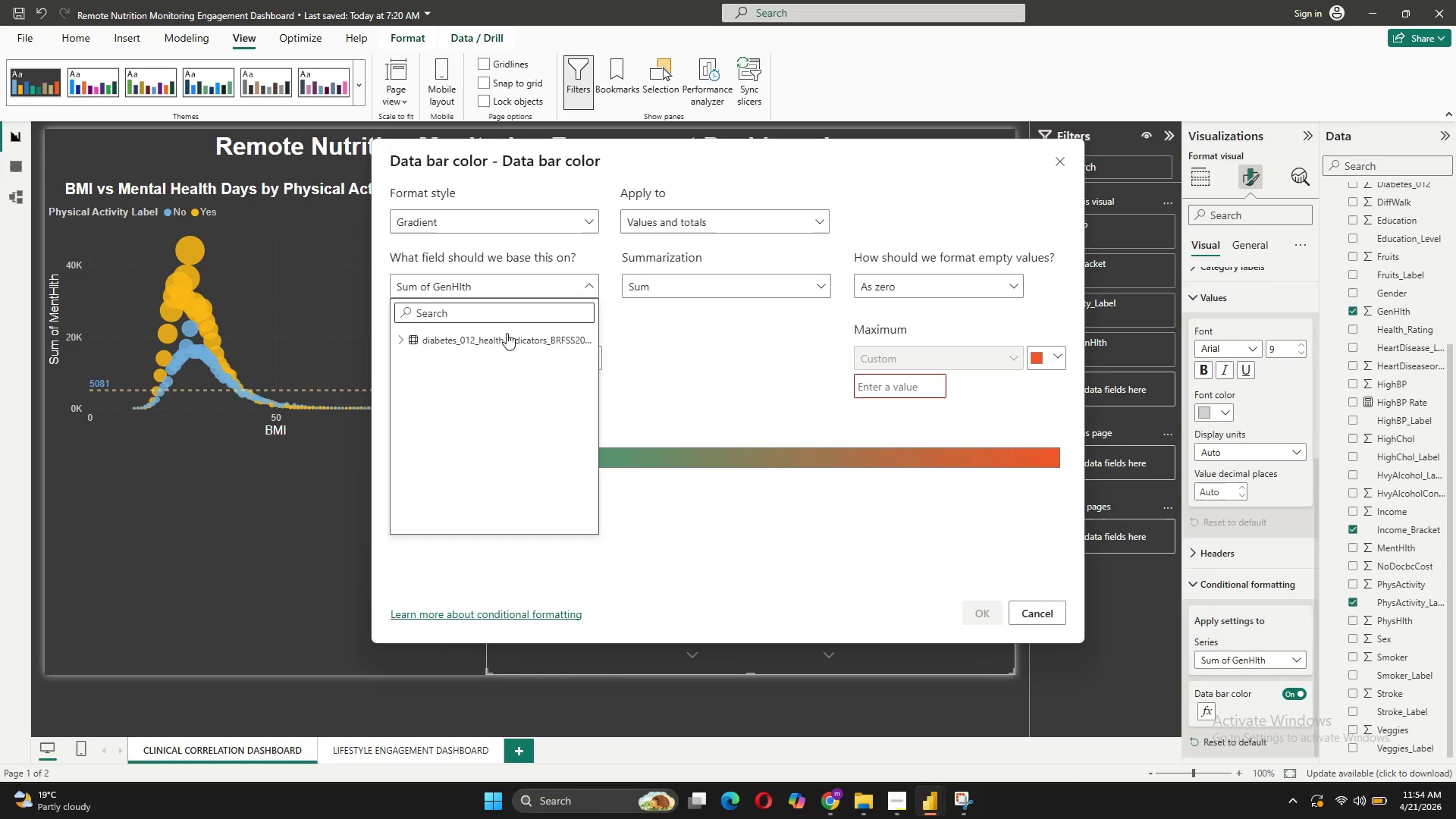 
left_click([506, 337])
 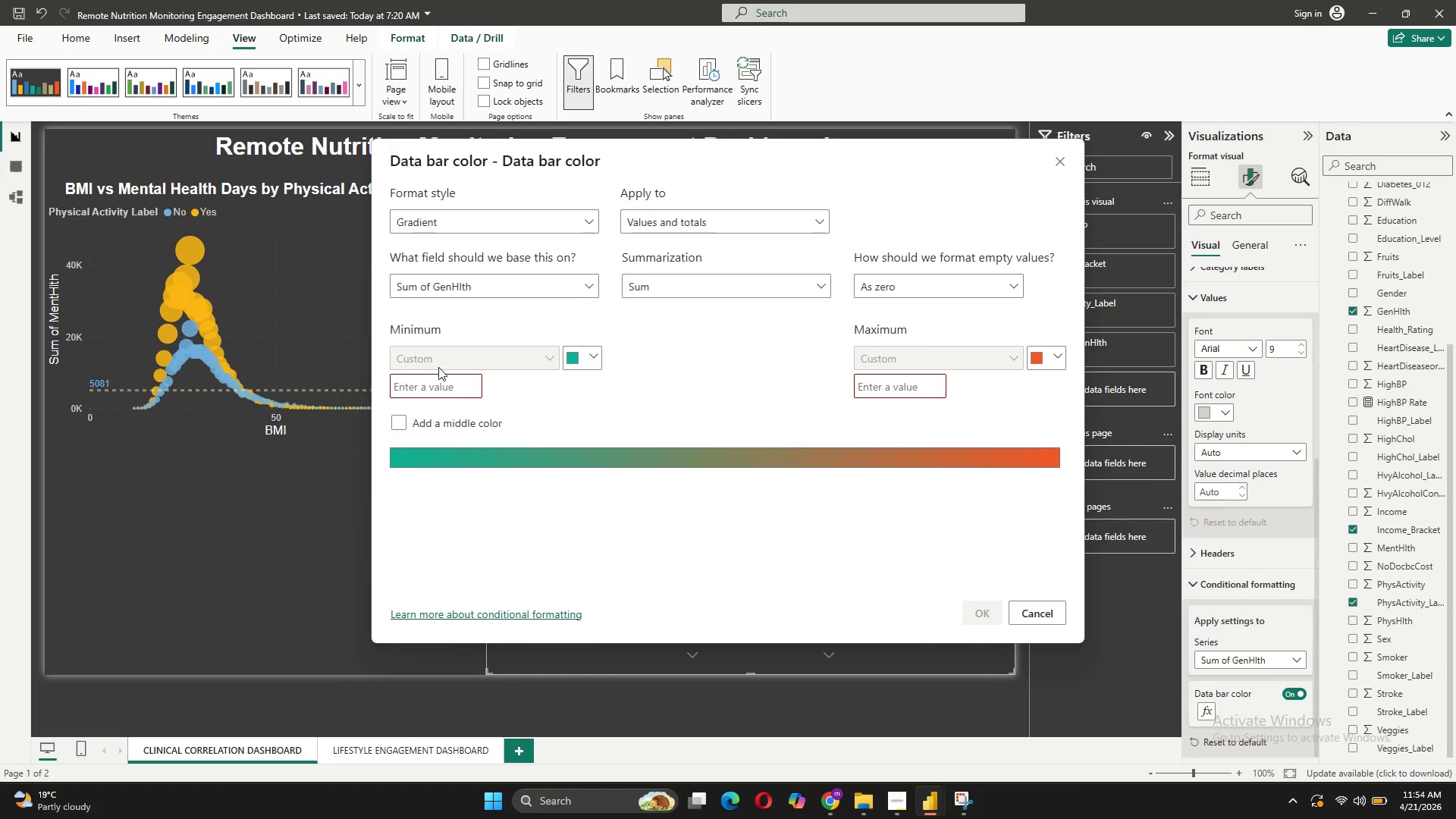 
wait(5.25)
 